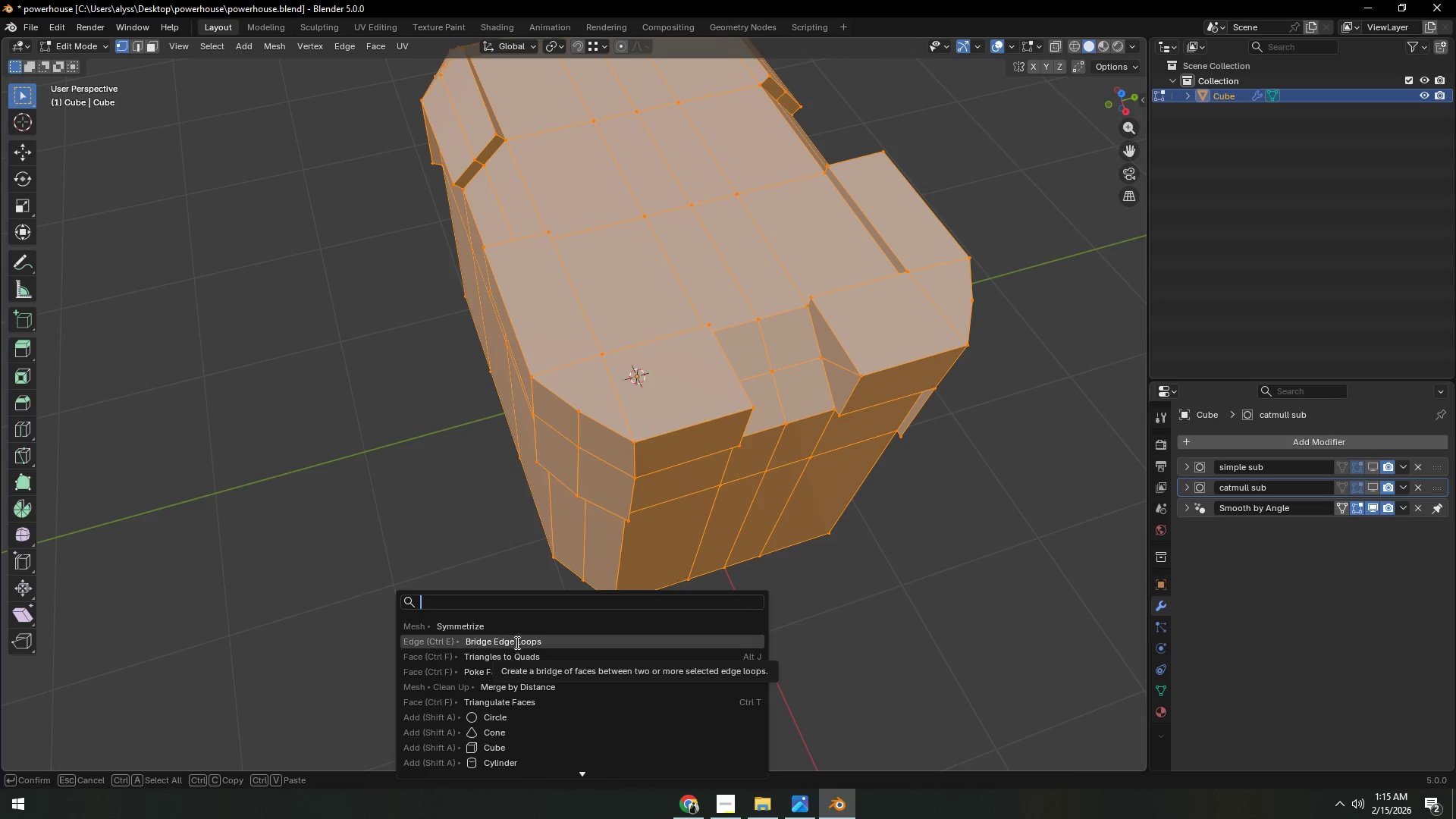 
left_click([519, 627])
 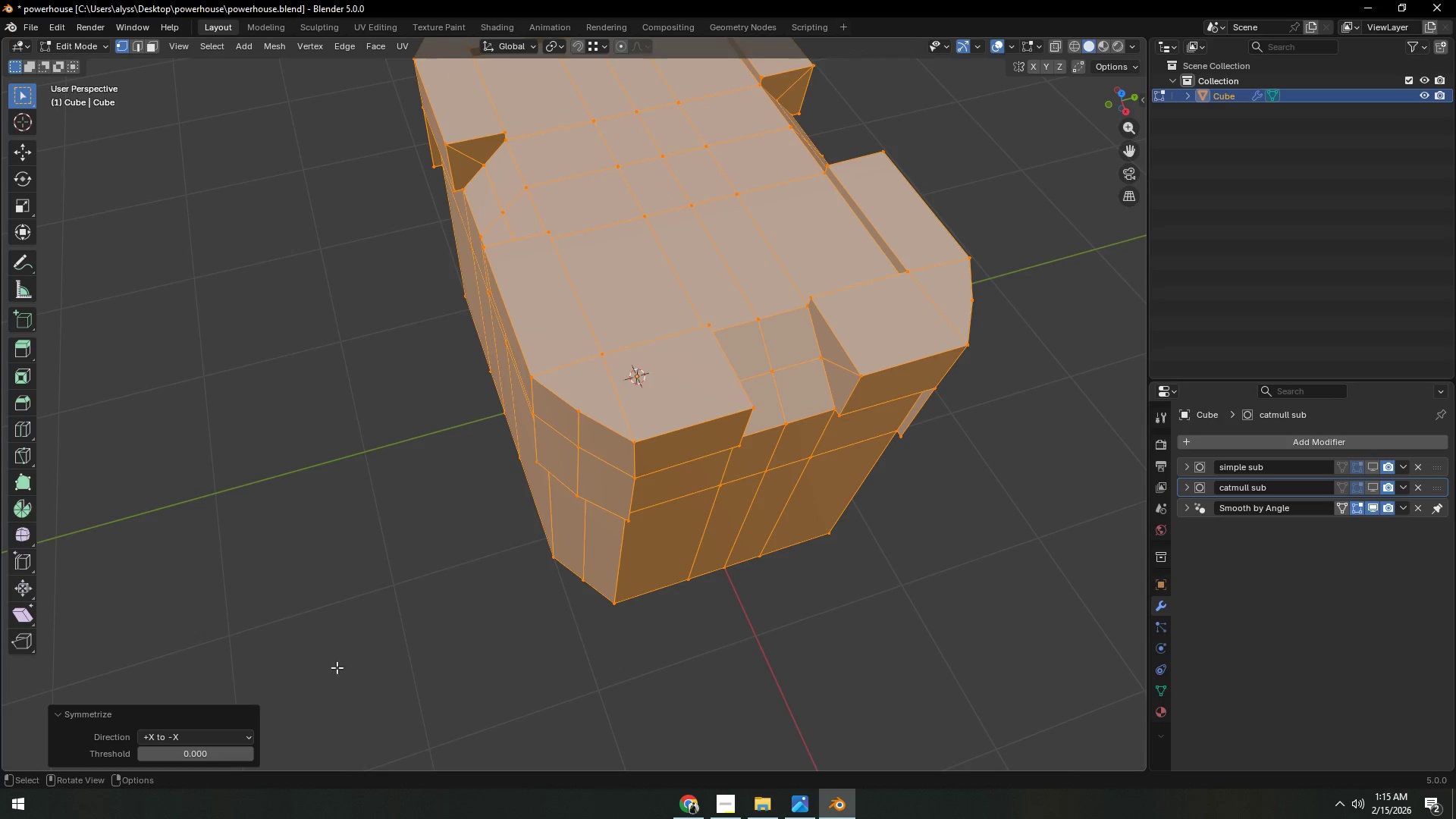 
left_click([379, 630])
 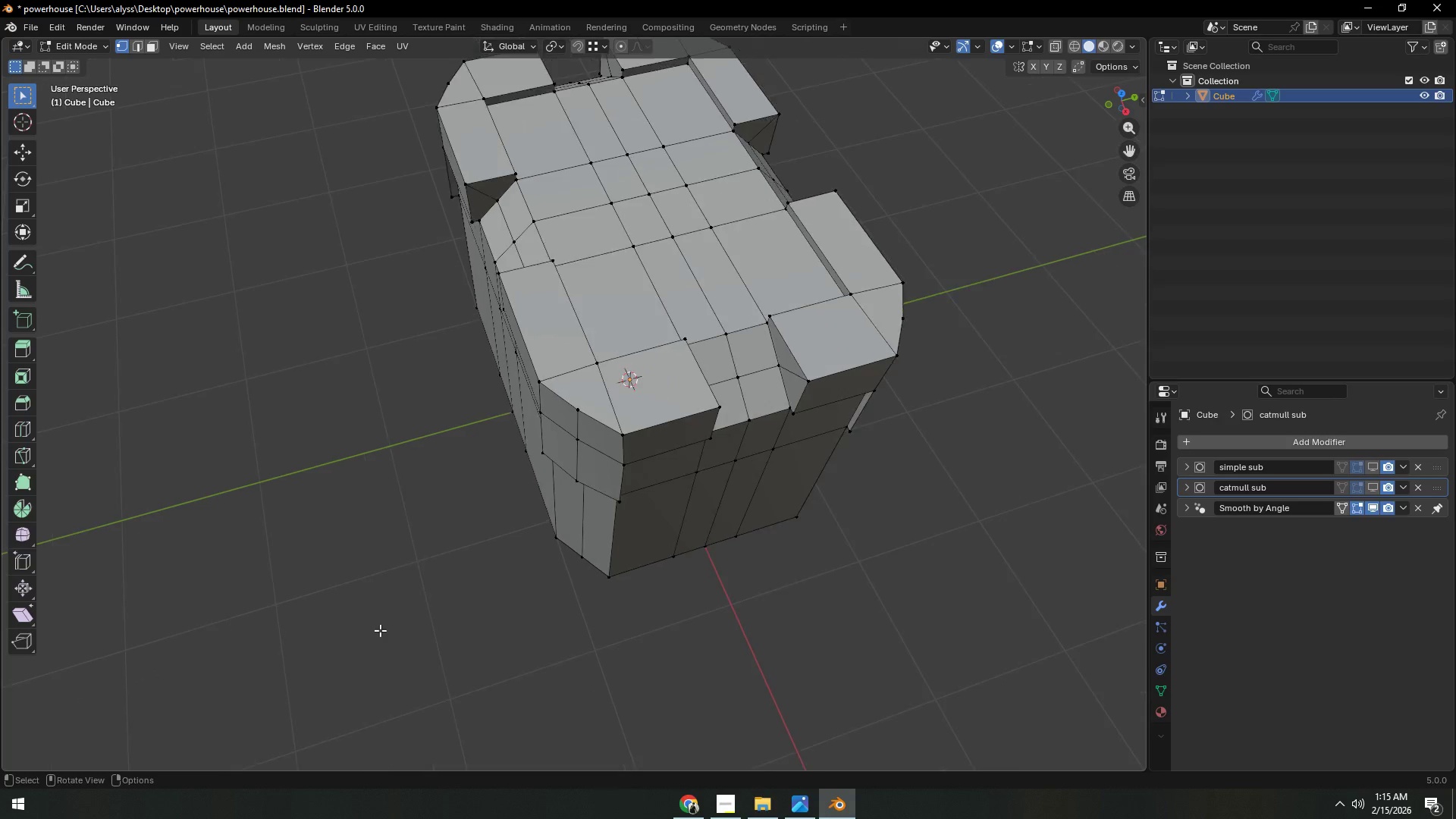 
scroll: coordinate [381, 630], scroll_direction: down, amount: 2.0
 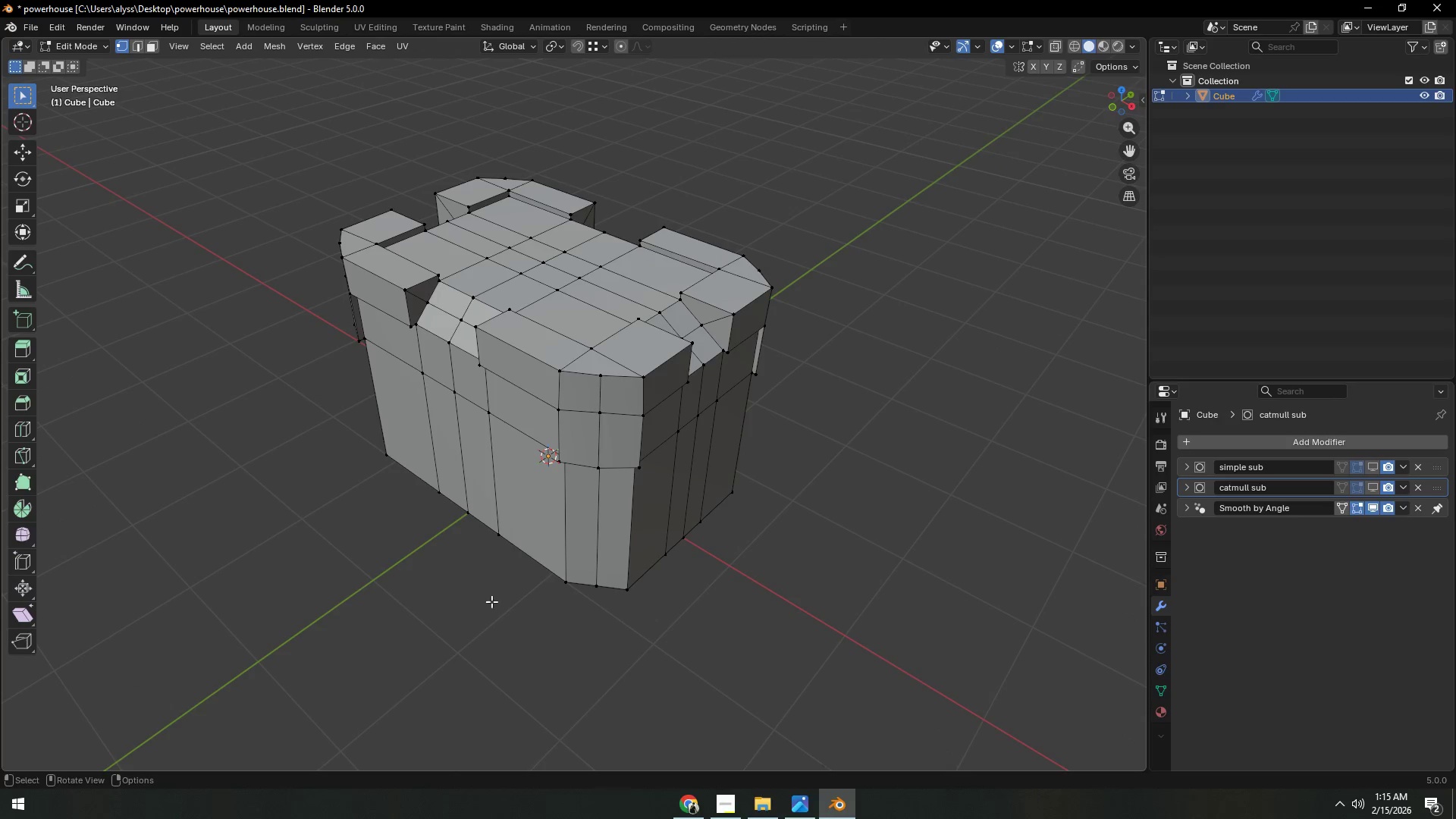 
key(Tab)
 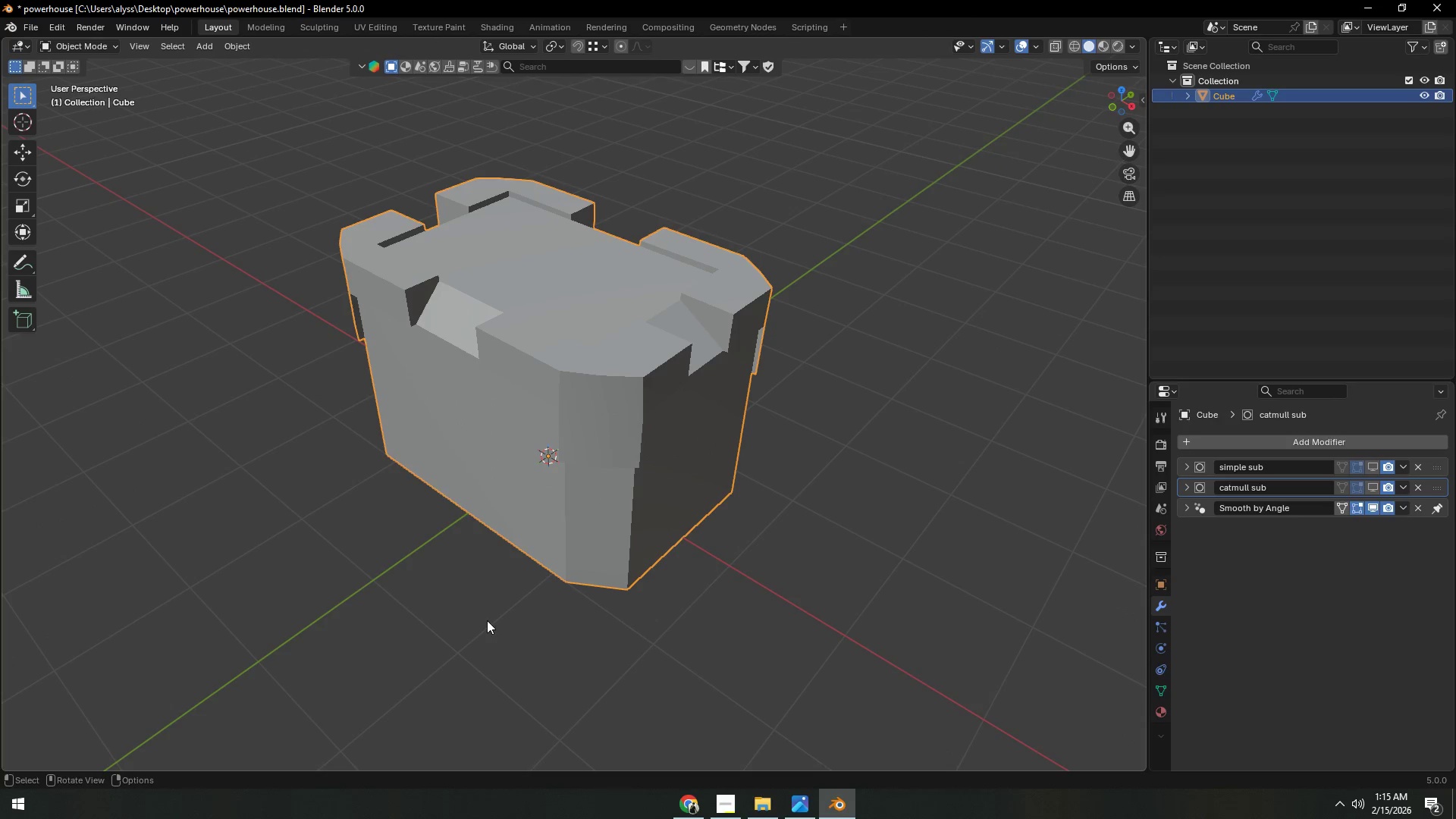 
scroll: coordinate [486, 621], scroll_direction: down, amount: 1.0
 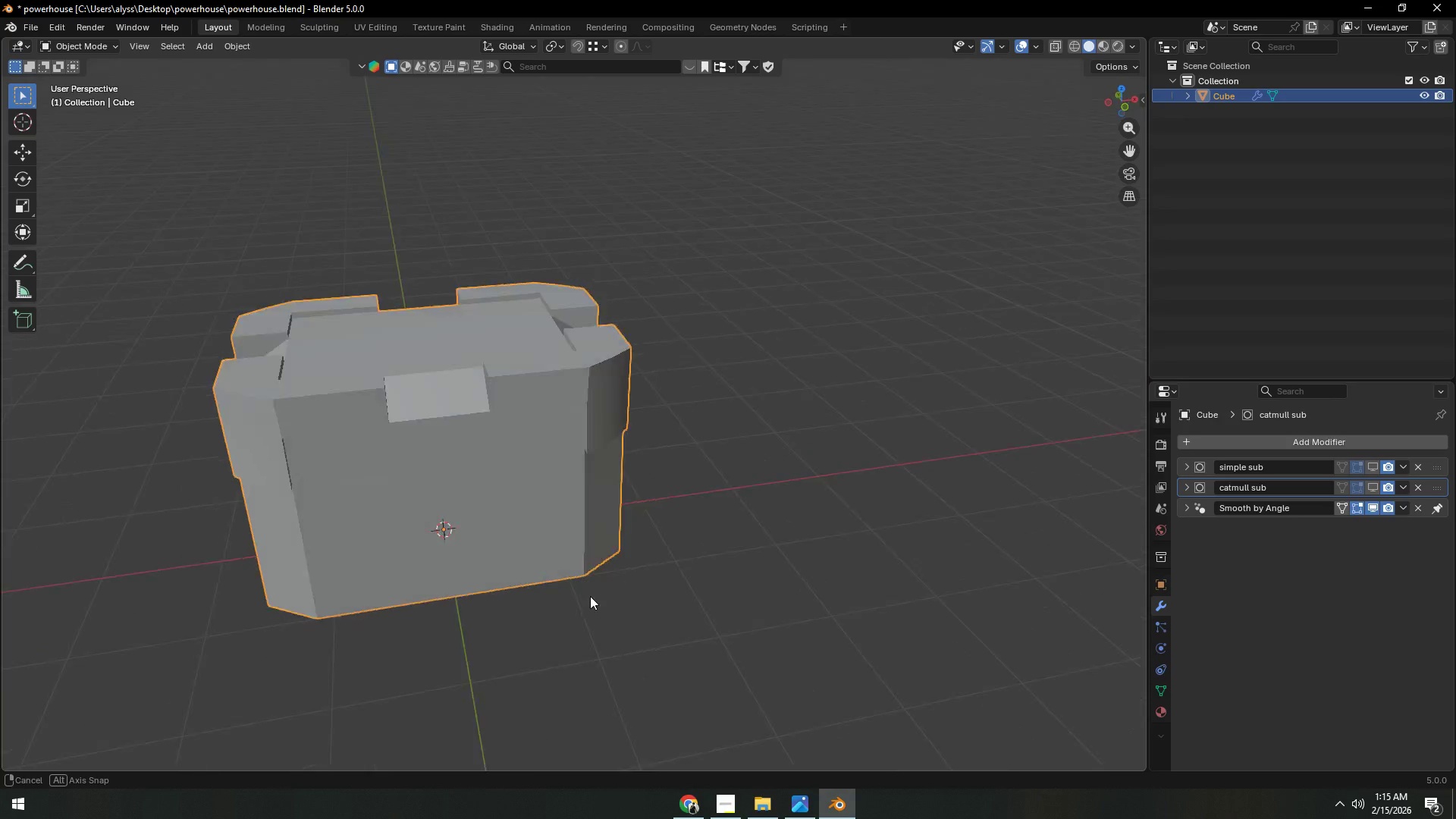 
scroll: coordinate [569, 595], scroll_direction: up, amount: 5.0
 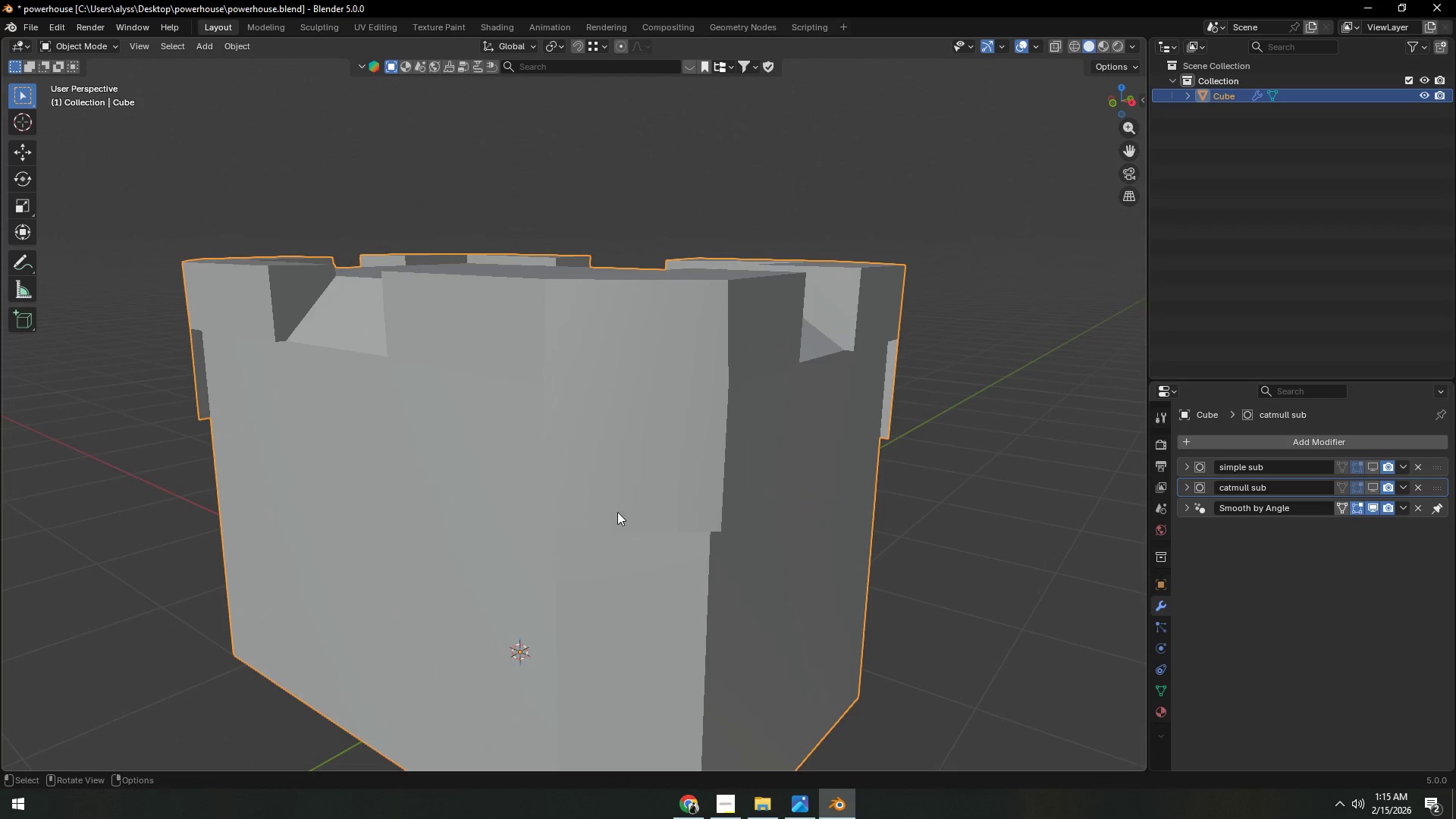 
left_click([669, 444])
 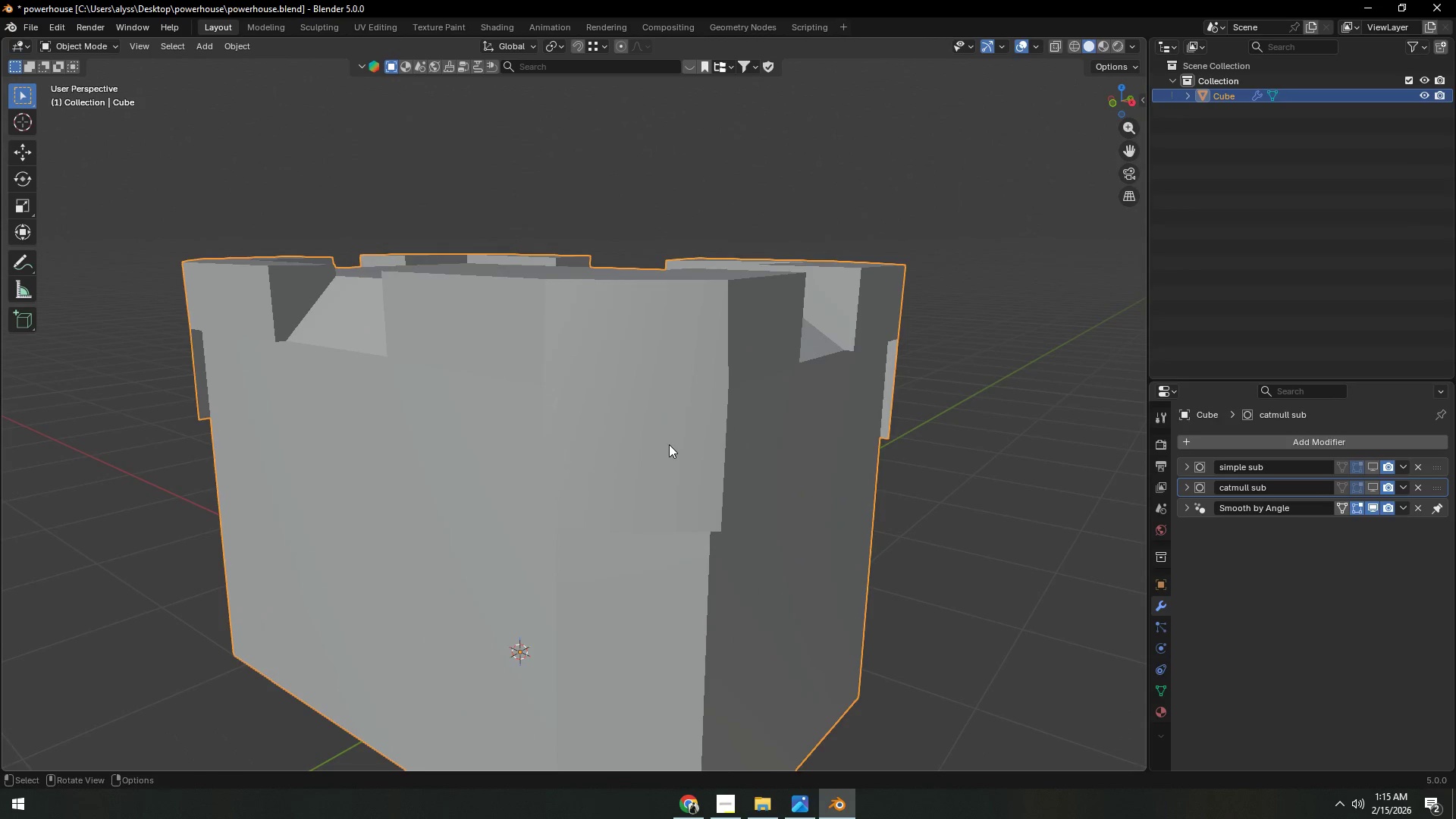 
key(Tab)
 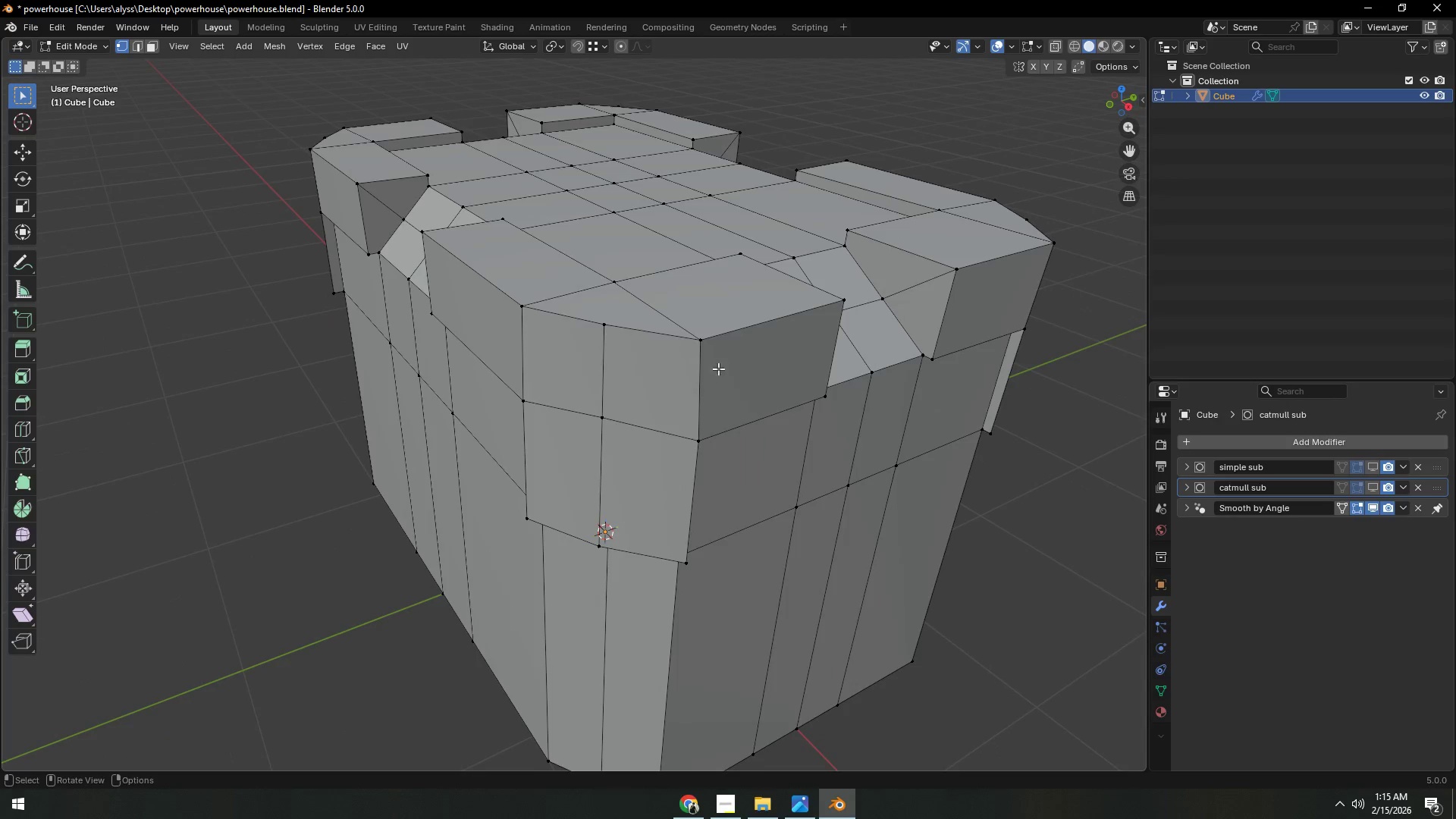 
left_click([707, 348])
 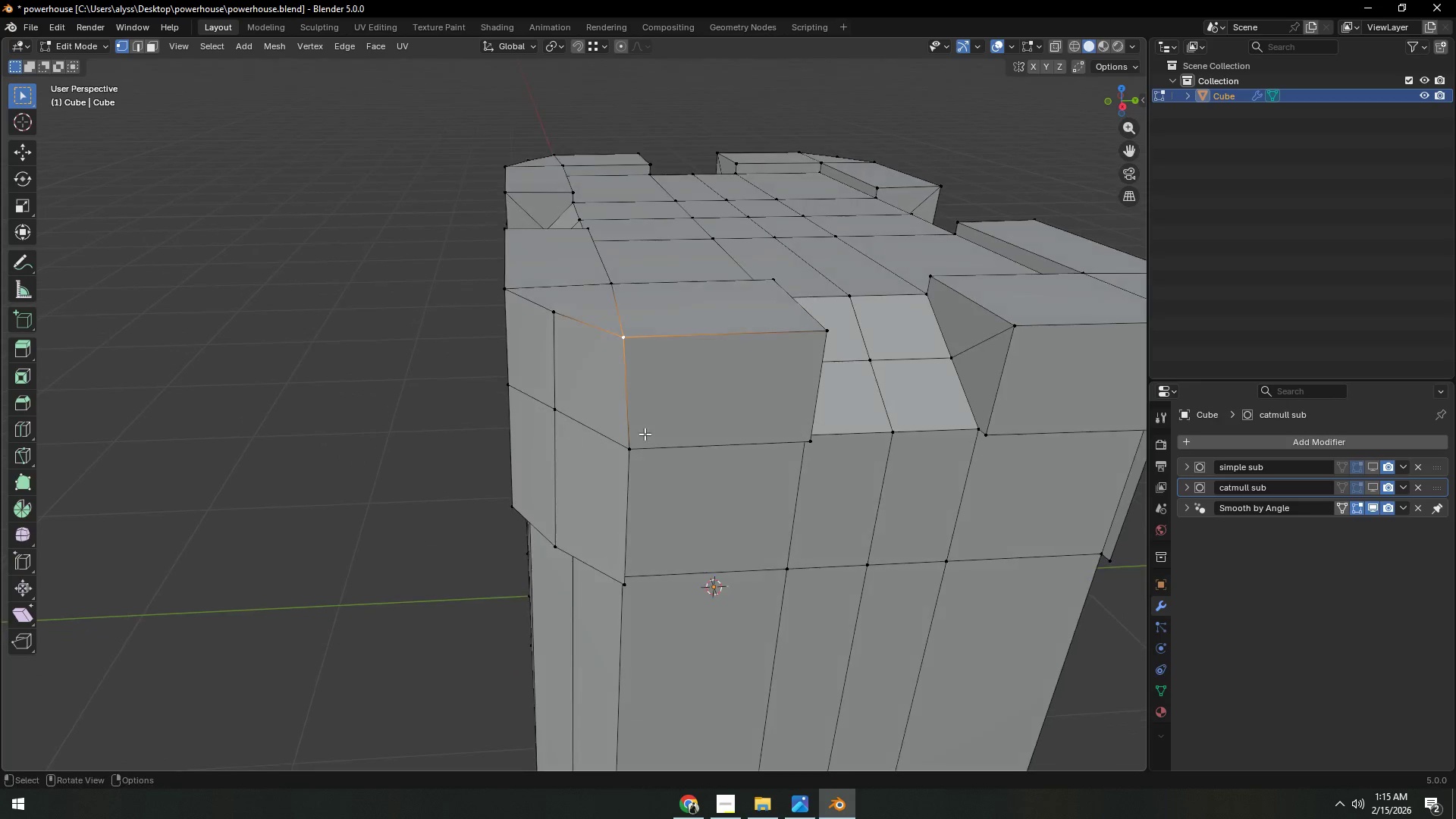 
type(gy)
 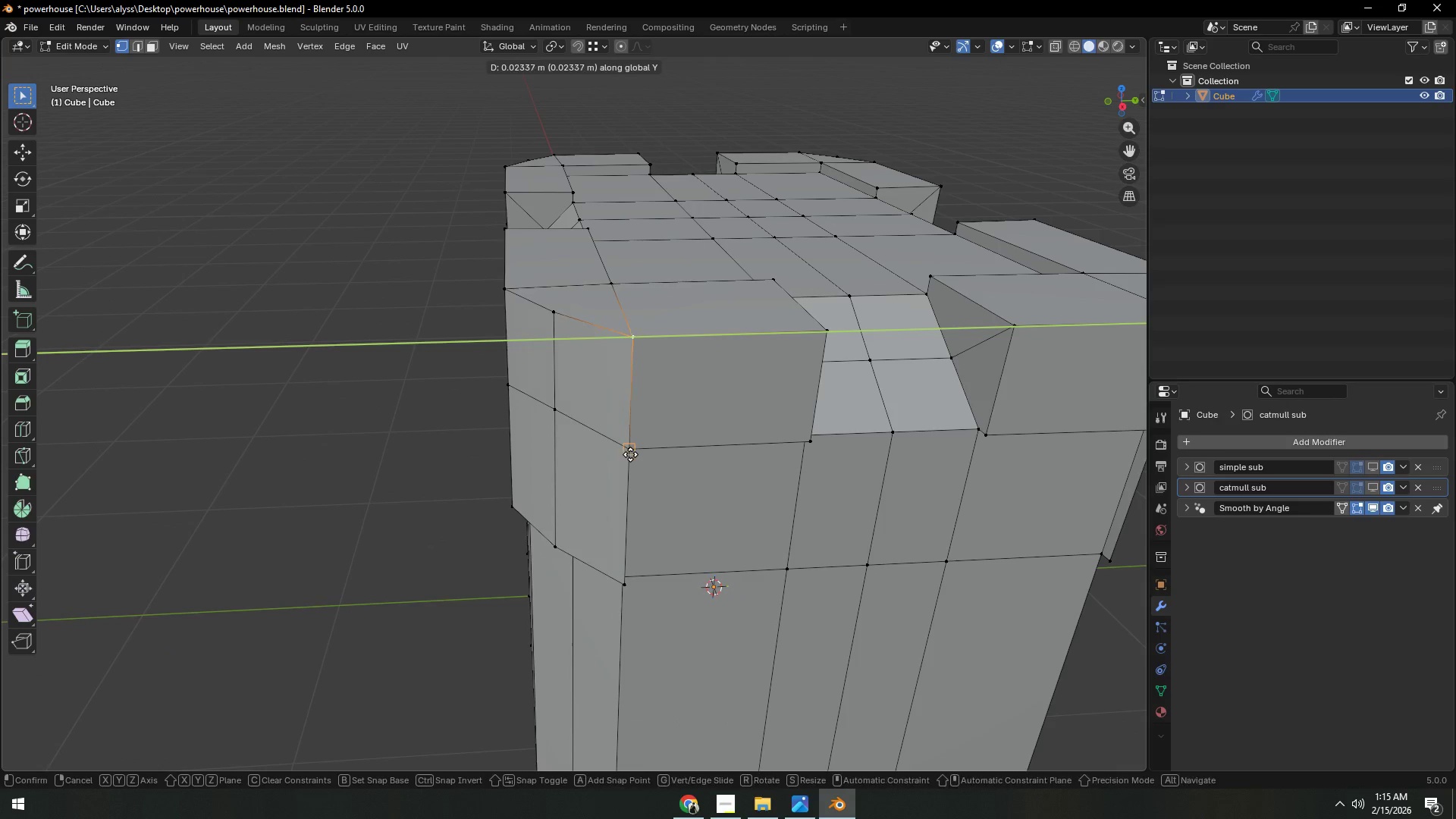 
hold_key(key=ControlLeft, duration=0.58)
left_click([630, 454])
 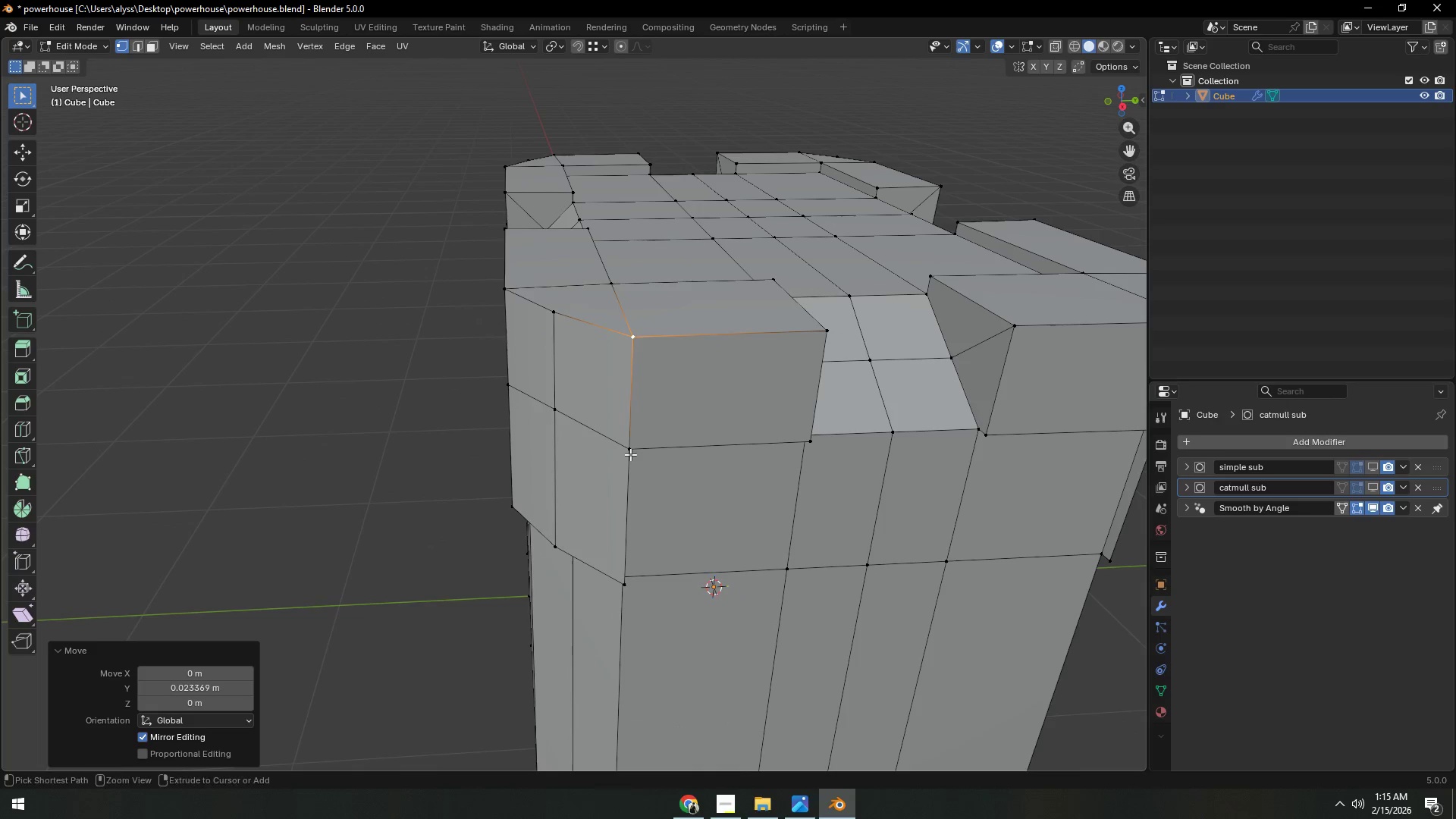 
hold_key(key=ControlLeft, duration=3.92)
scroll: coordinate [570, 498], scroll_direction: down, amount: 2.0
 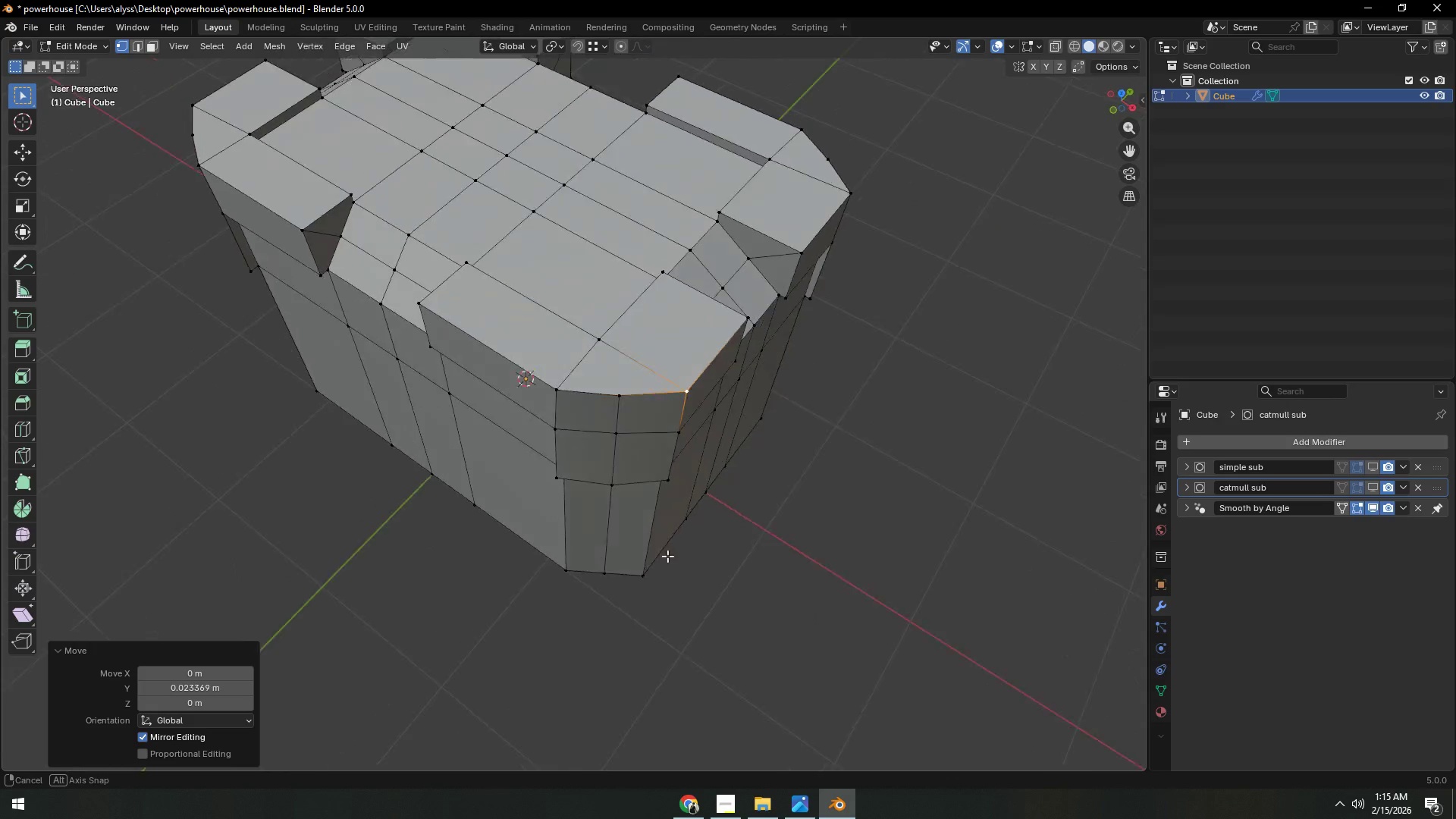 
scroll: coordinate [685, 550], scroll_direction: up, amount: 2.0
 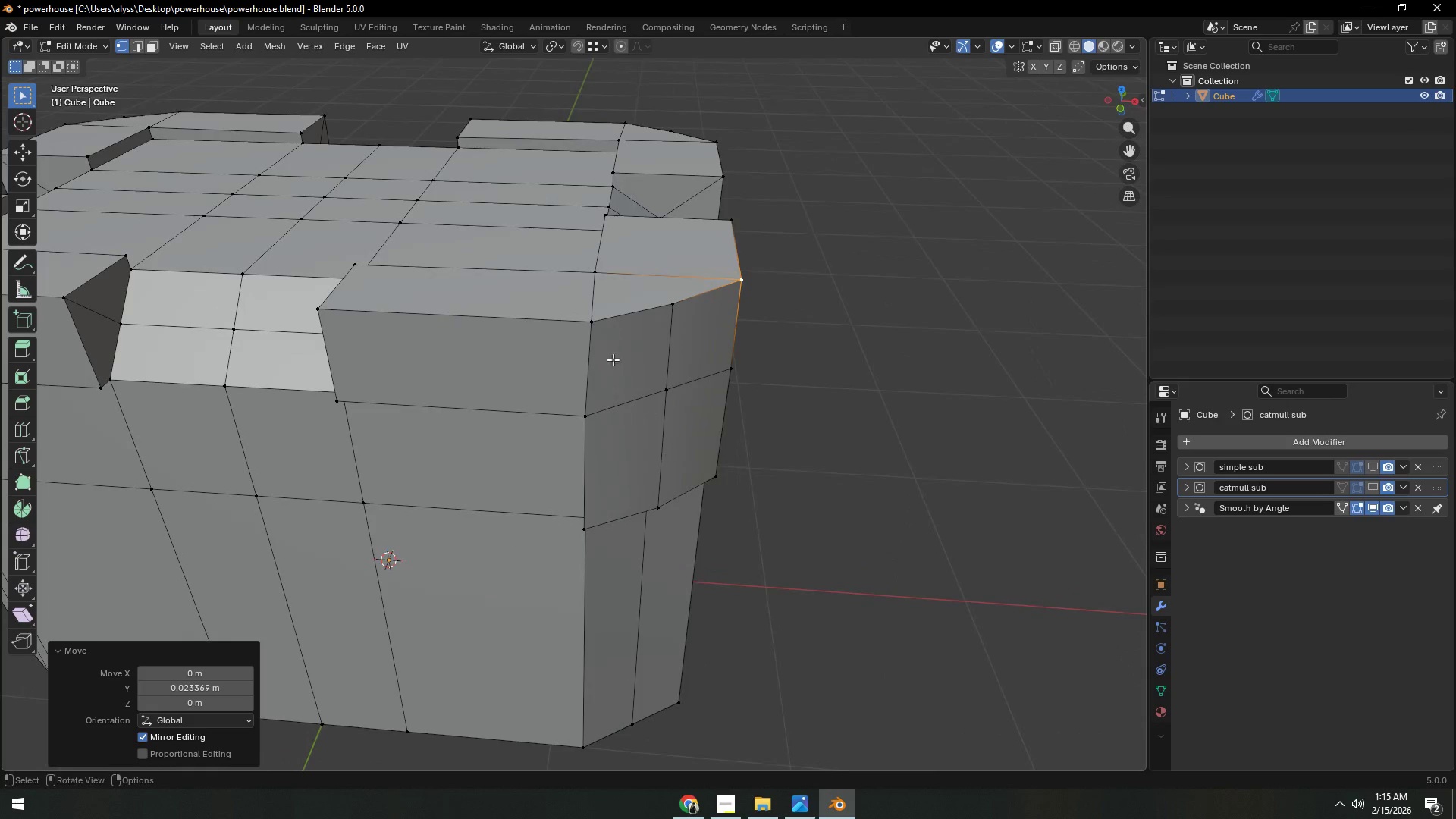 
left_click([592, 326])
 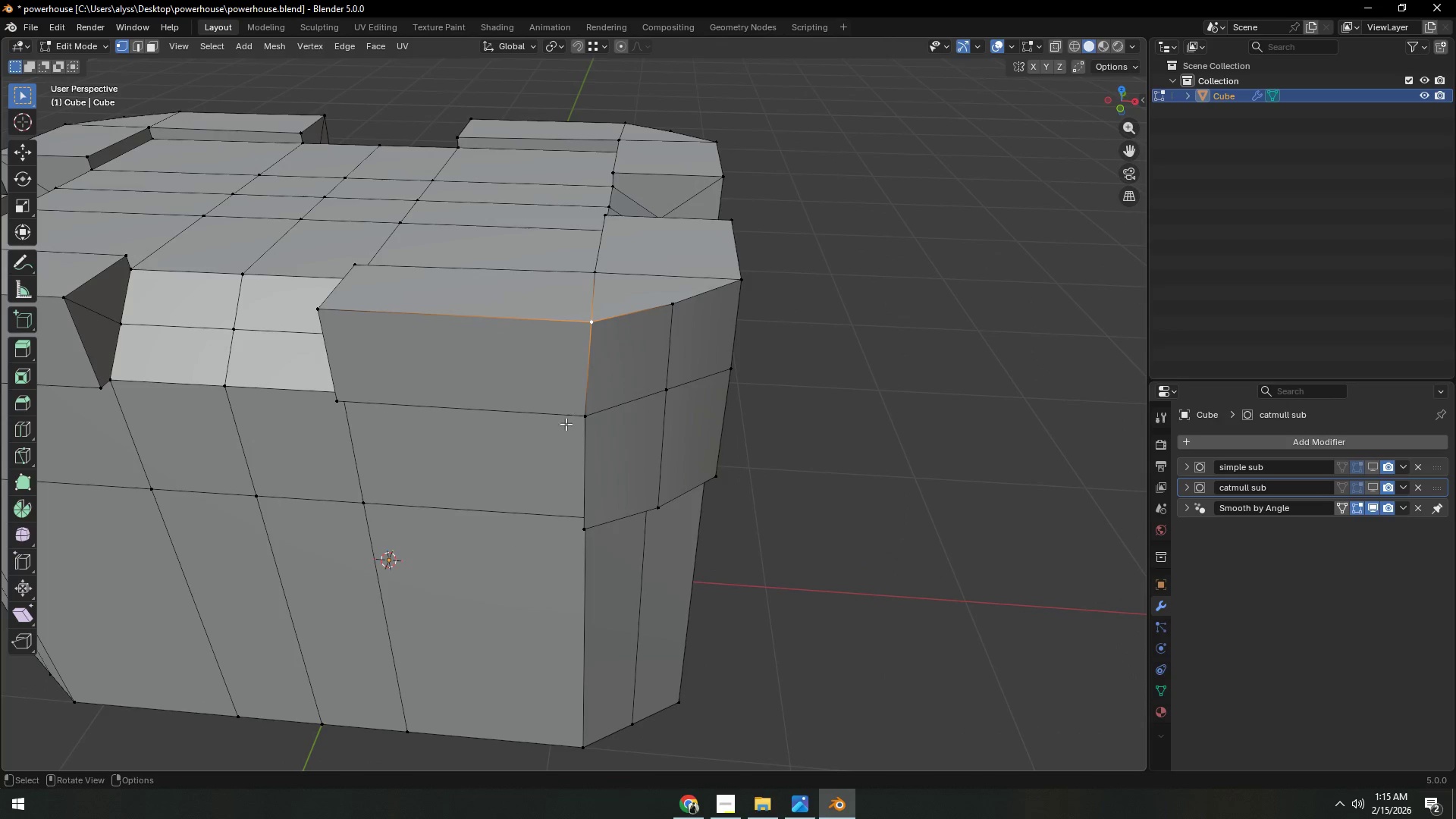 
type(gx)
 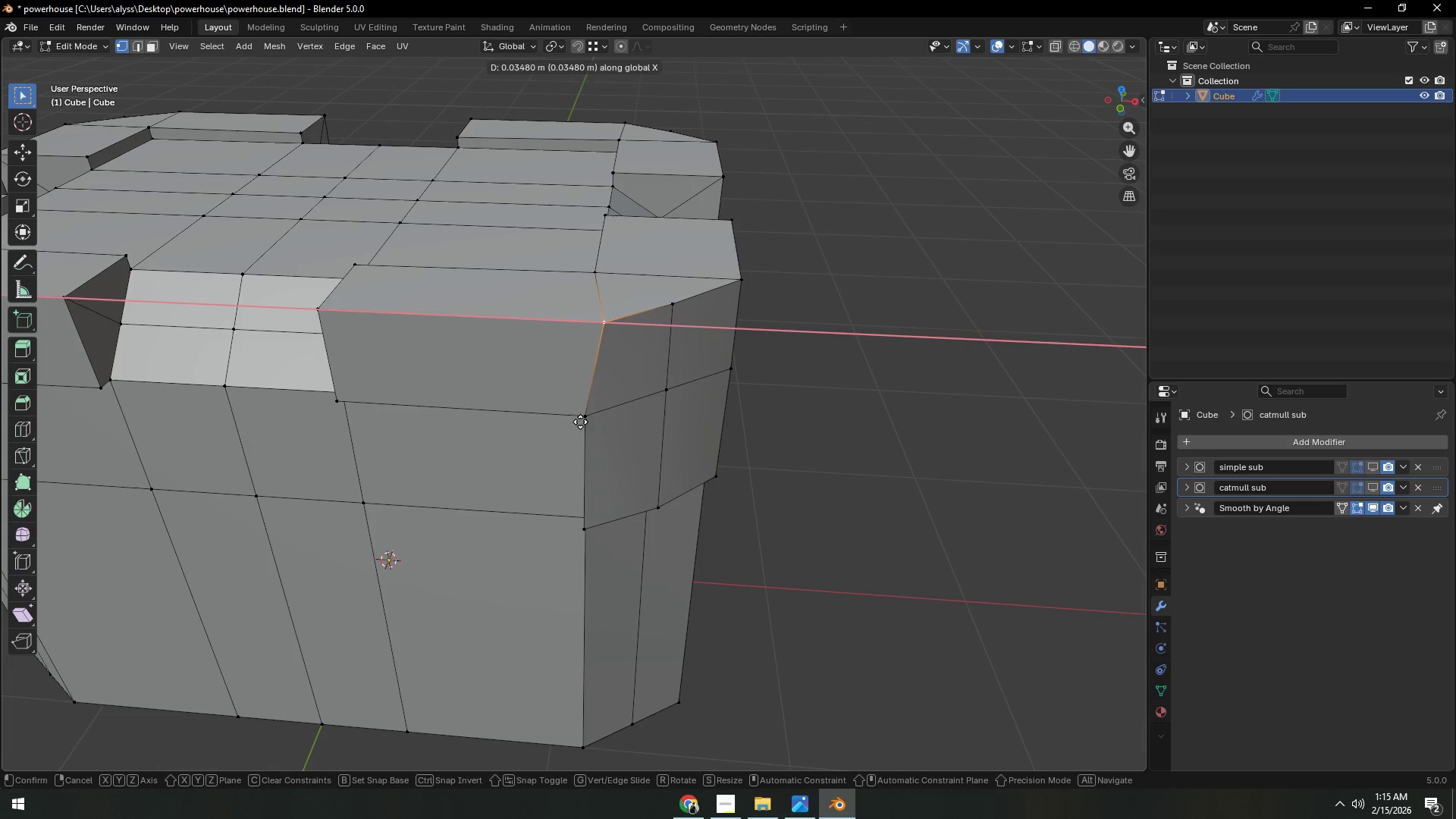 
hold_key(key=ControlLeft, duration=0.55)
left_click([583, 418])
 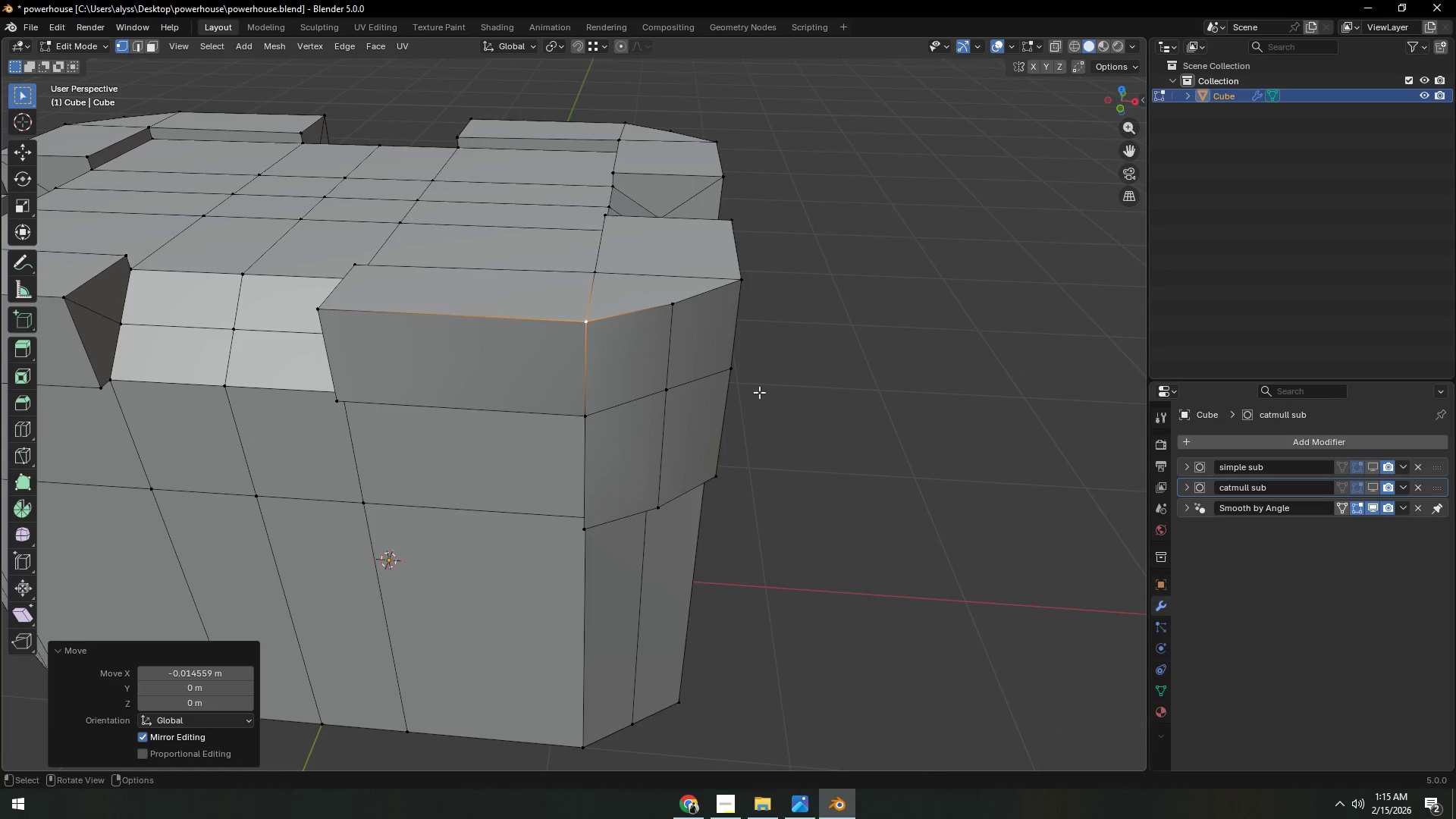 
double_click([846, 380])
 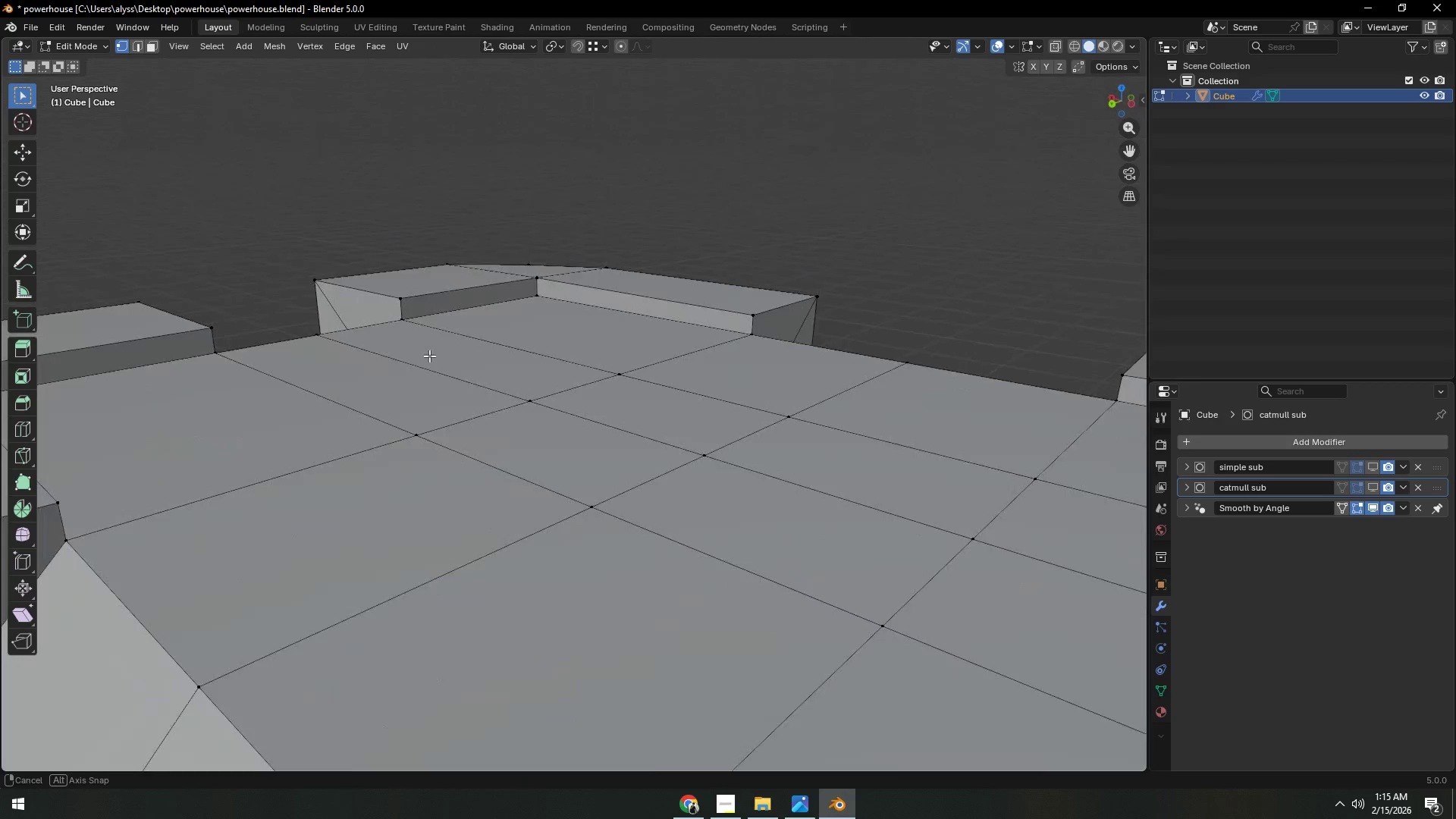 
hold_key(key=ShiftLeft, duration=0.34)
 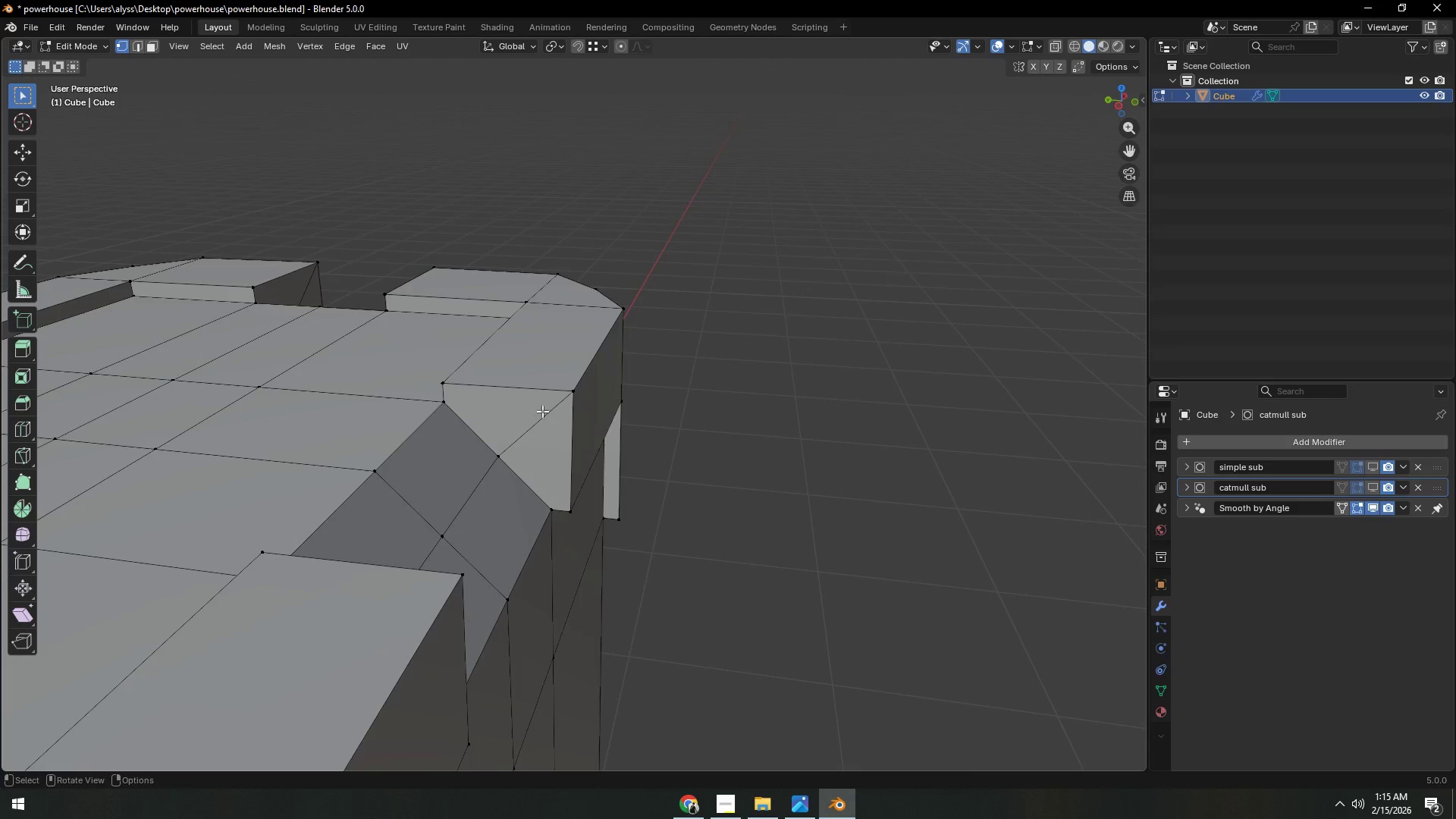 
scroll: coordinate [605, 432], scroll_direction: up, amount: 1.0
 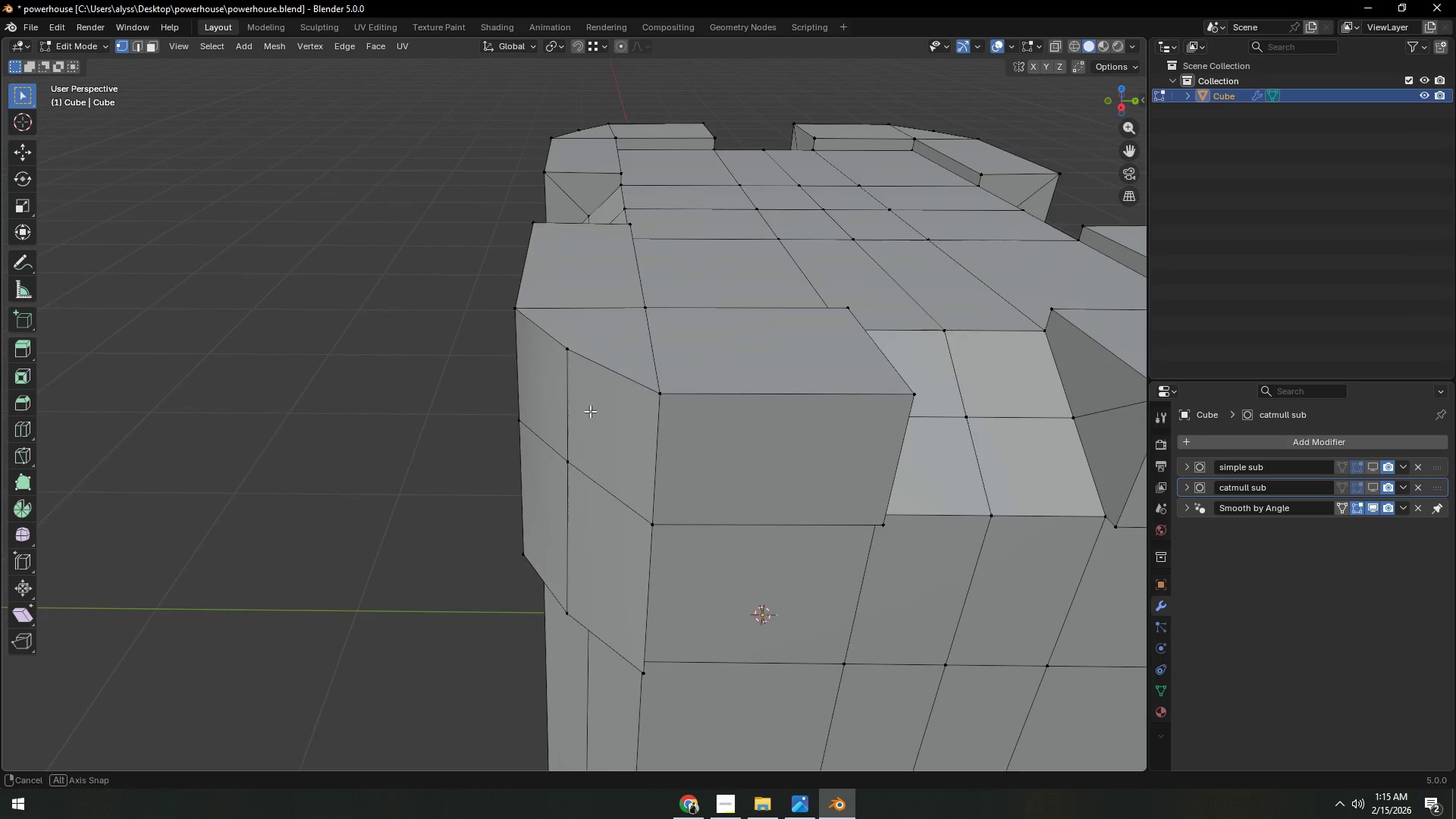 
left_click([573, 380])
 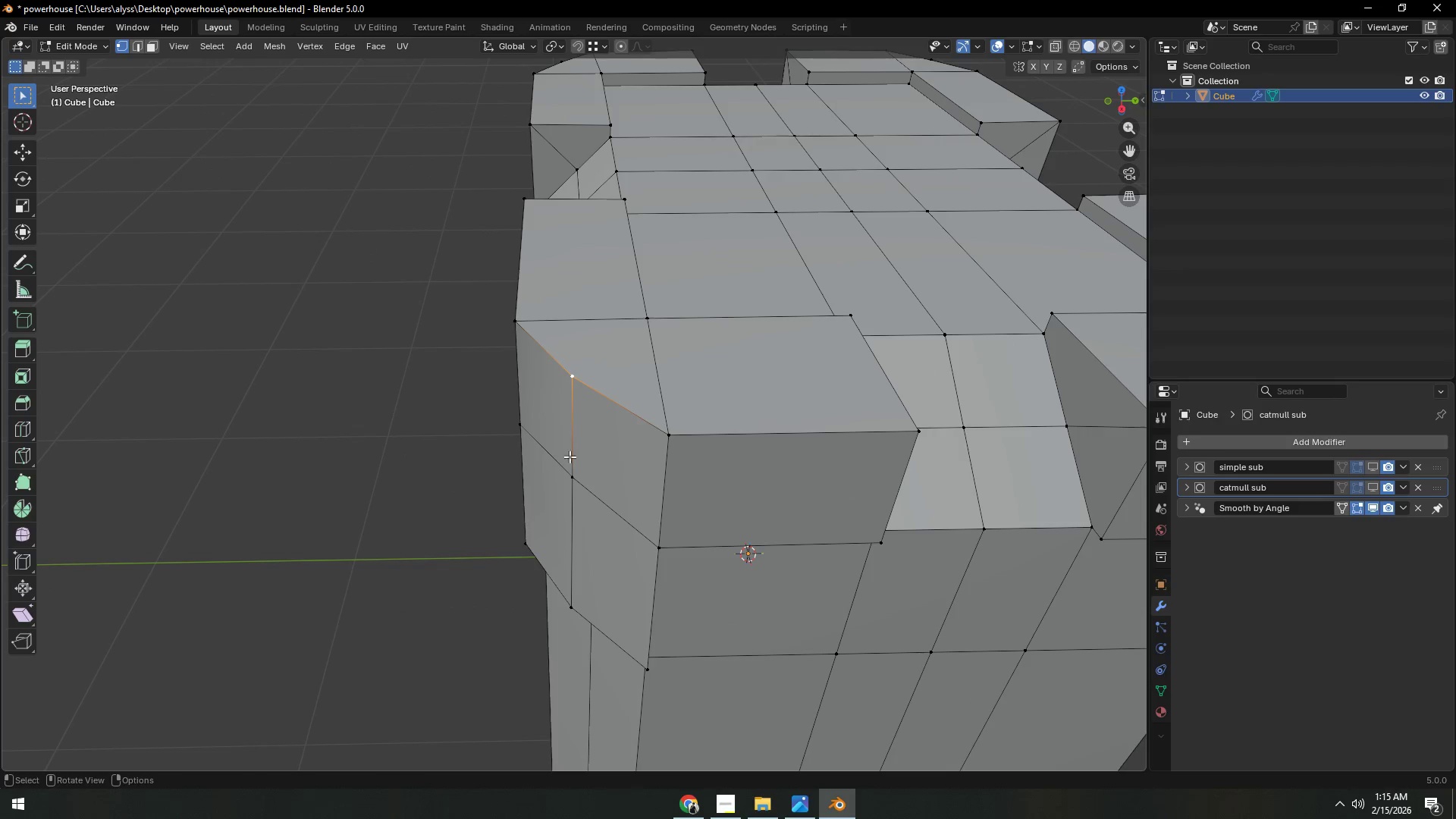 
hold_key(key=ShiftLeft, duration=0.8)
left_click([569, 482])
 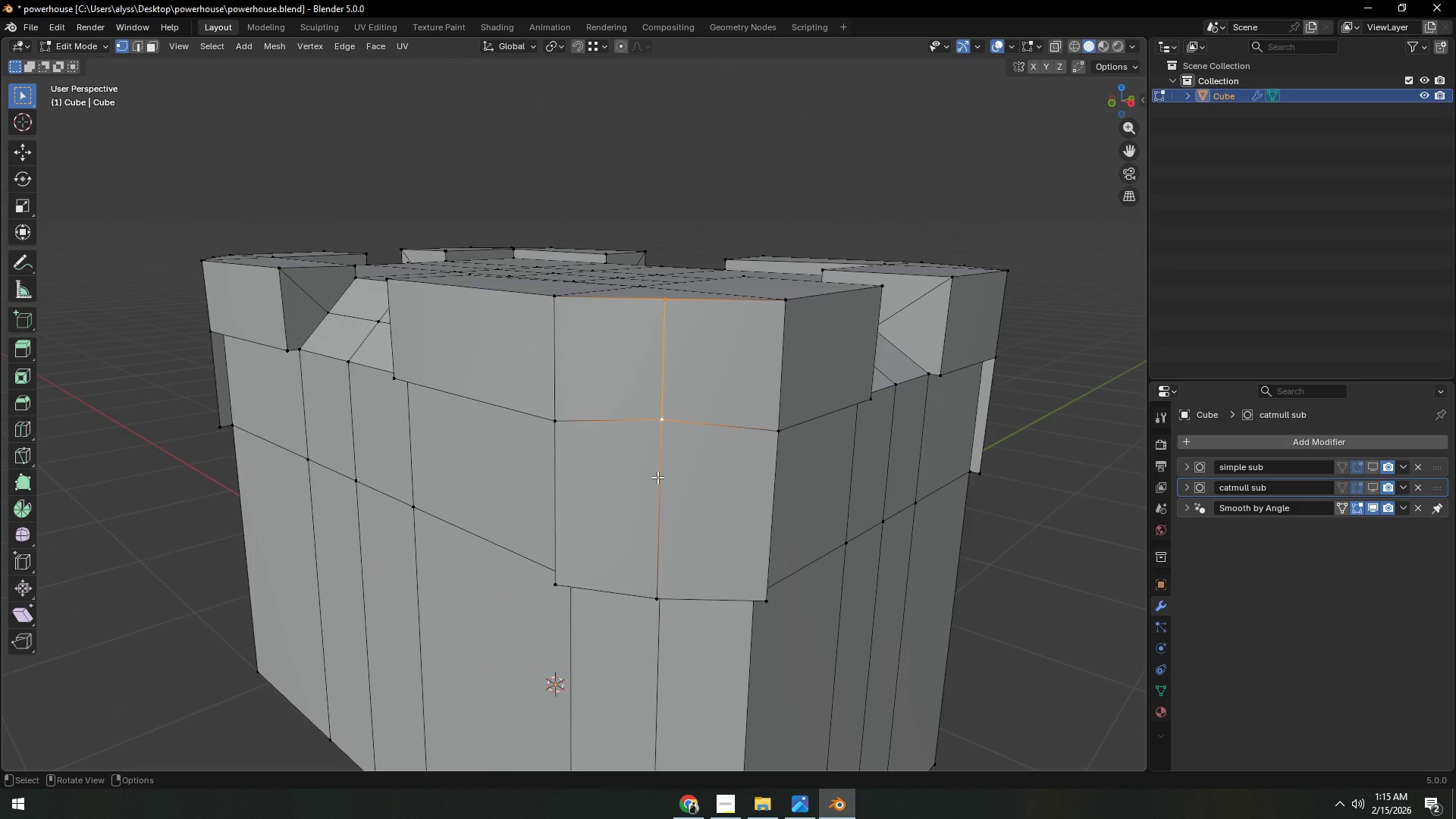 
left_click([653, 590])
 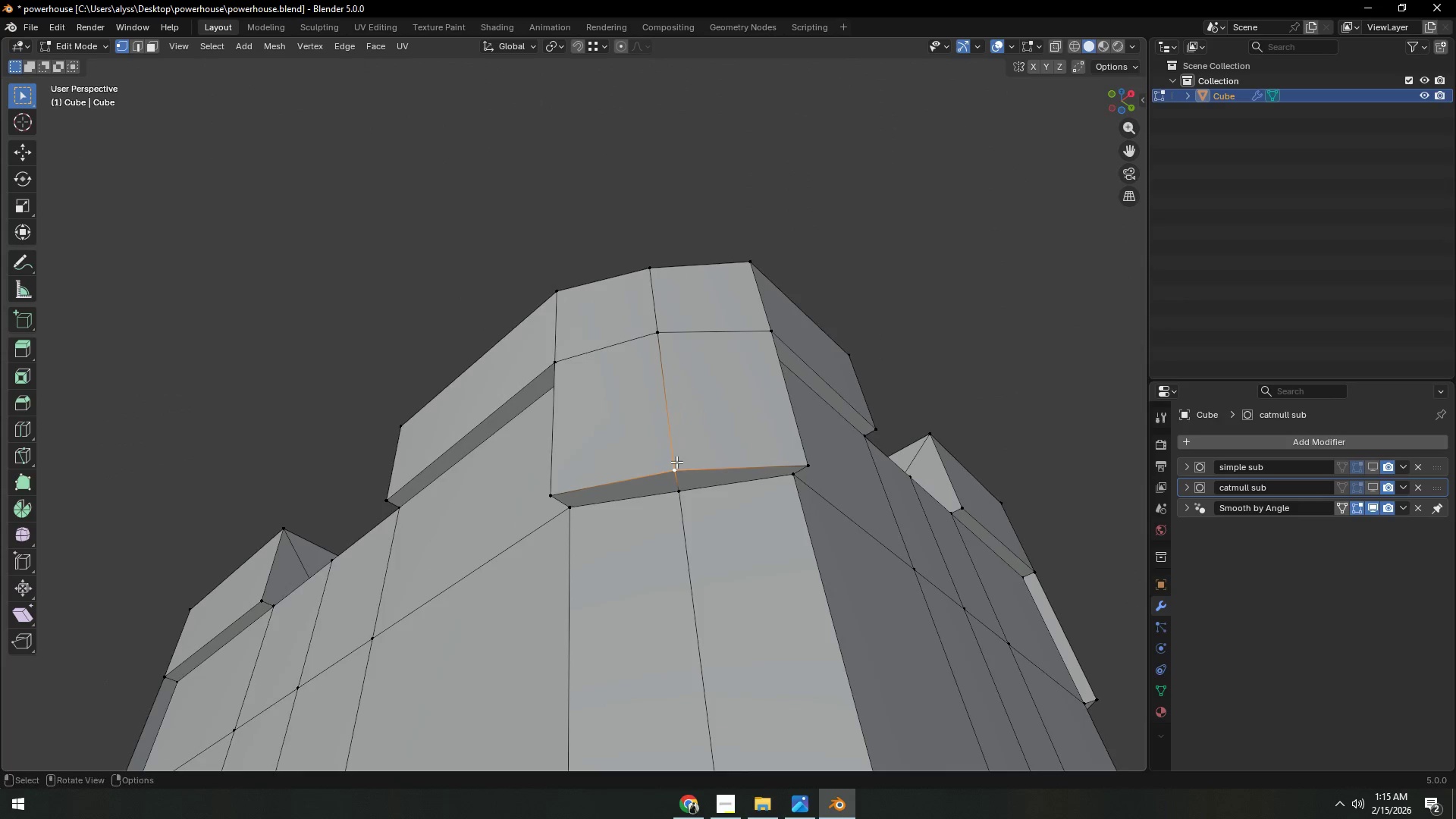 
key(X)
 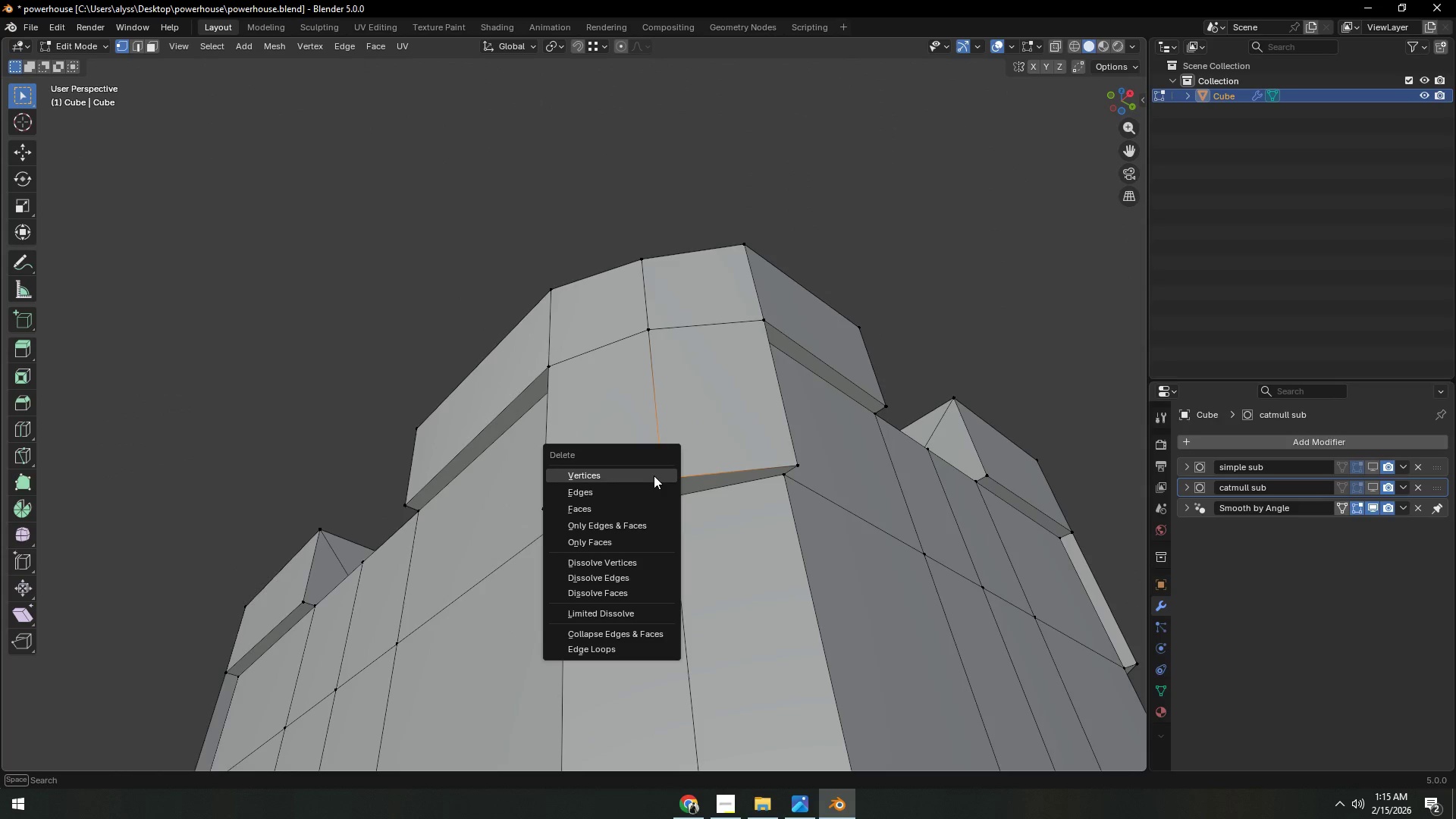 
left_click([654, 475])
 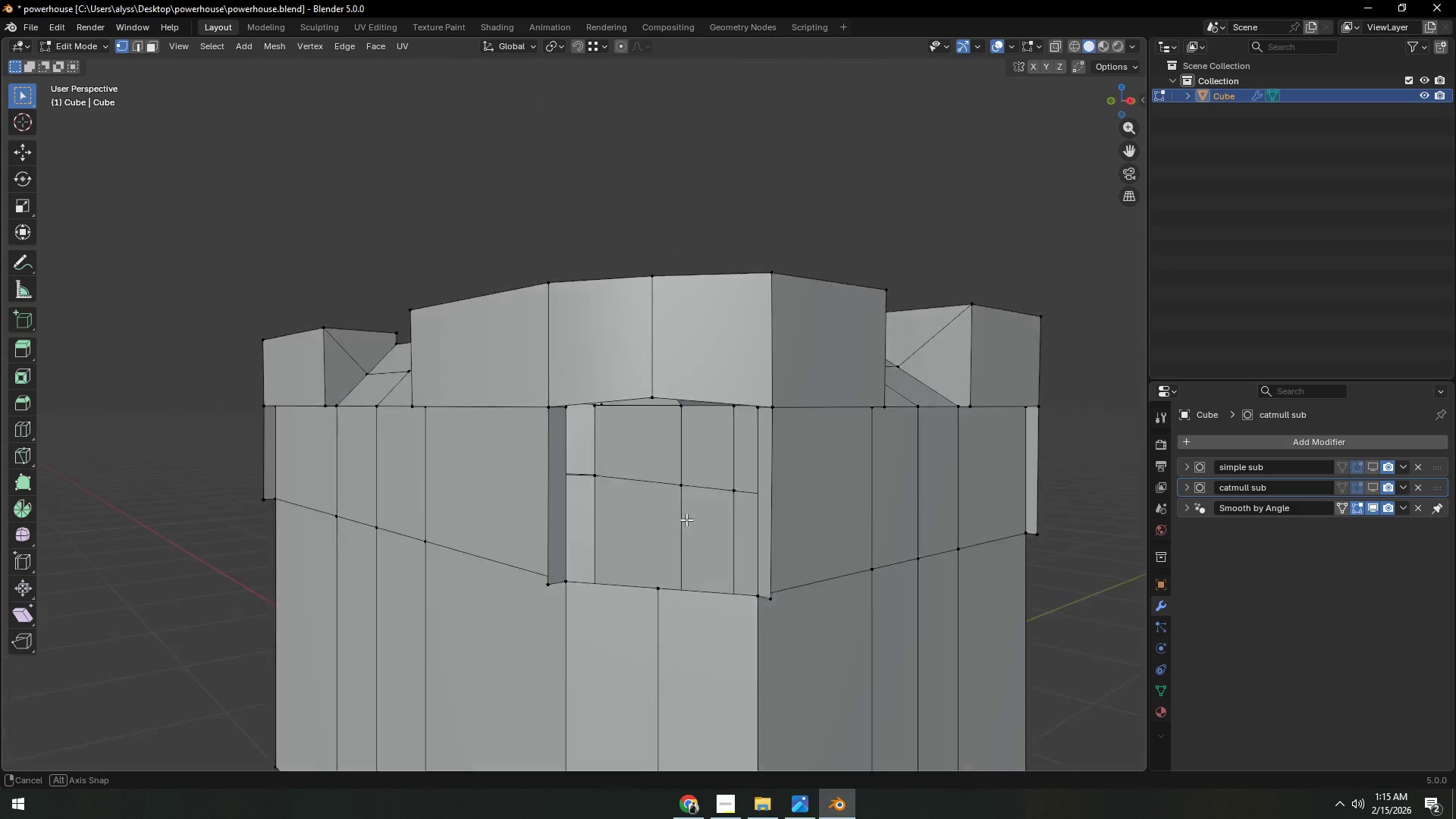 
scroll: coordinate [683, 551], scroll_direction: up, amount: 2.0
 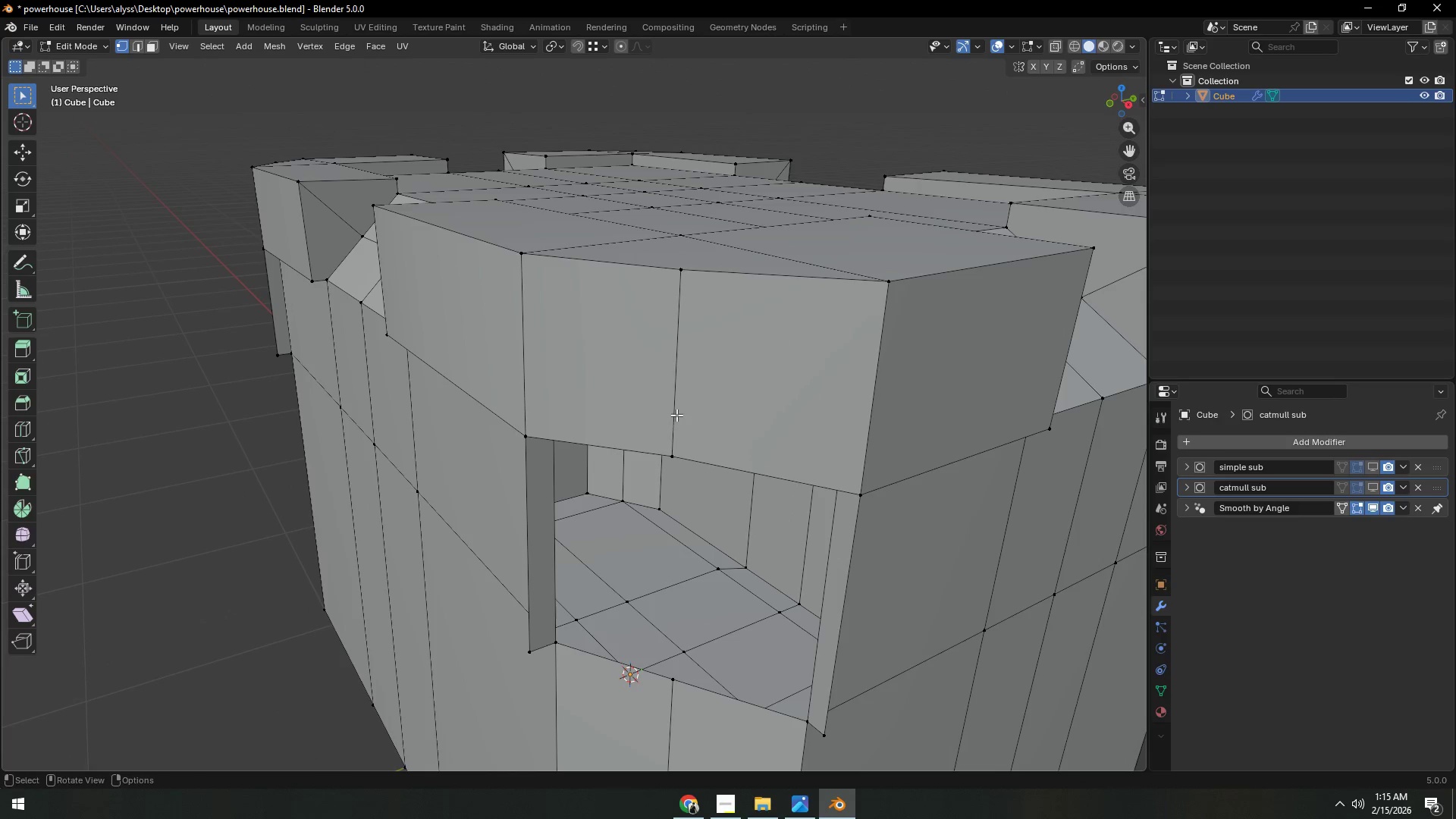 
key(2)
 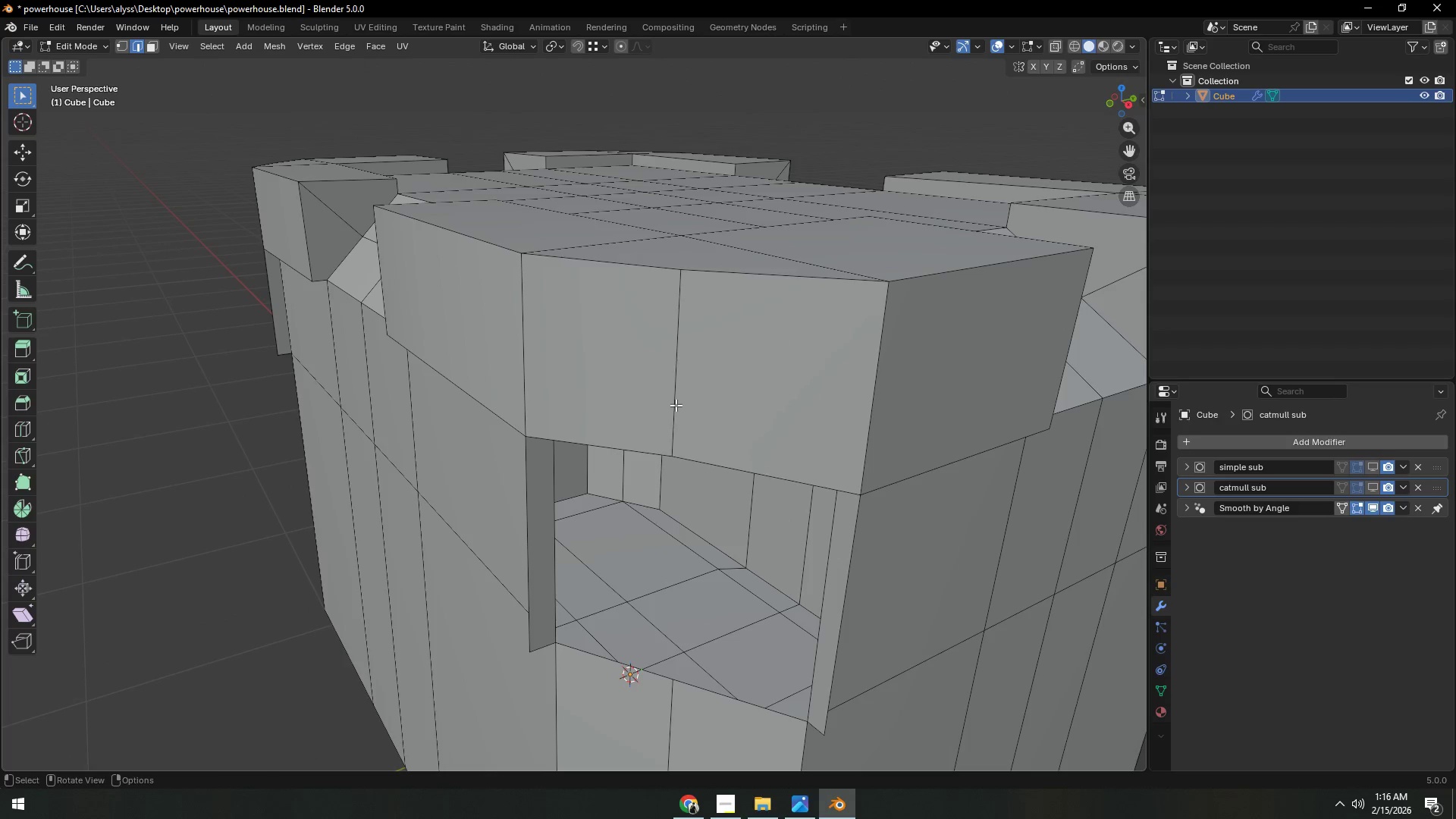 
left_click([676, 405])
 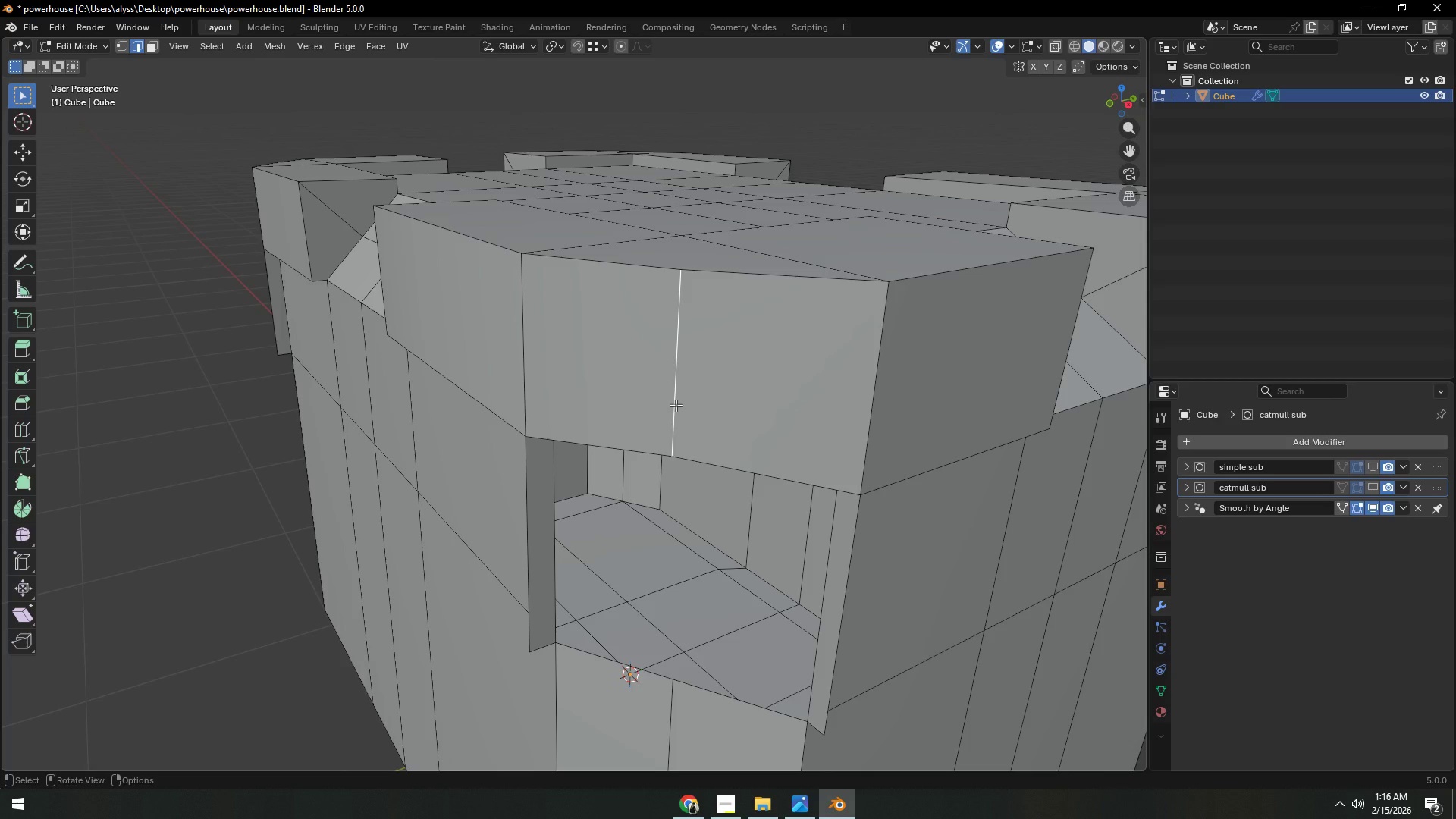 
key(Control+X)
 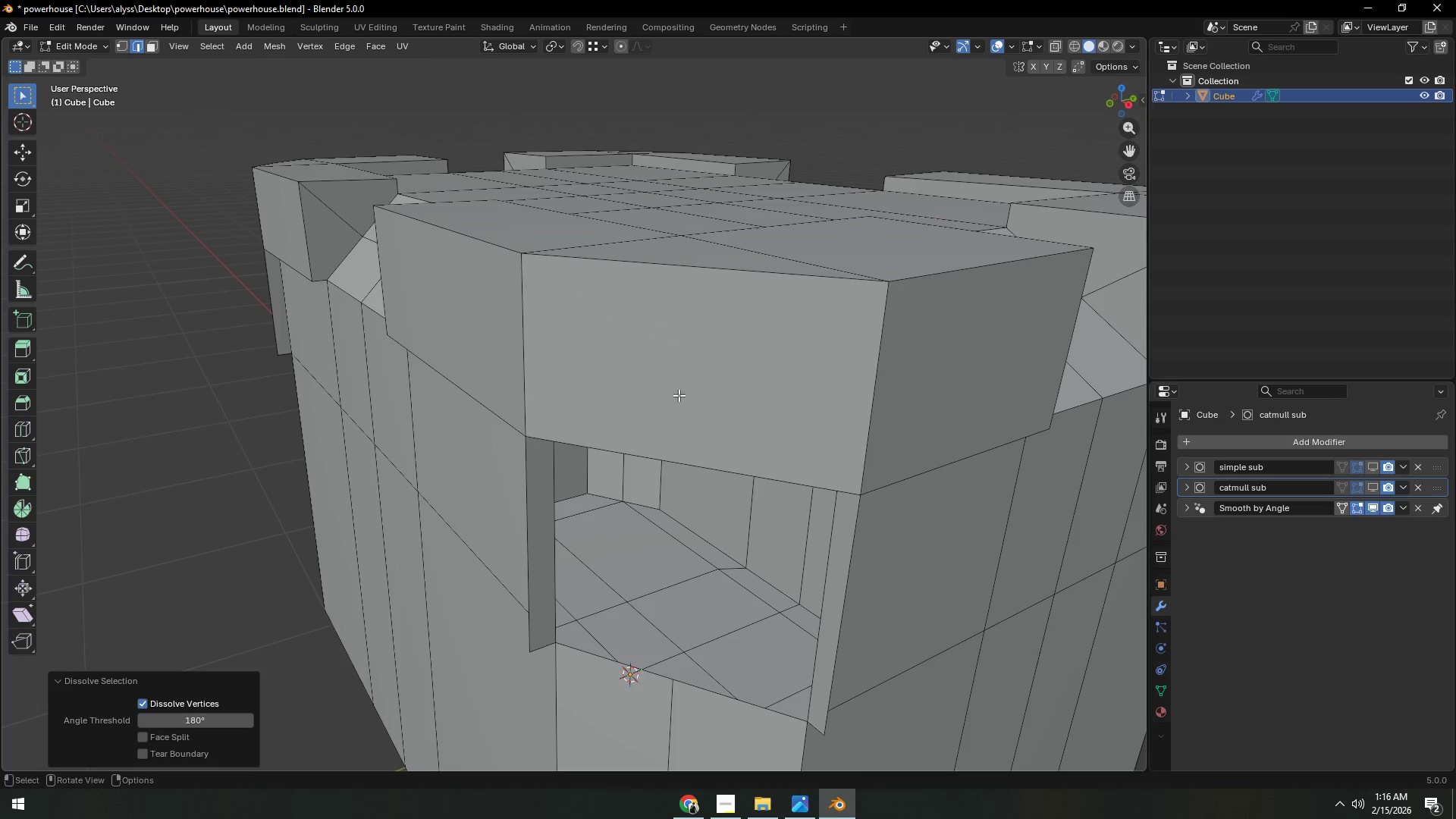 
key(Control+R)
 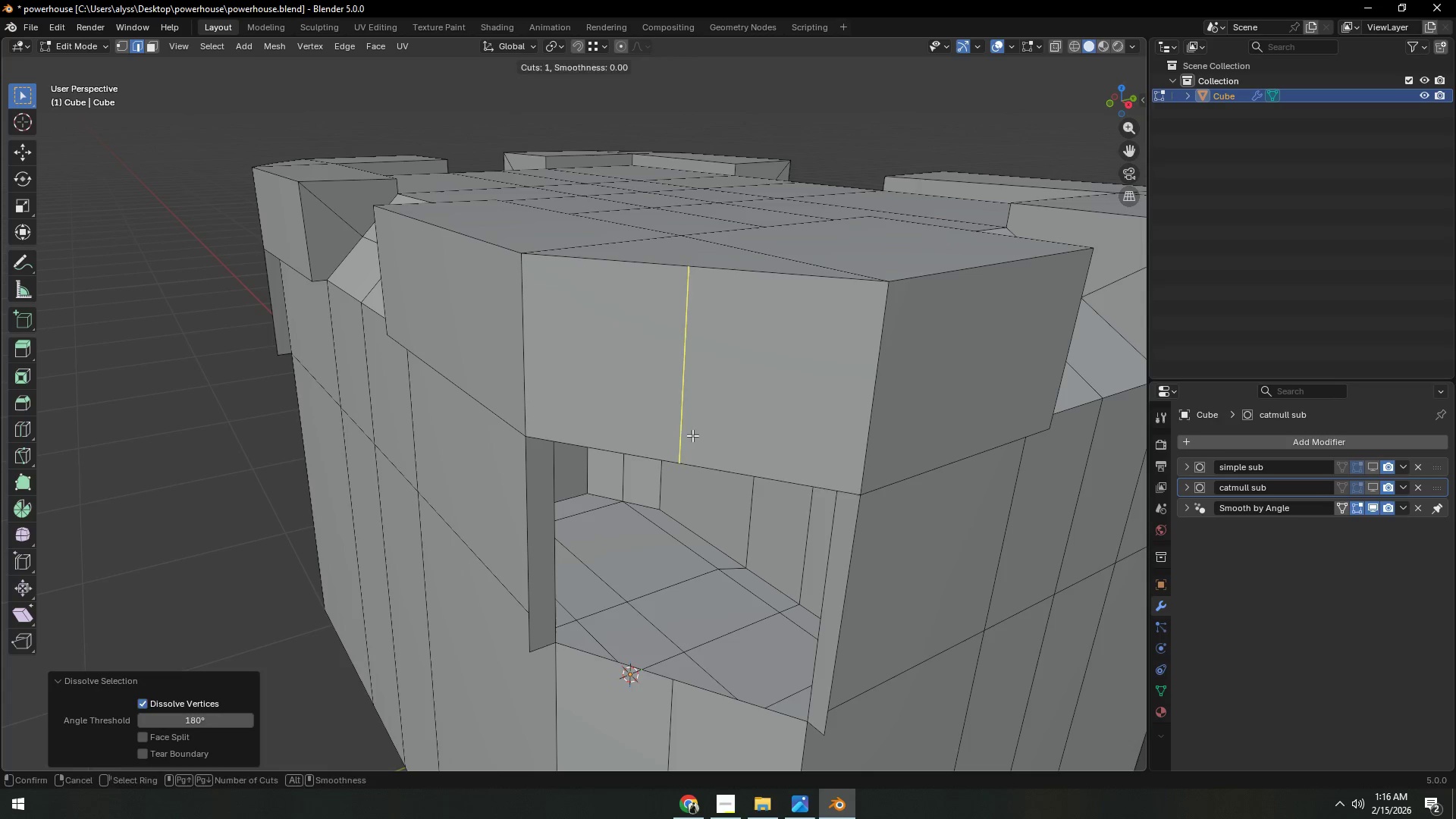 
right_click([692, 435])
 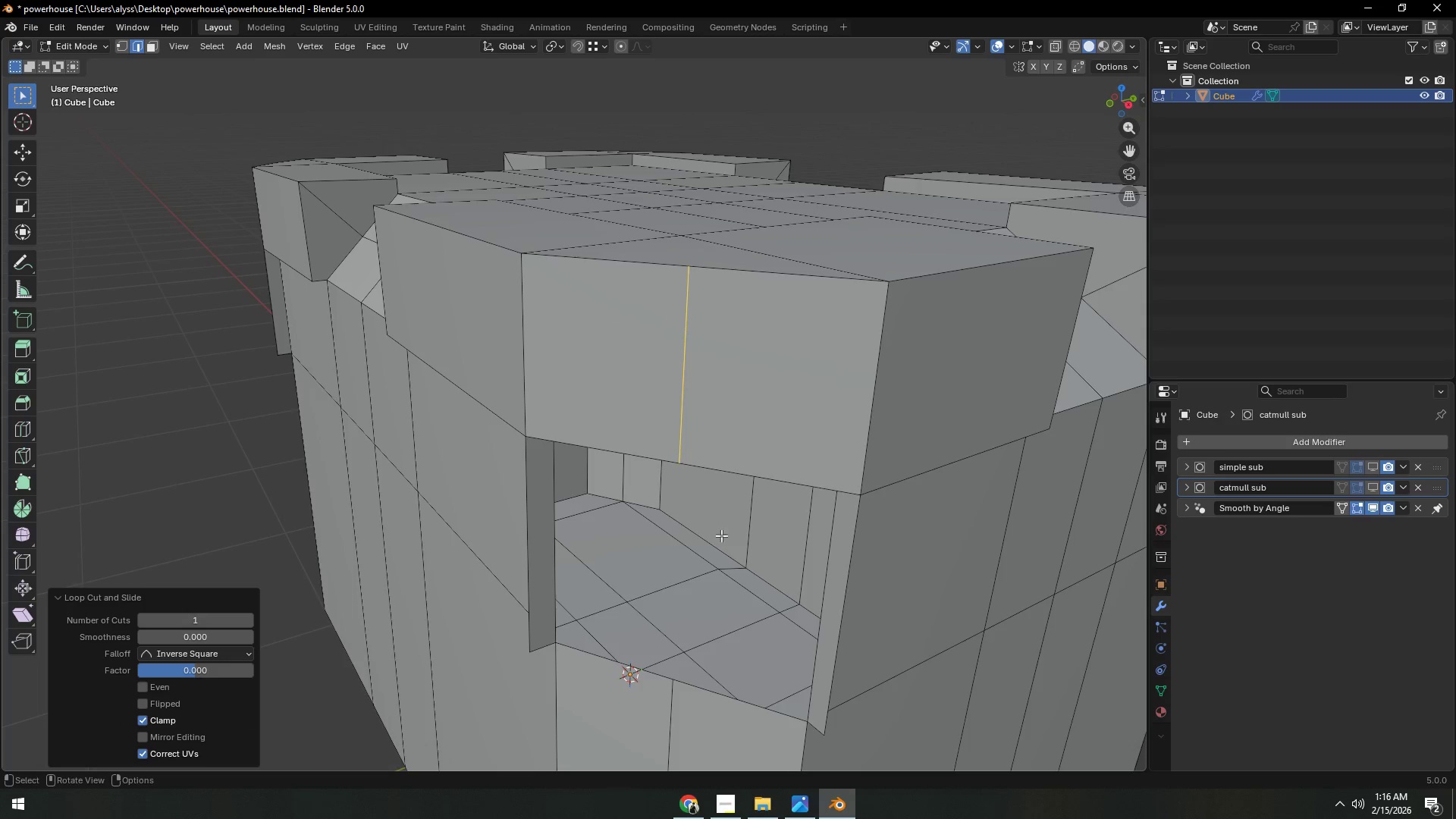 
left_click([692, 435])
 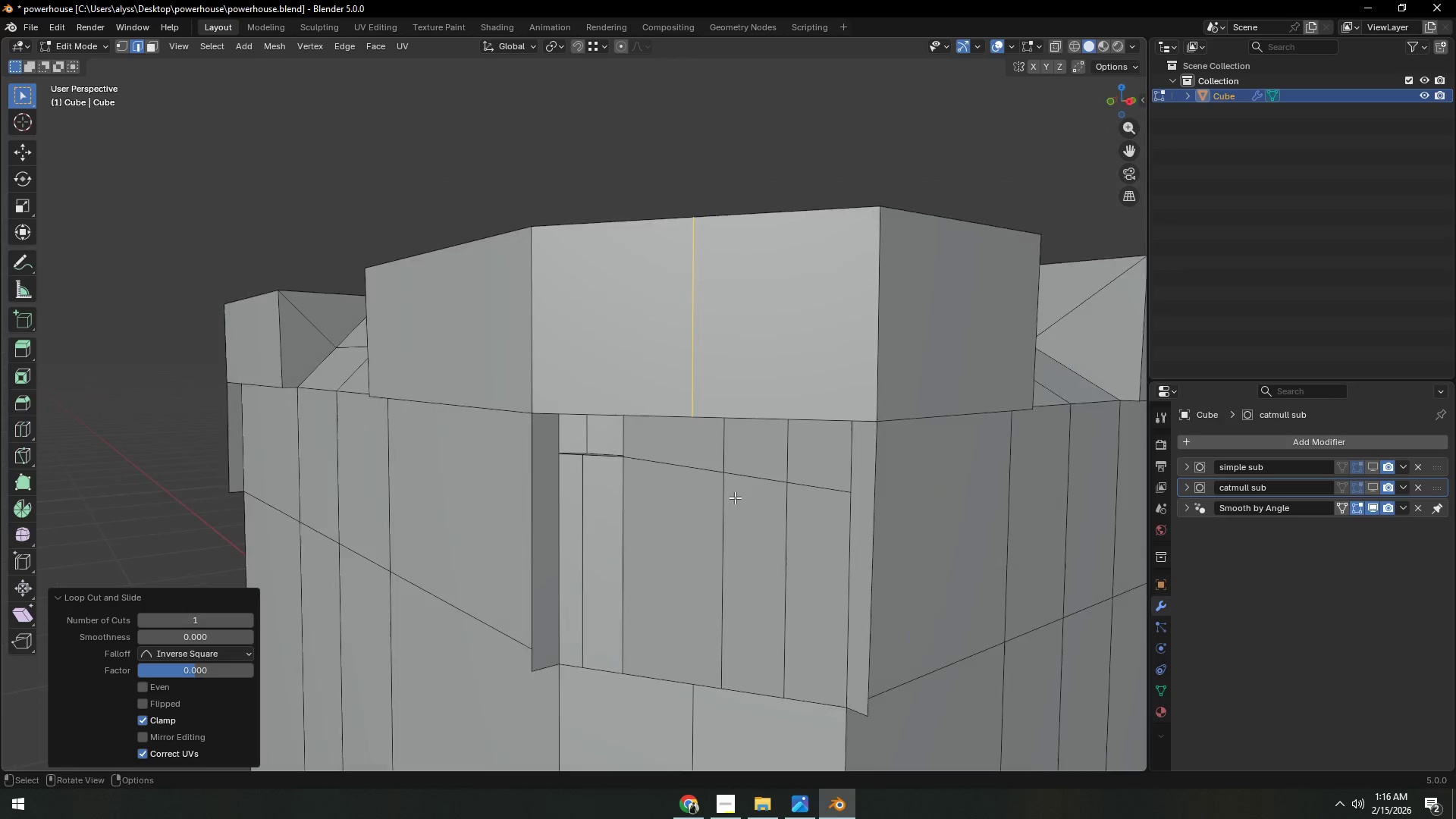 
key(1)
 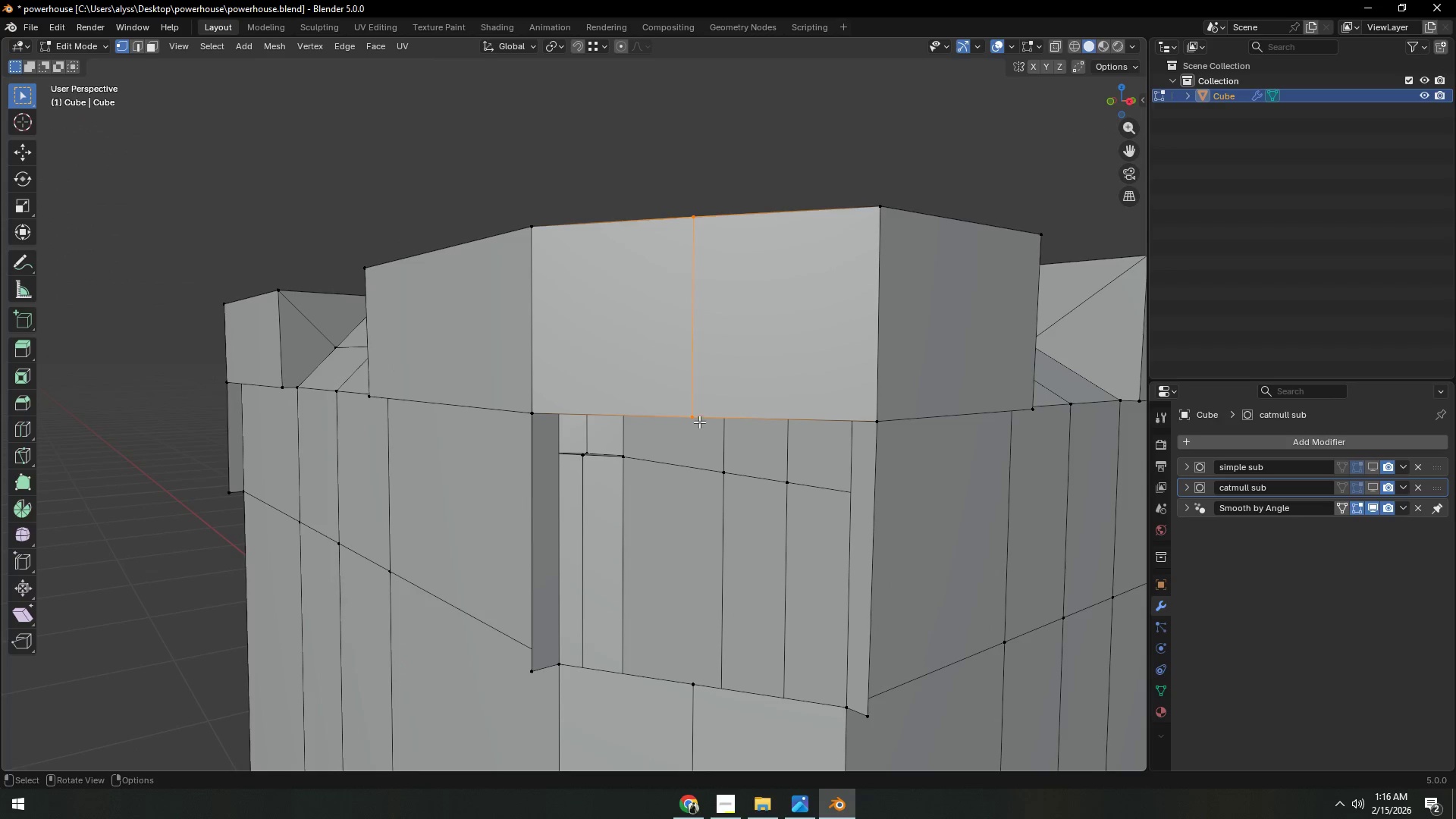 
left_click([698, 421])
 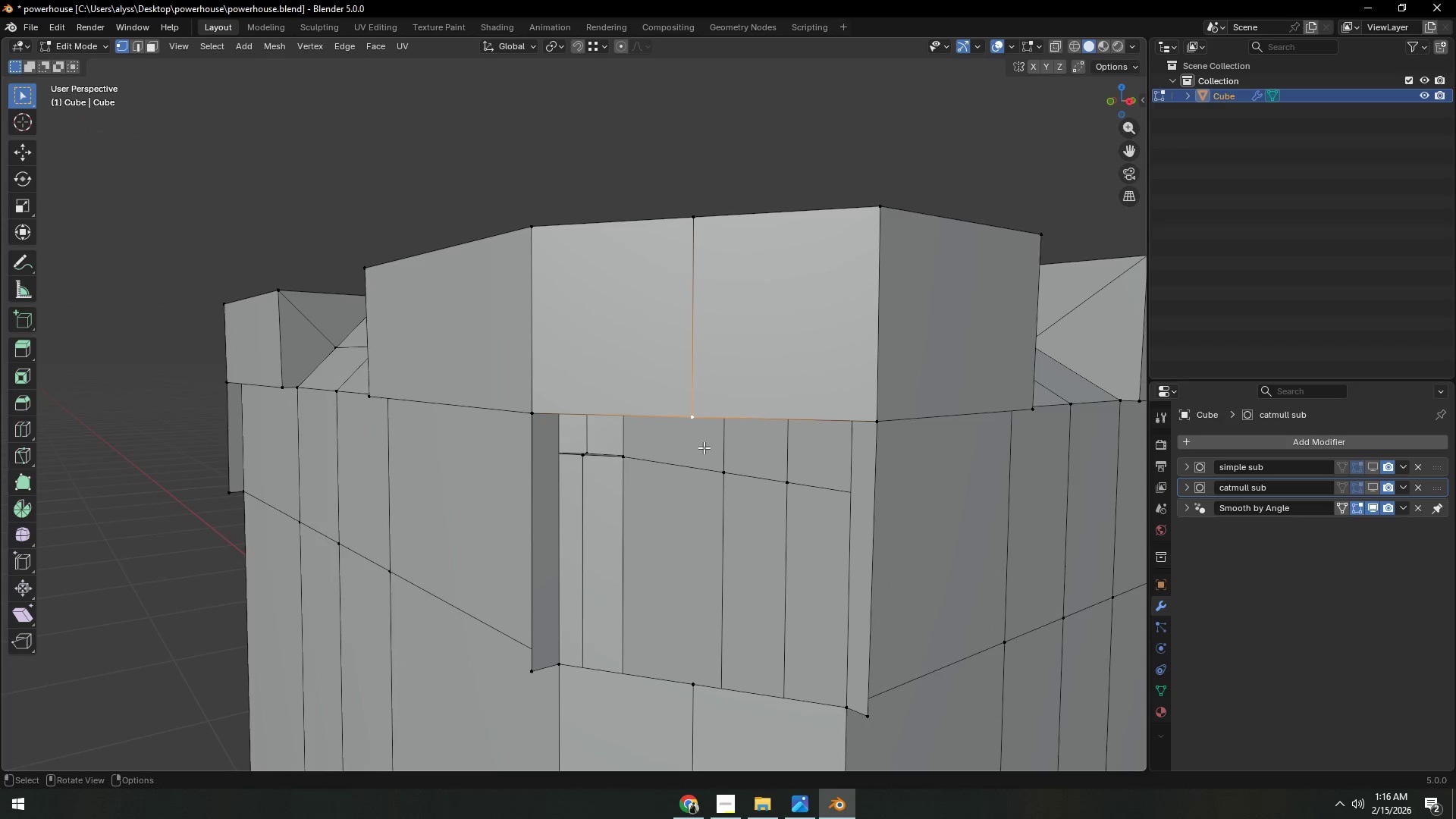 
hold_key(key=ShiftLeft, duration=0.45)
 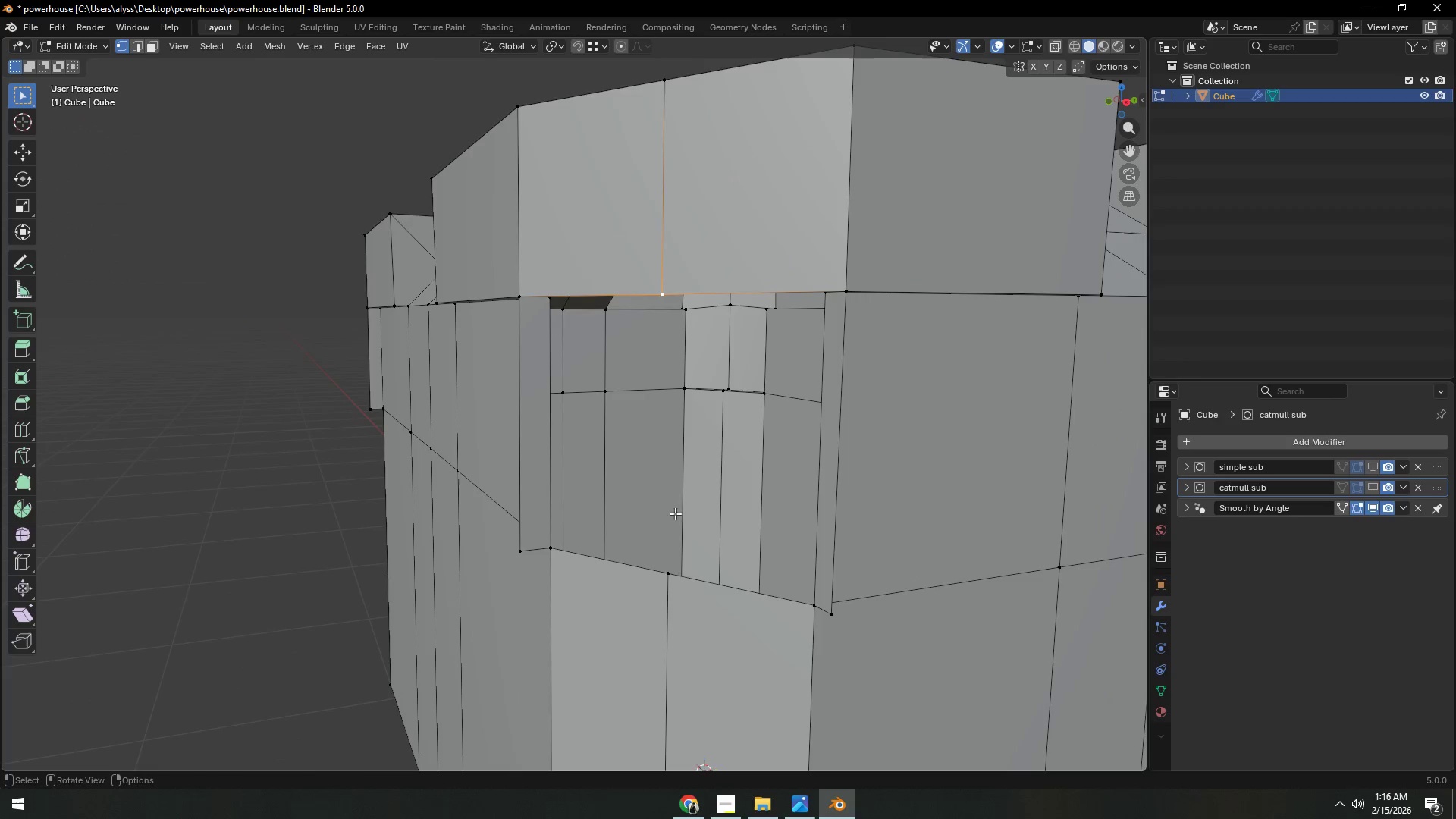 
type(ez)
 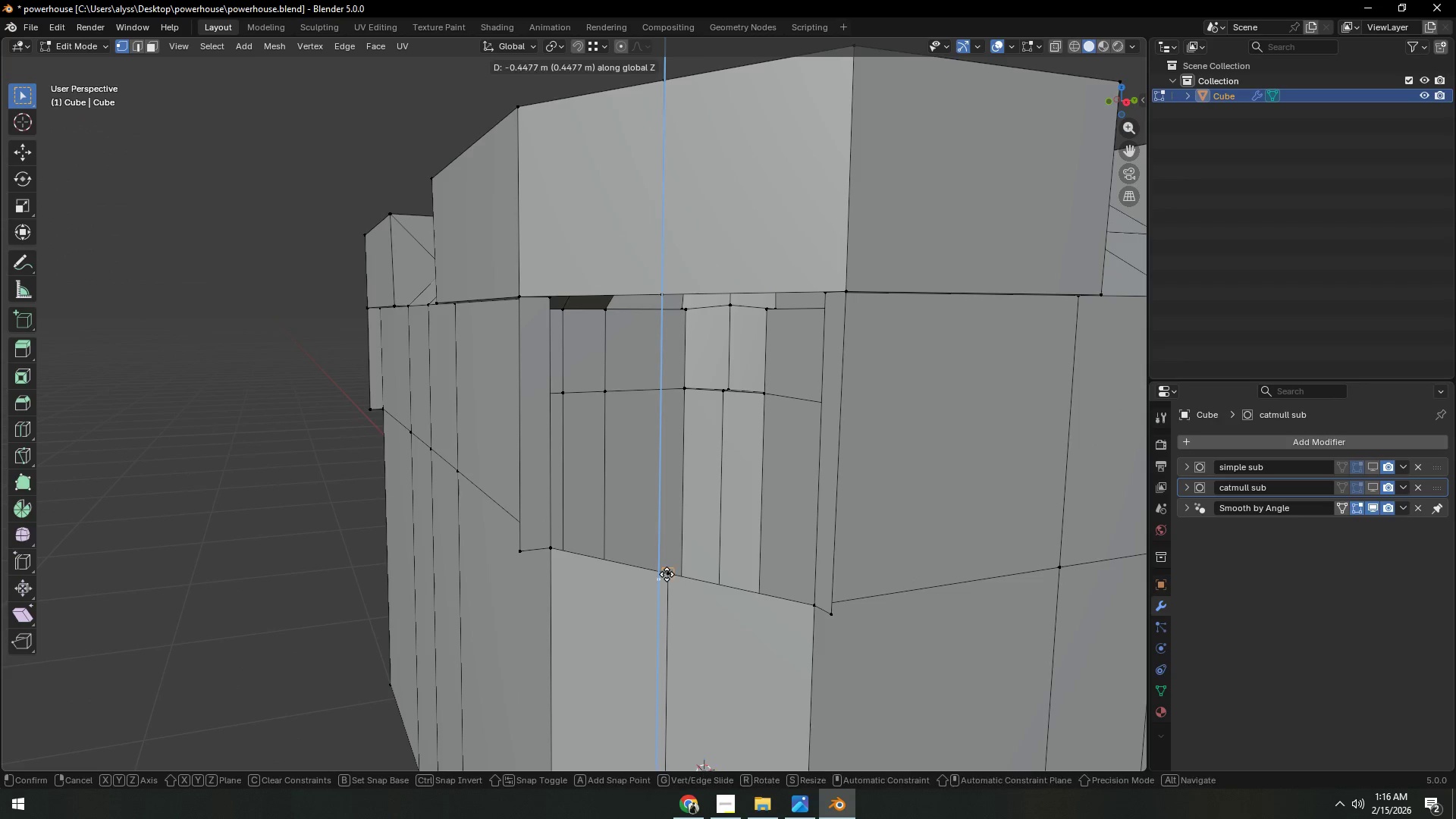 
hold_key(key=ControlLeft, duration=0.52)
 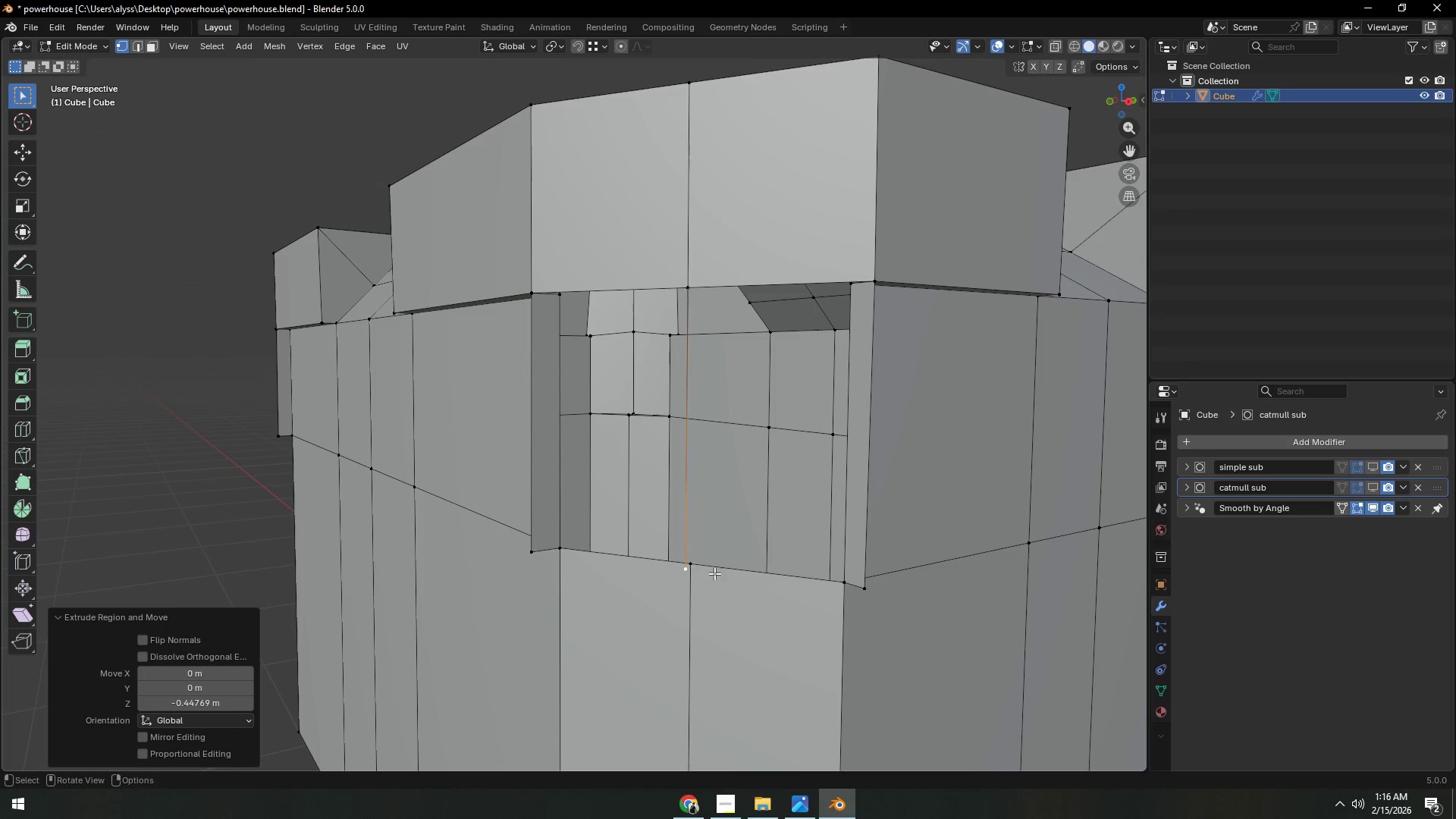 
hold_key(key=ShiftLeft, duration=1.51)
left_click([871, 590])
 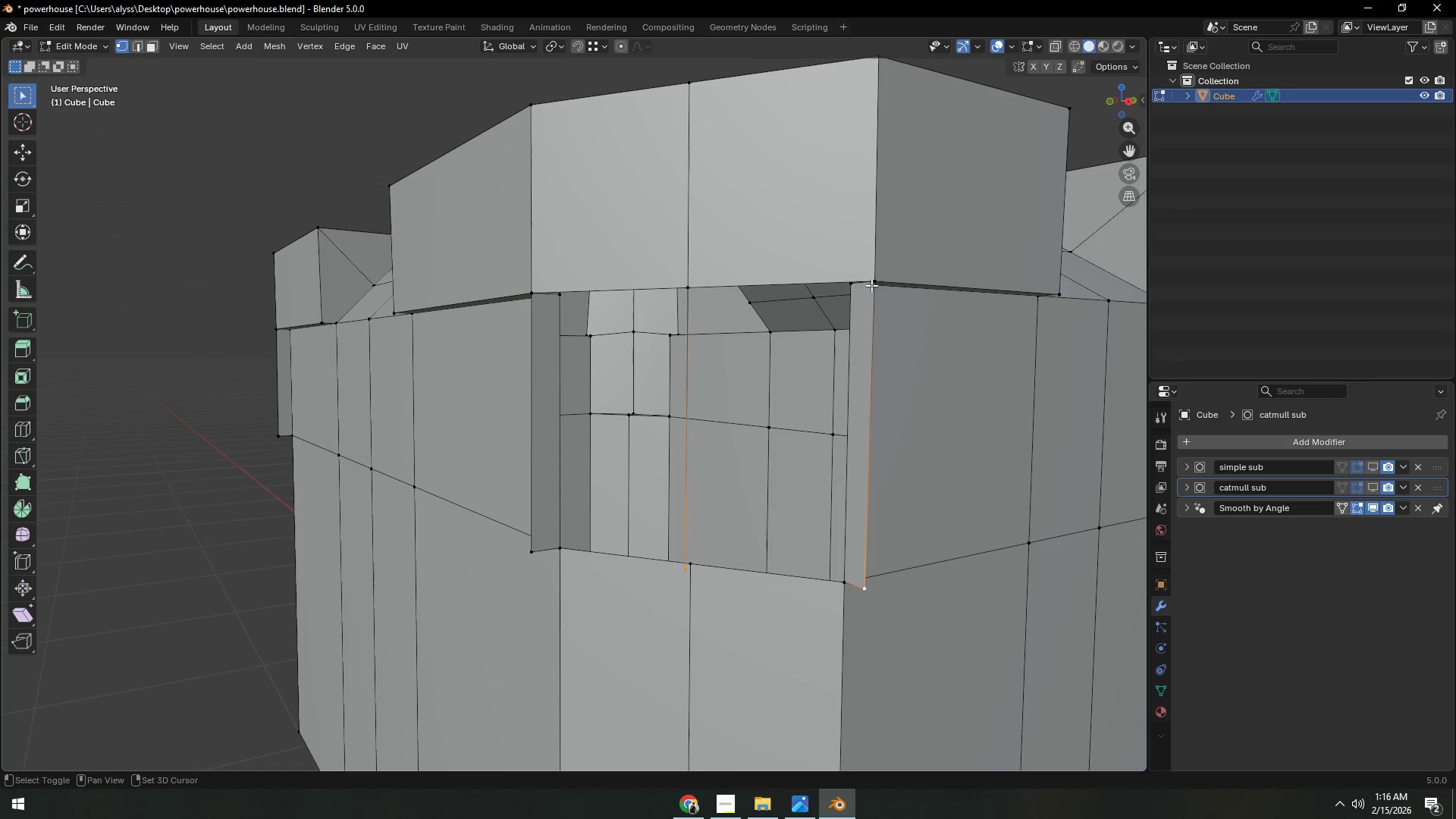 
hold_key(key=ShiftLeft, duration=0.42)
left_click([871, 284])
 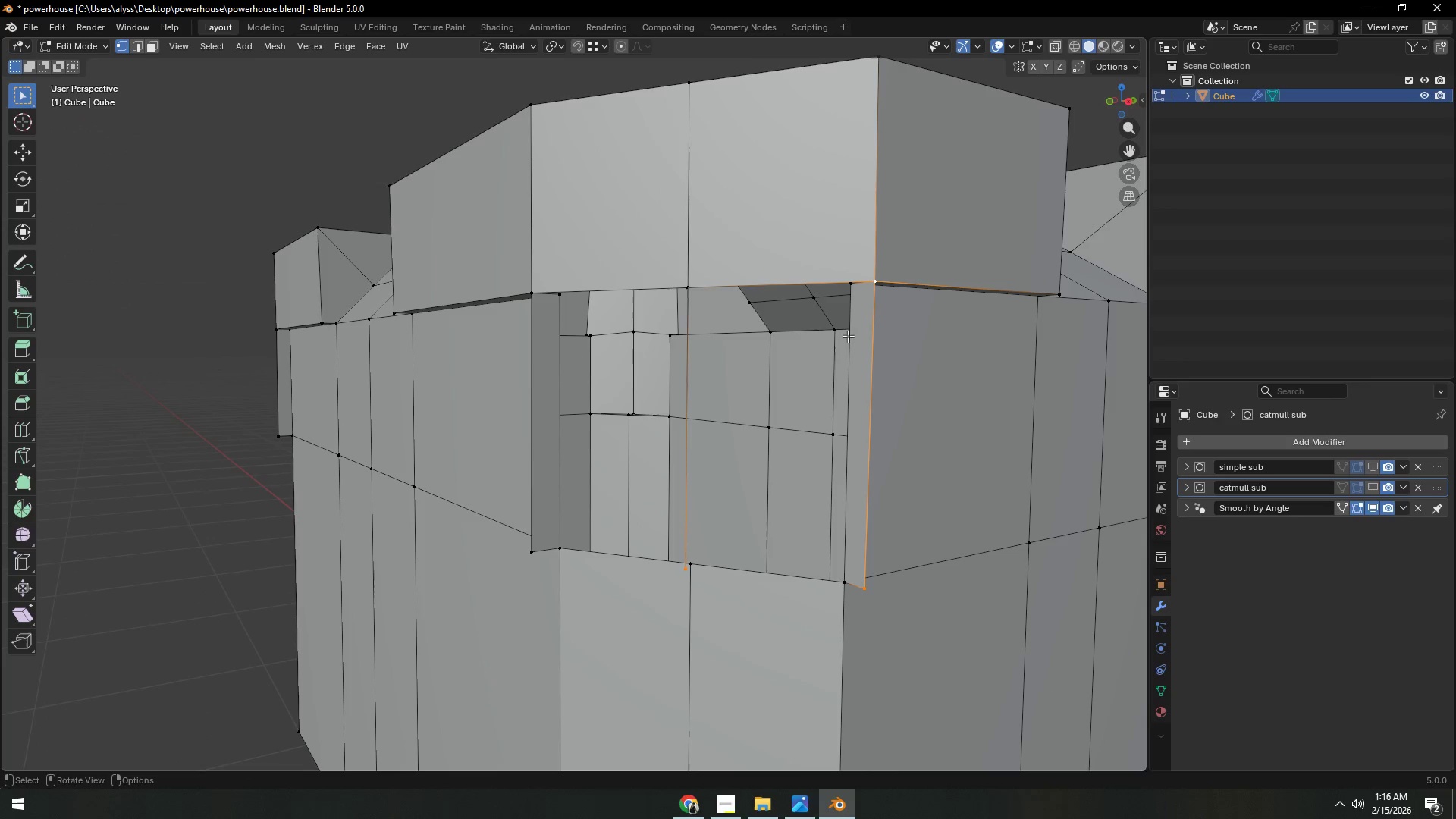 
key(F)
 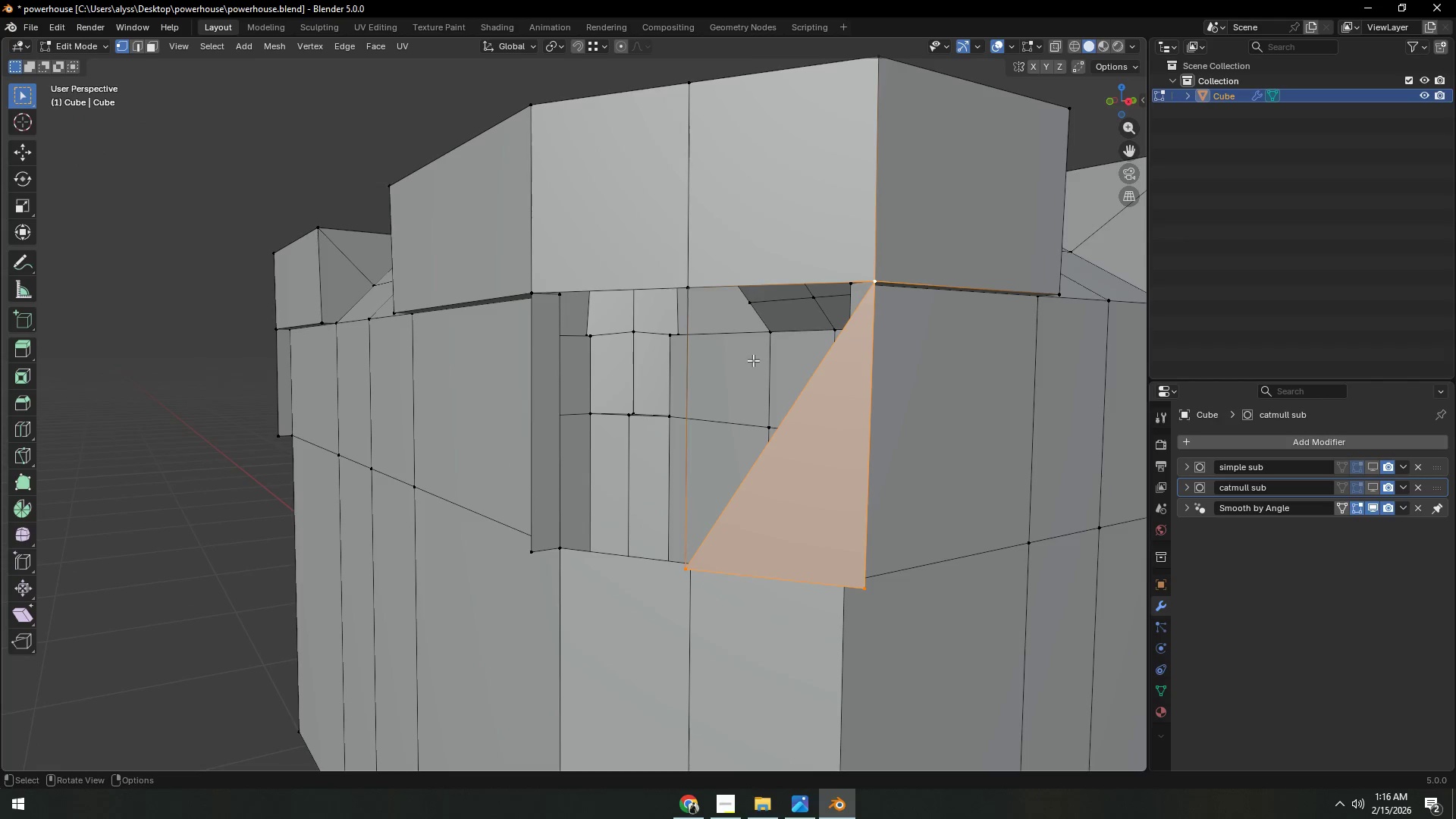 
key(Control+Z)
 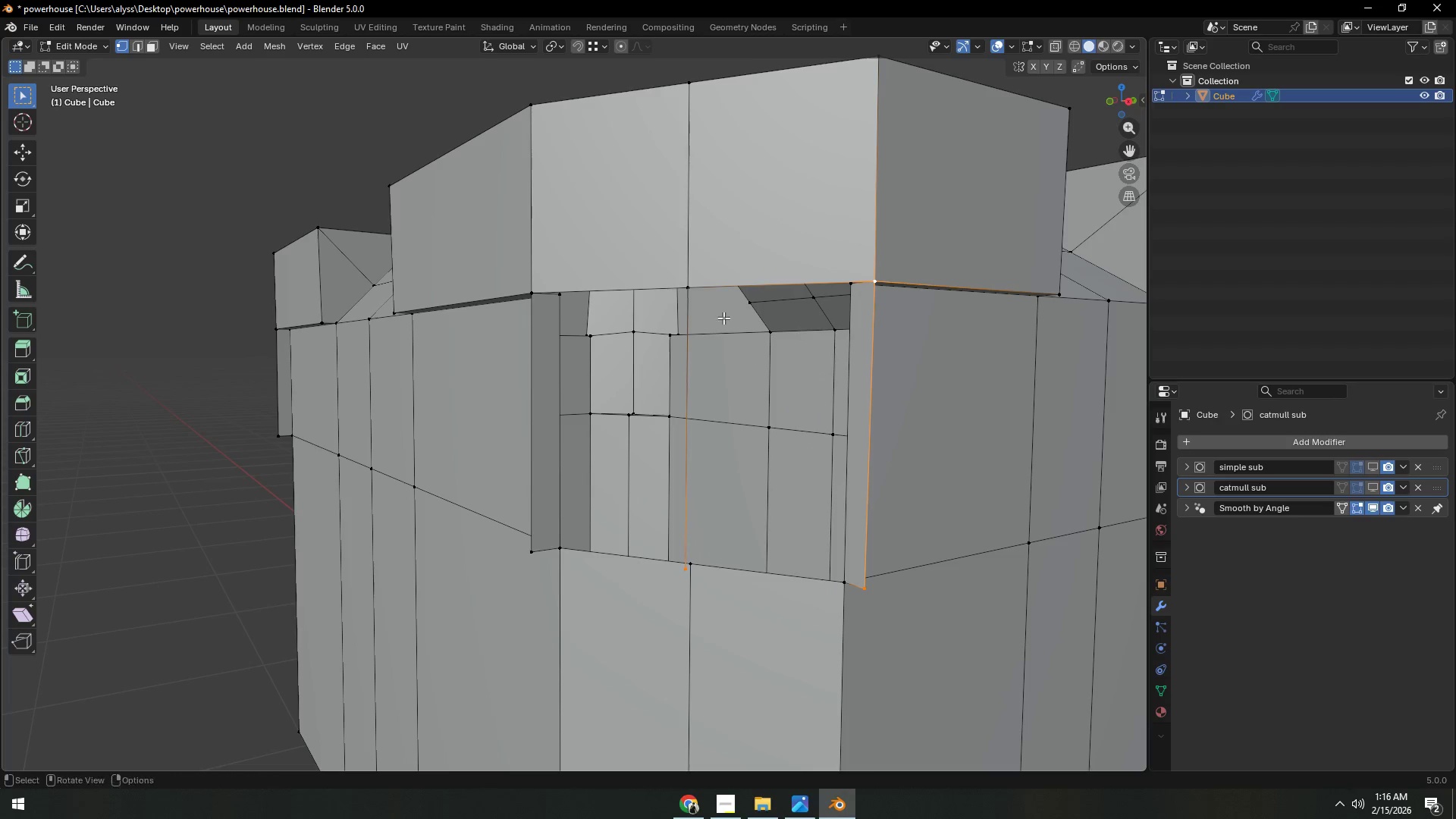 
hold_key(key=ShiftLeft, duration=0.38)
left_click([685, 284])
 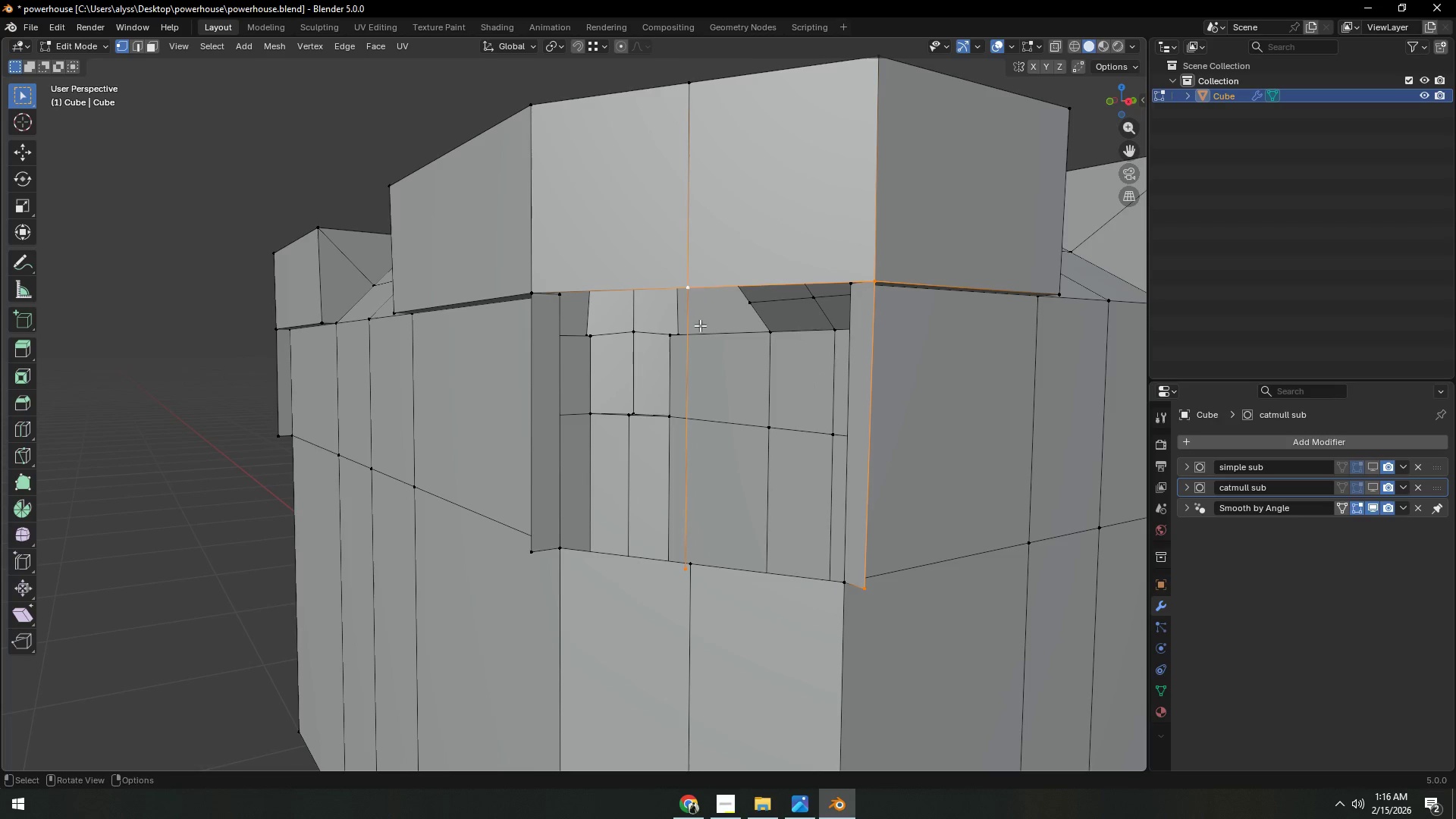 
type(f2)
 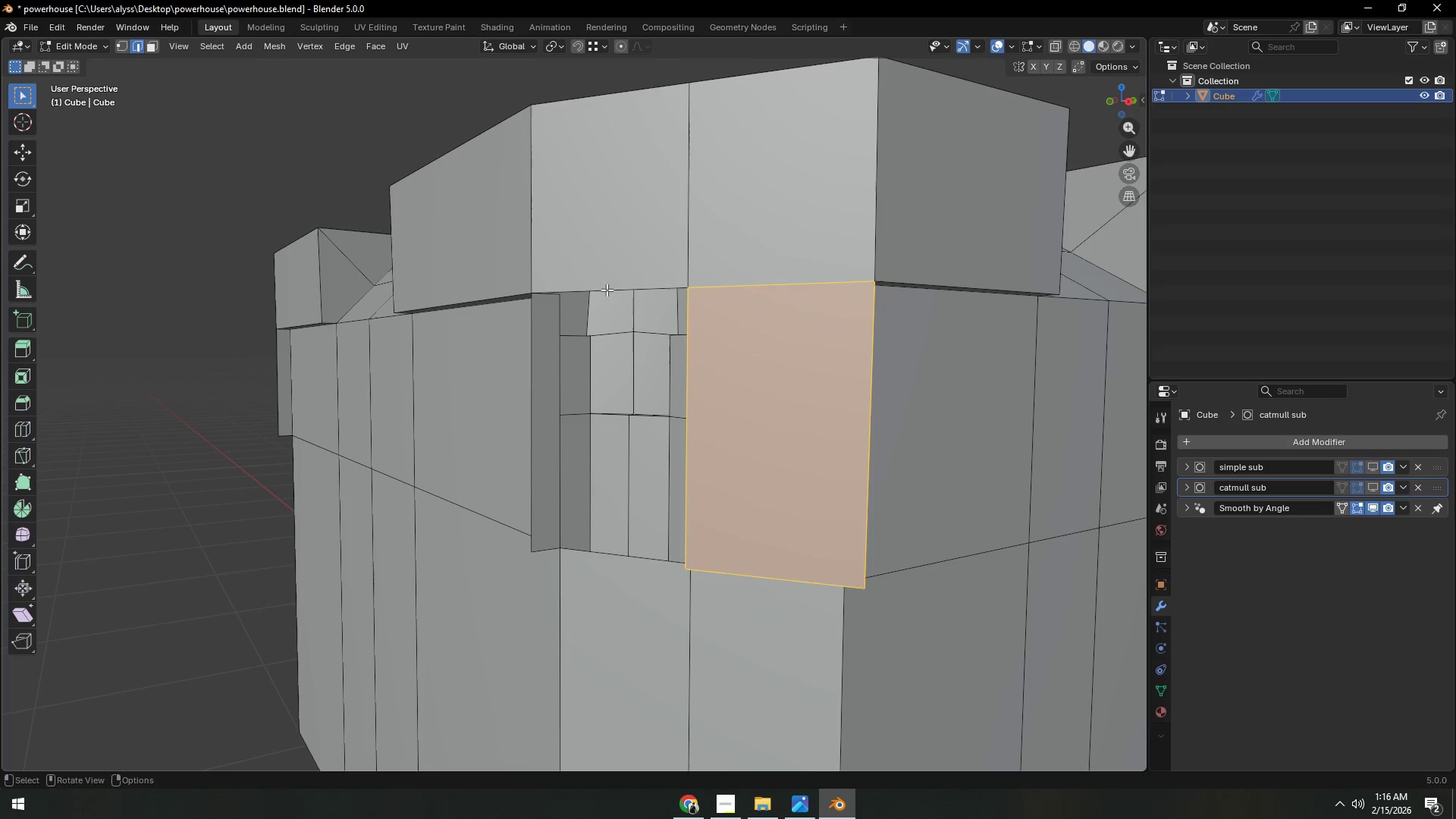 
left_click([607, 290])
 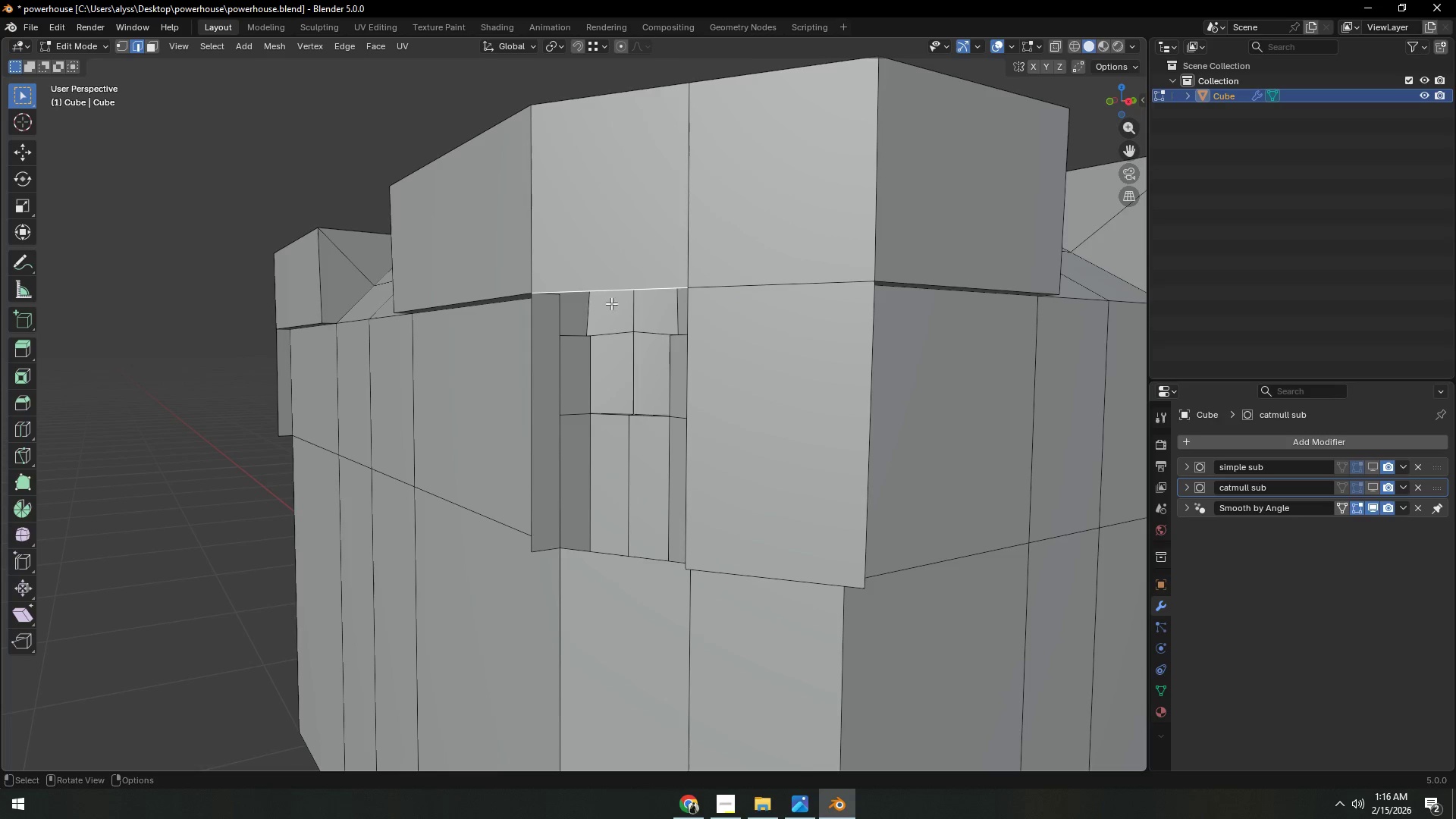 
key(F)
 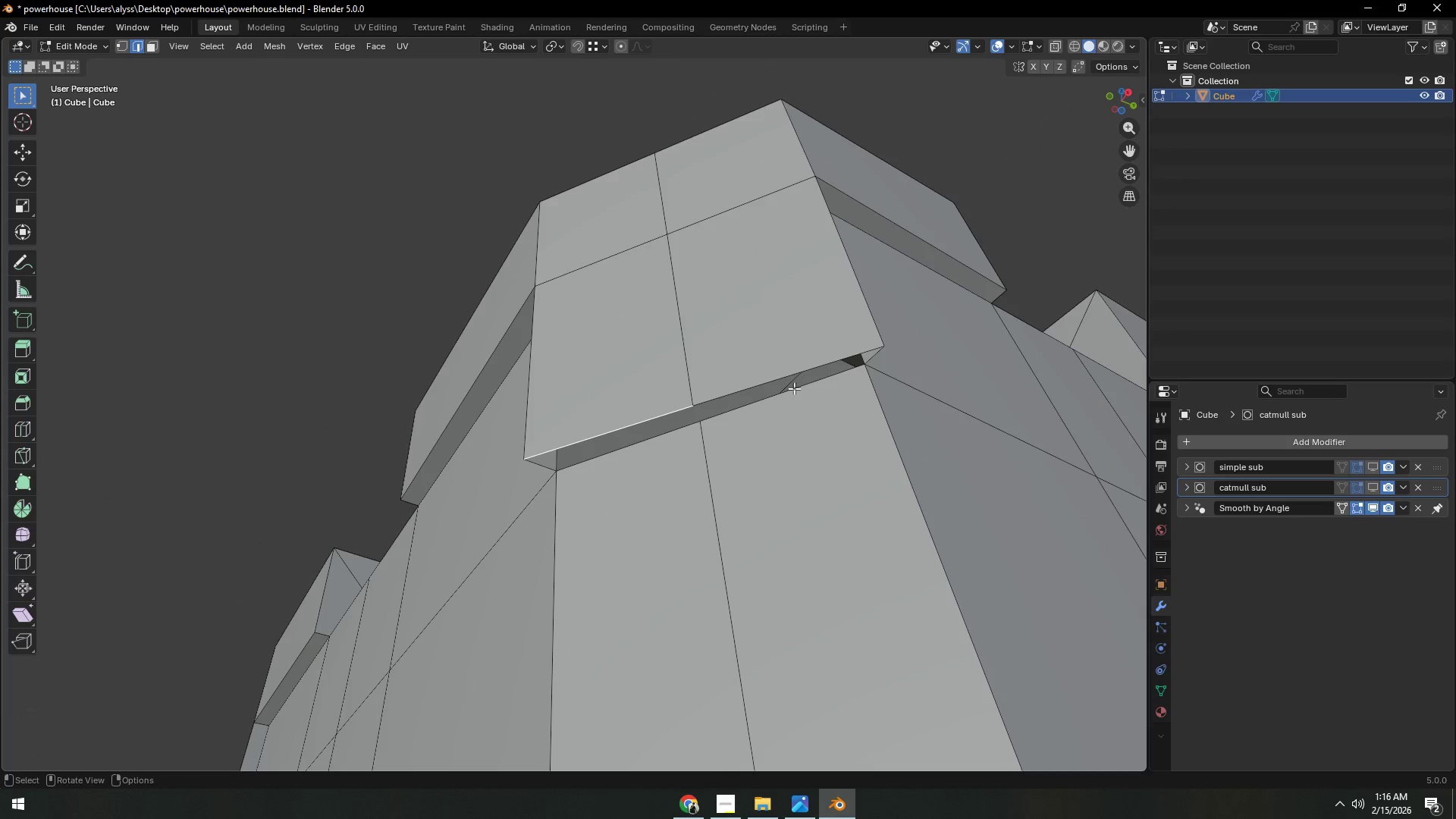 
left_click([871, 356])
 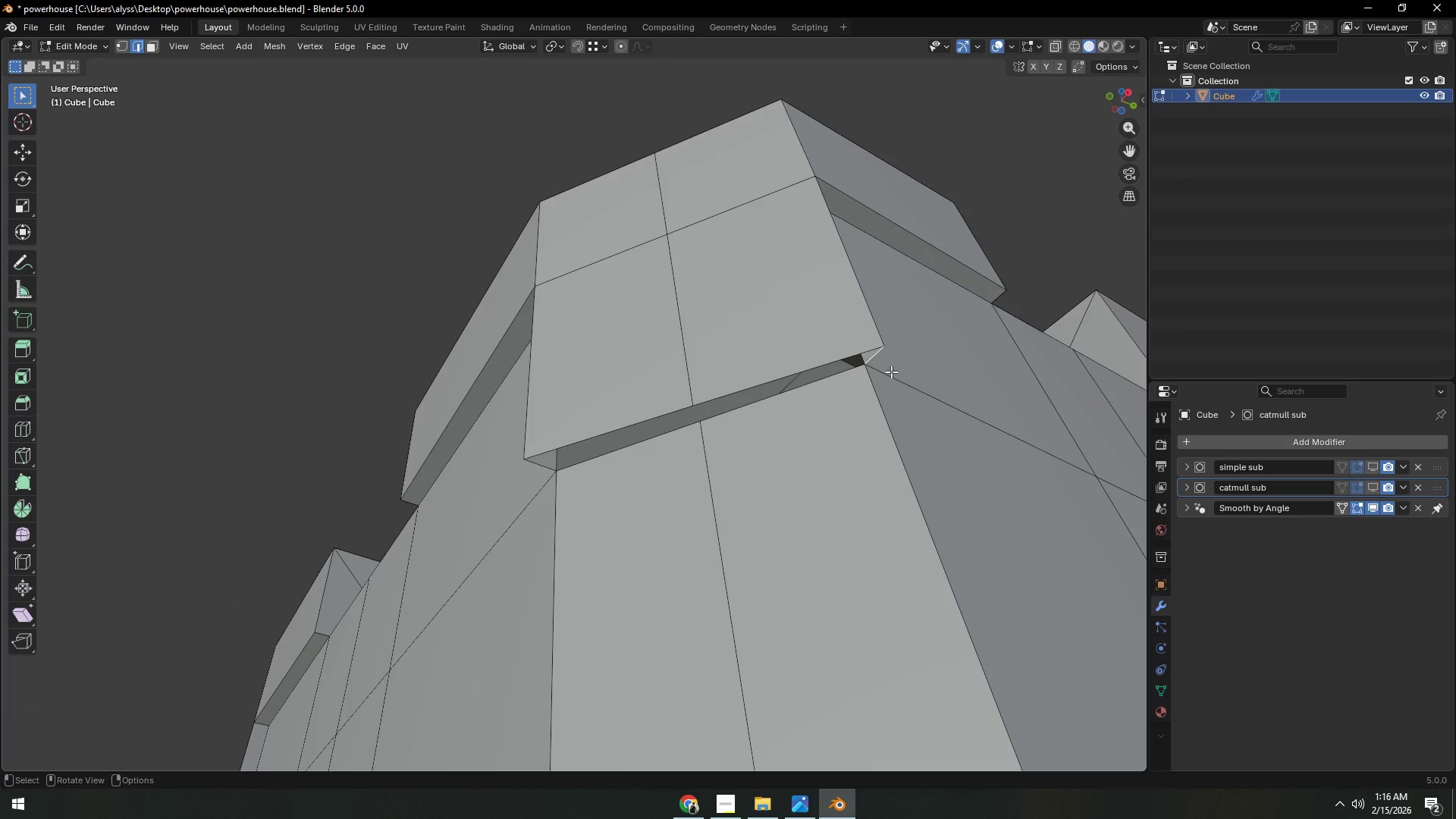 
type(ff)
key(Tab)
 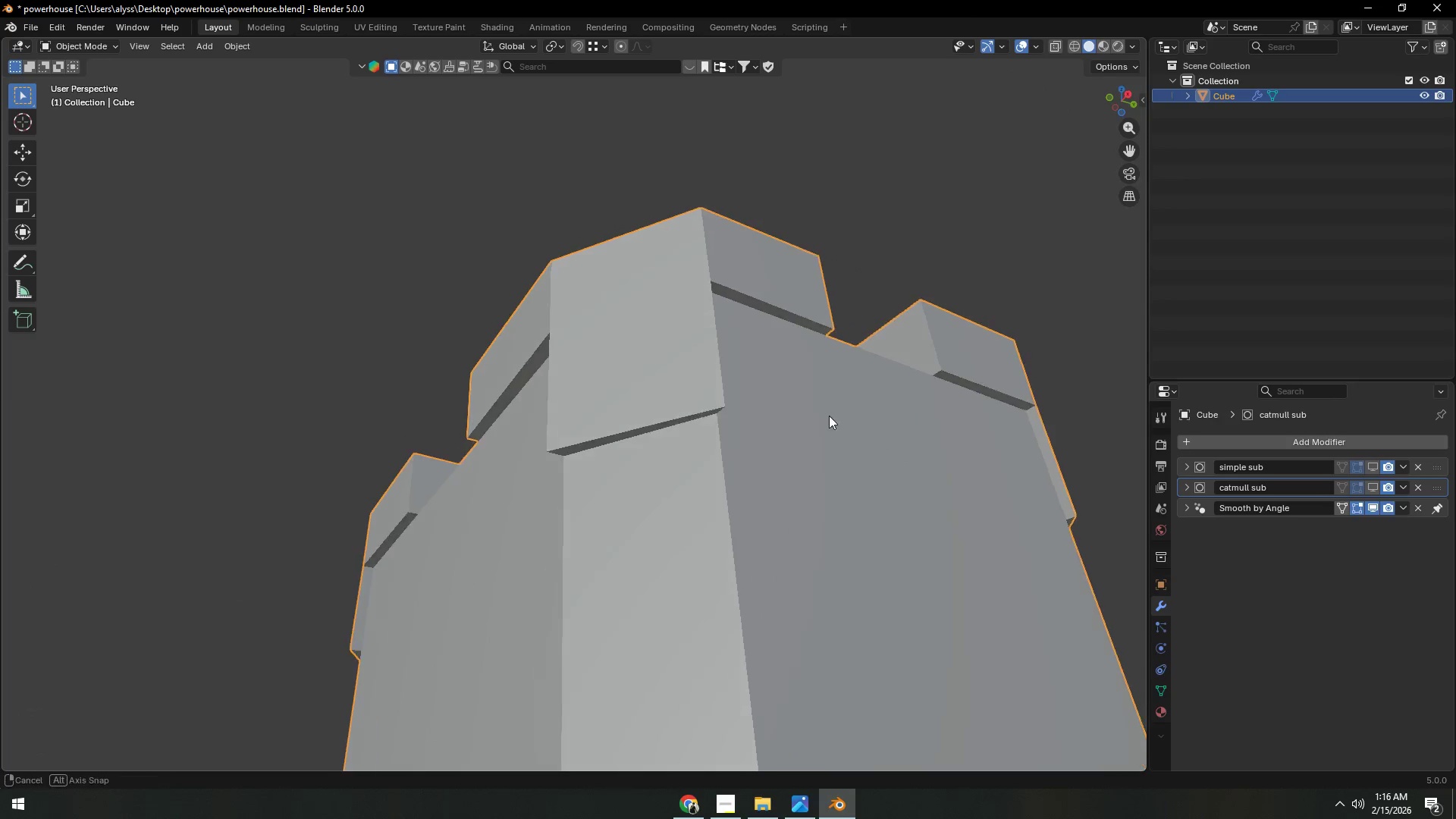 
scroll: coordinate [836, 466], scroll_direction: down, amount: 3.0
 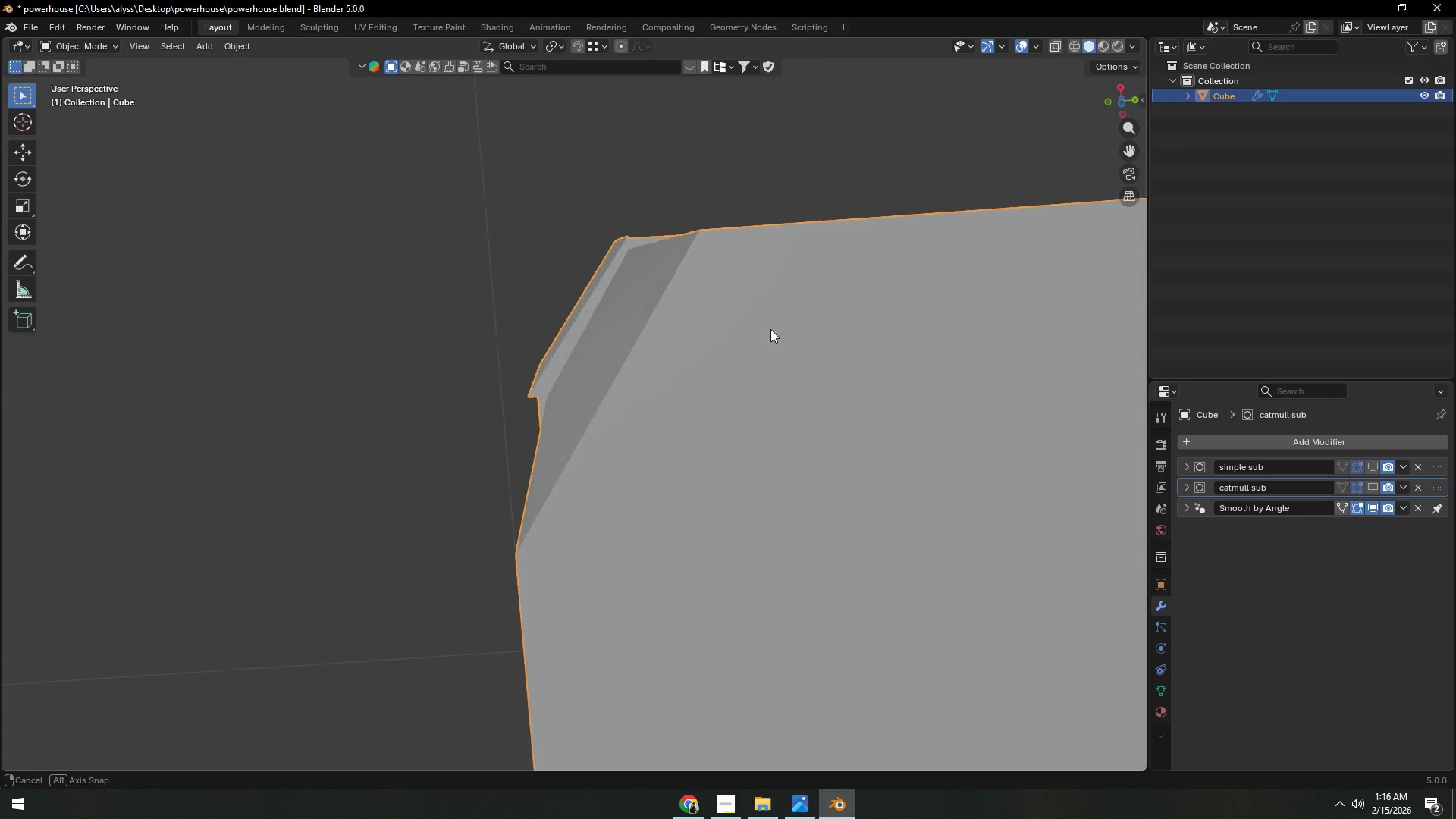 
key(Shift+ShiftLeft)
 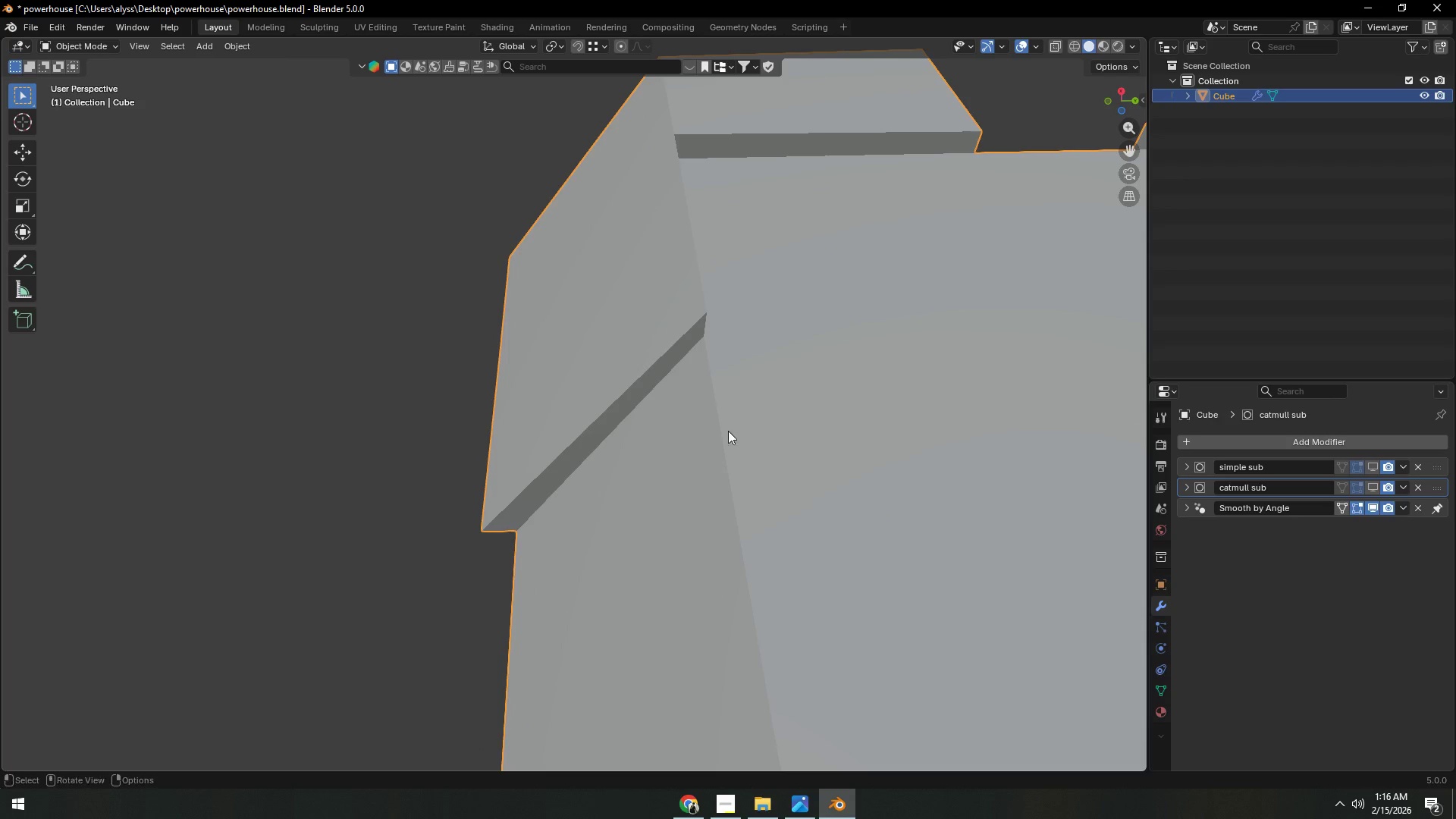 
scroll: coordinate [808, 397], scroll_direction: up, amount: 3.0
 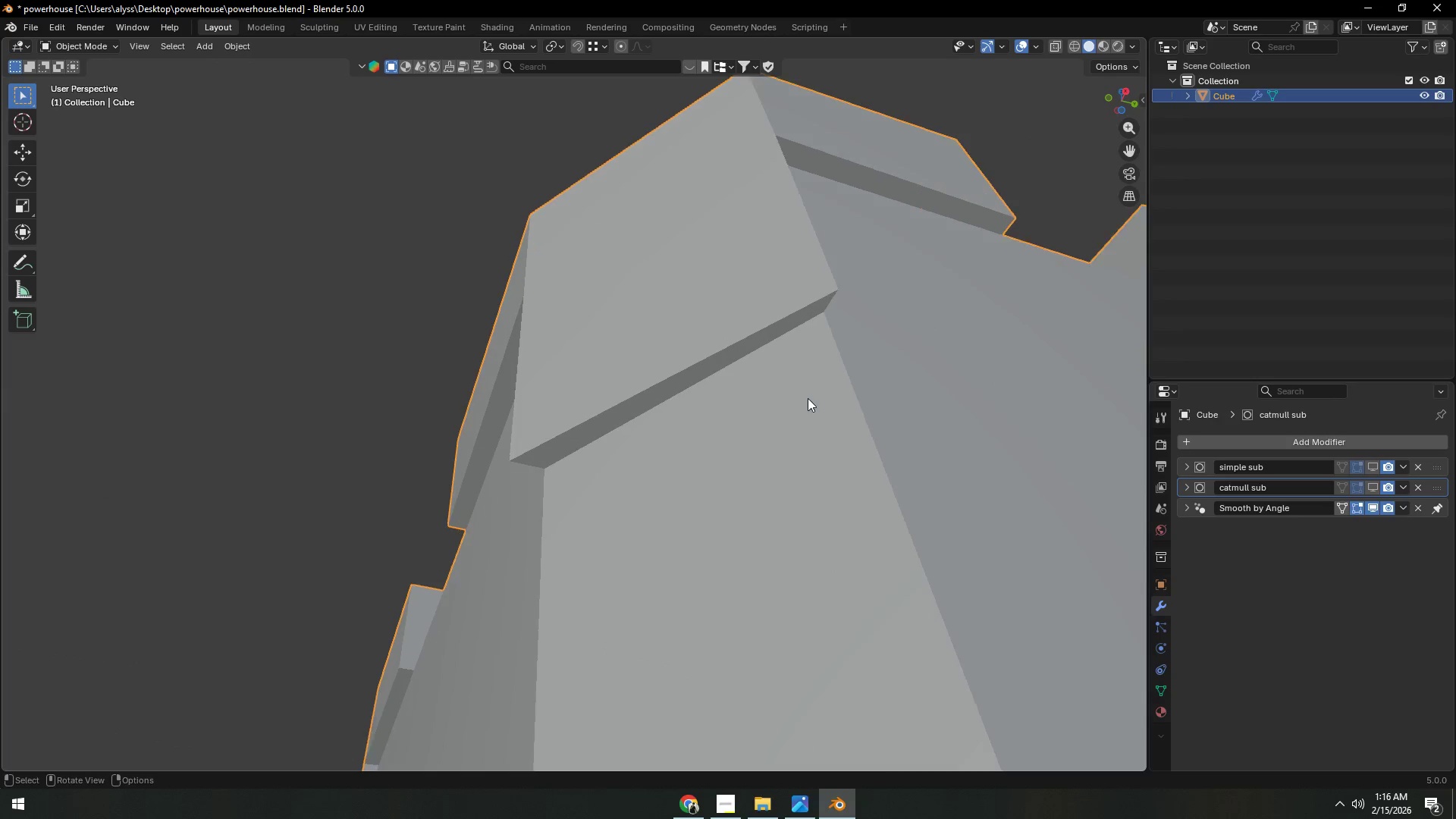 
left_click([686, 309])
 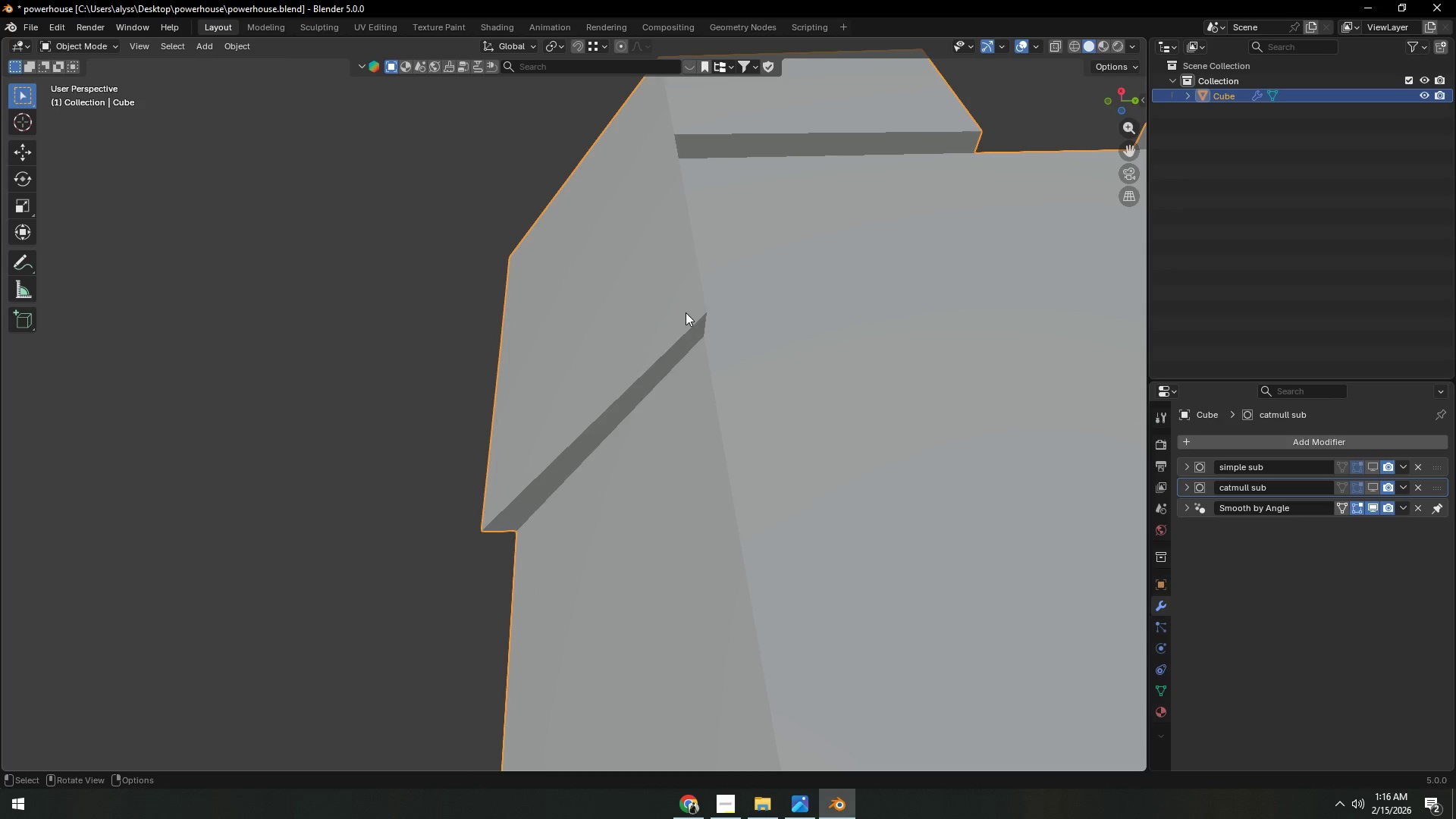 
key(Tab)
 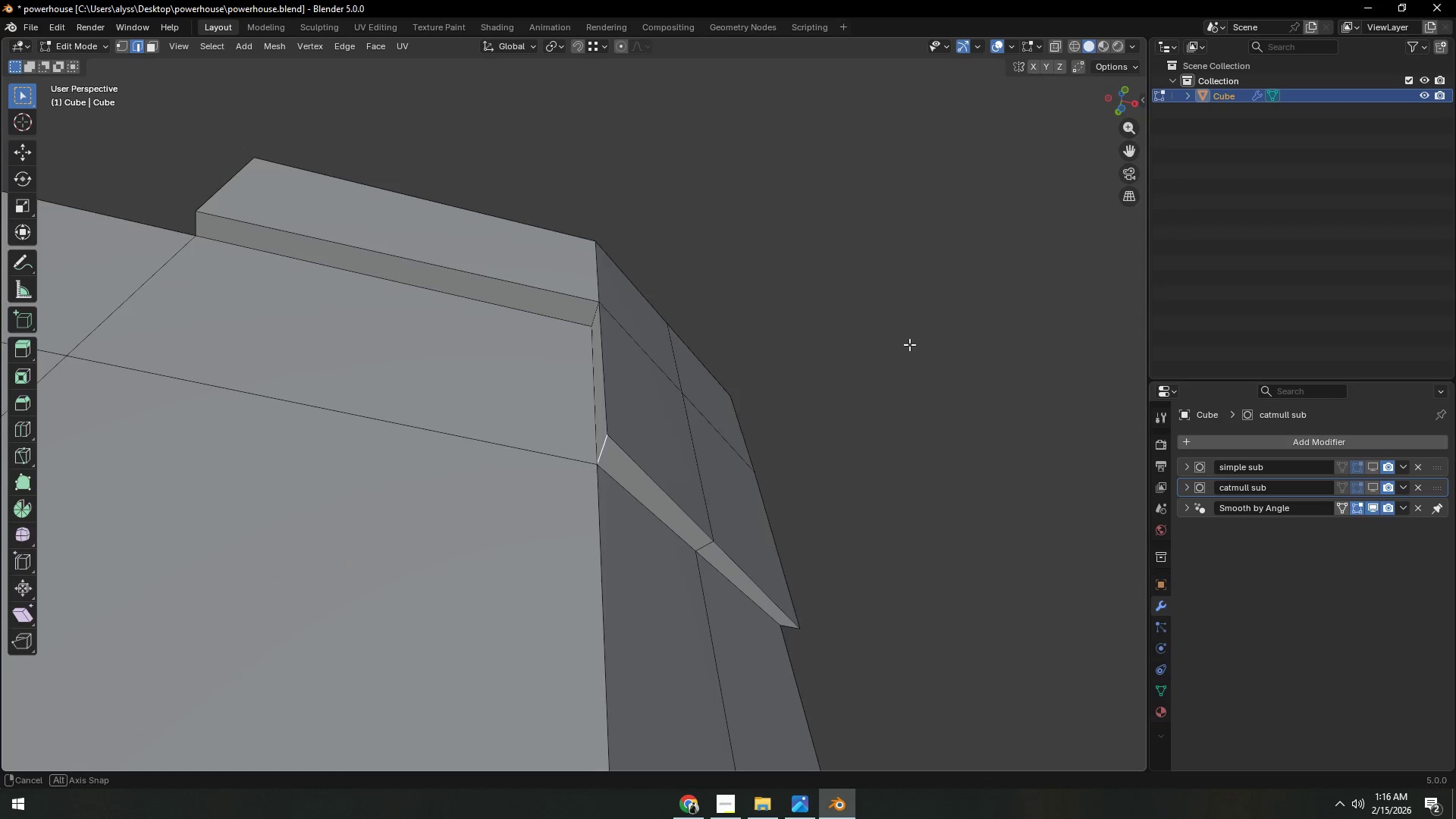 
wait(5.28)
 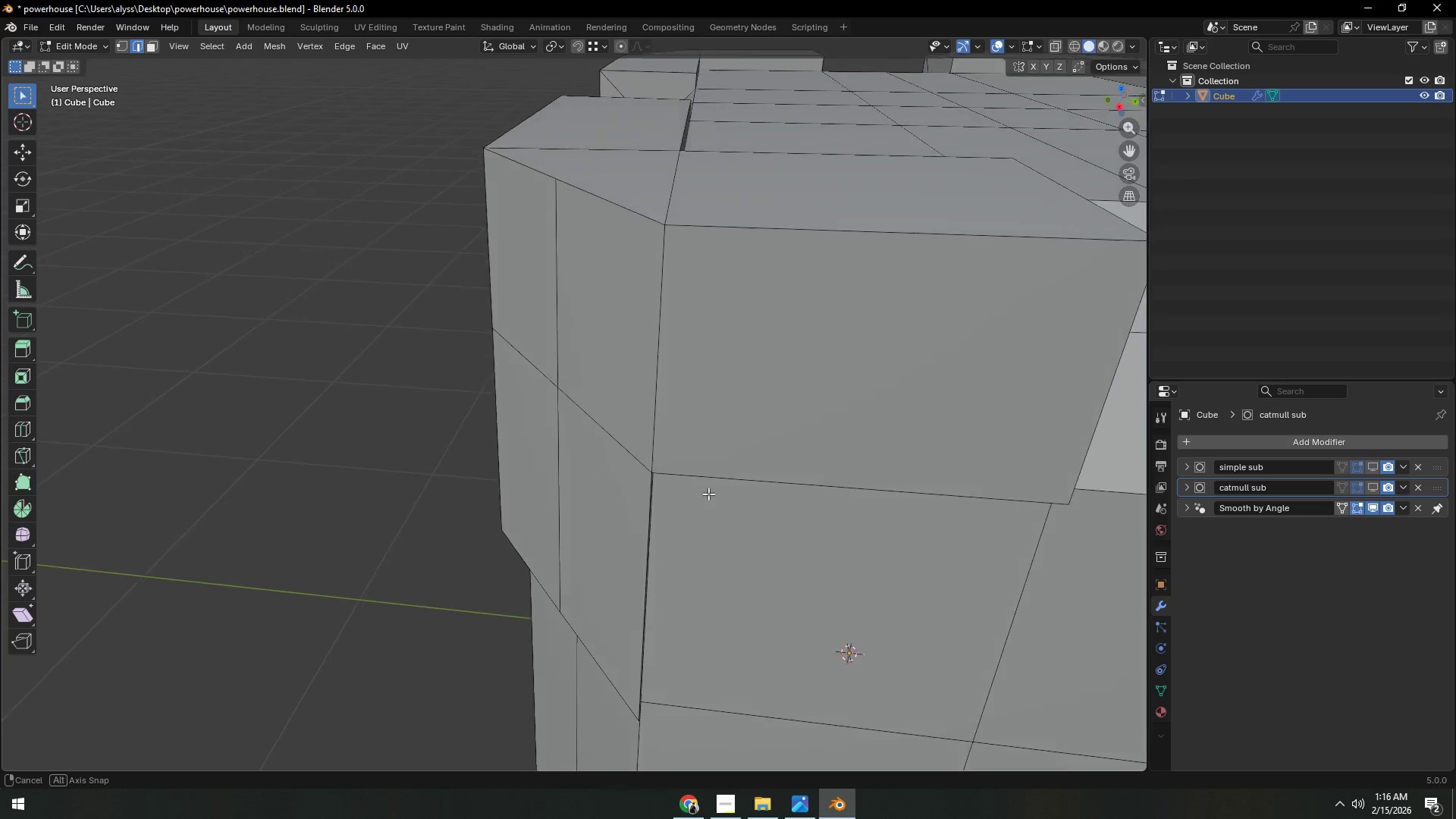 
hold_key(key=ShiftLeft, duration=0.36)
 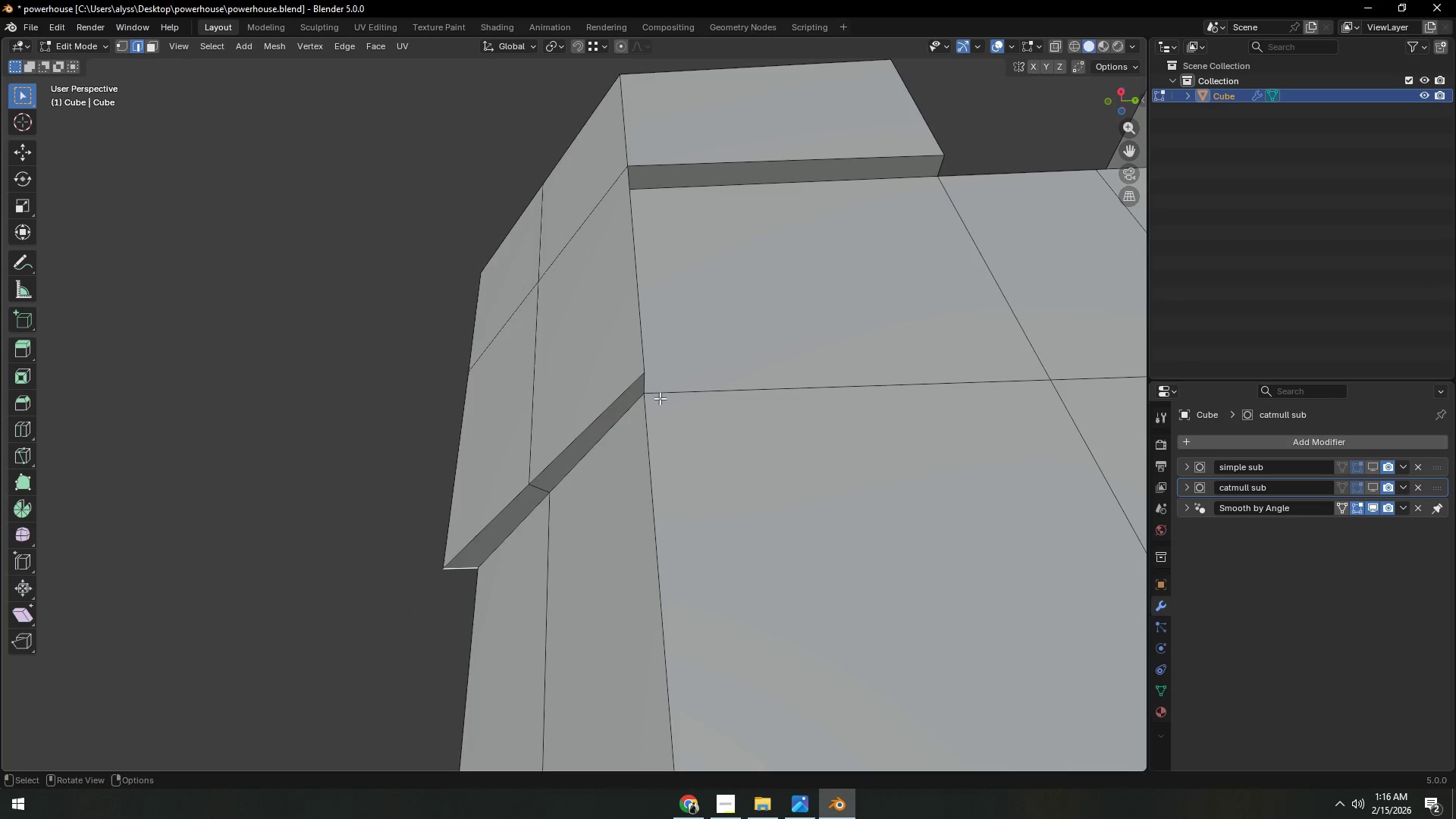 
left_click([619, 380])
 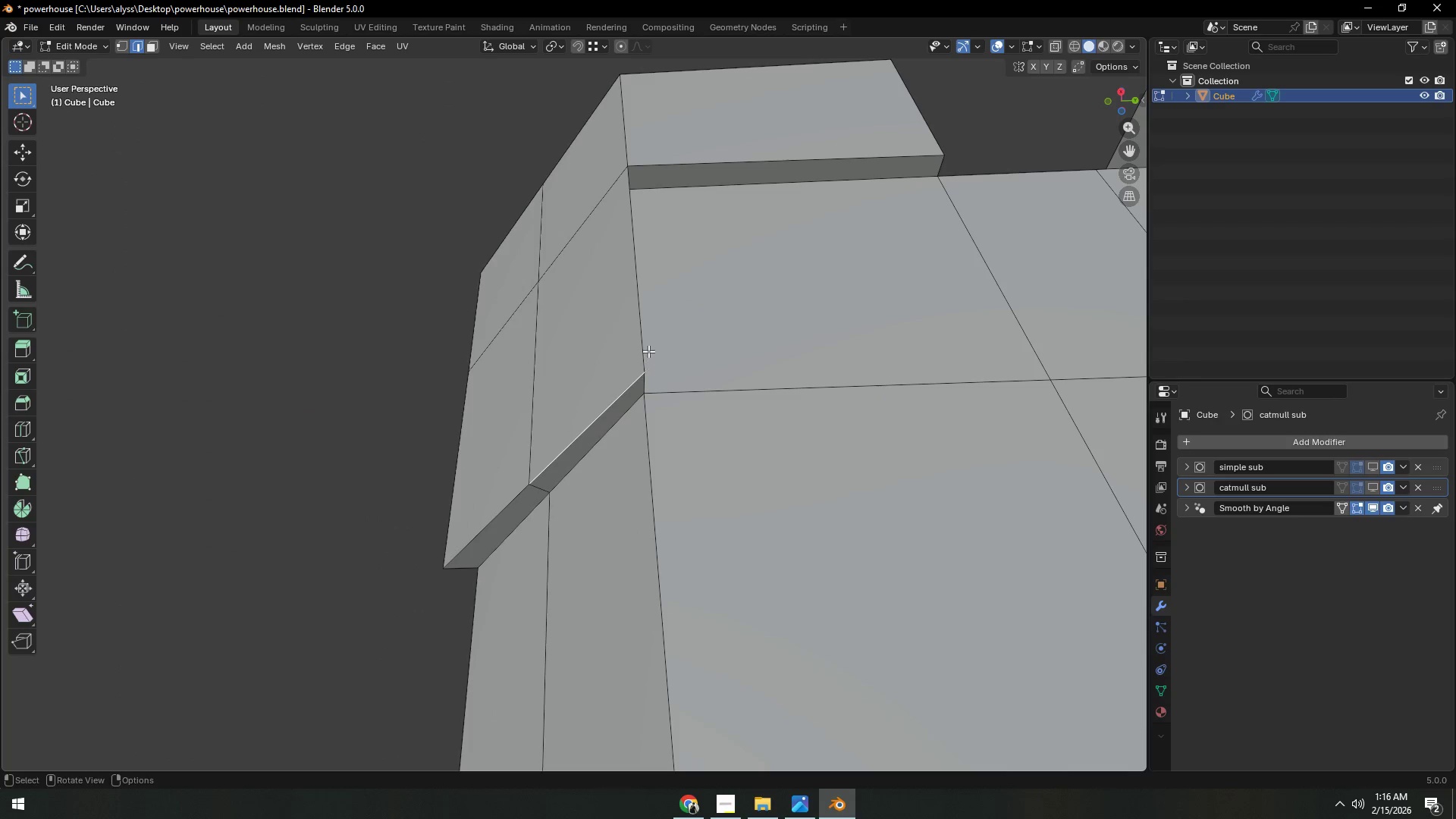 
left_click([645, 342])
 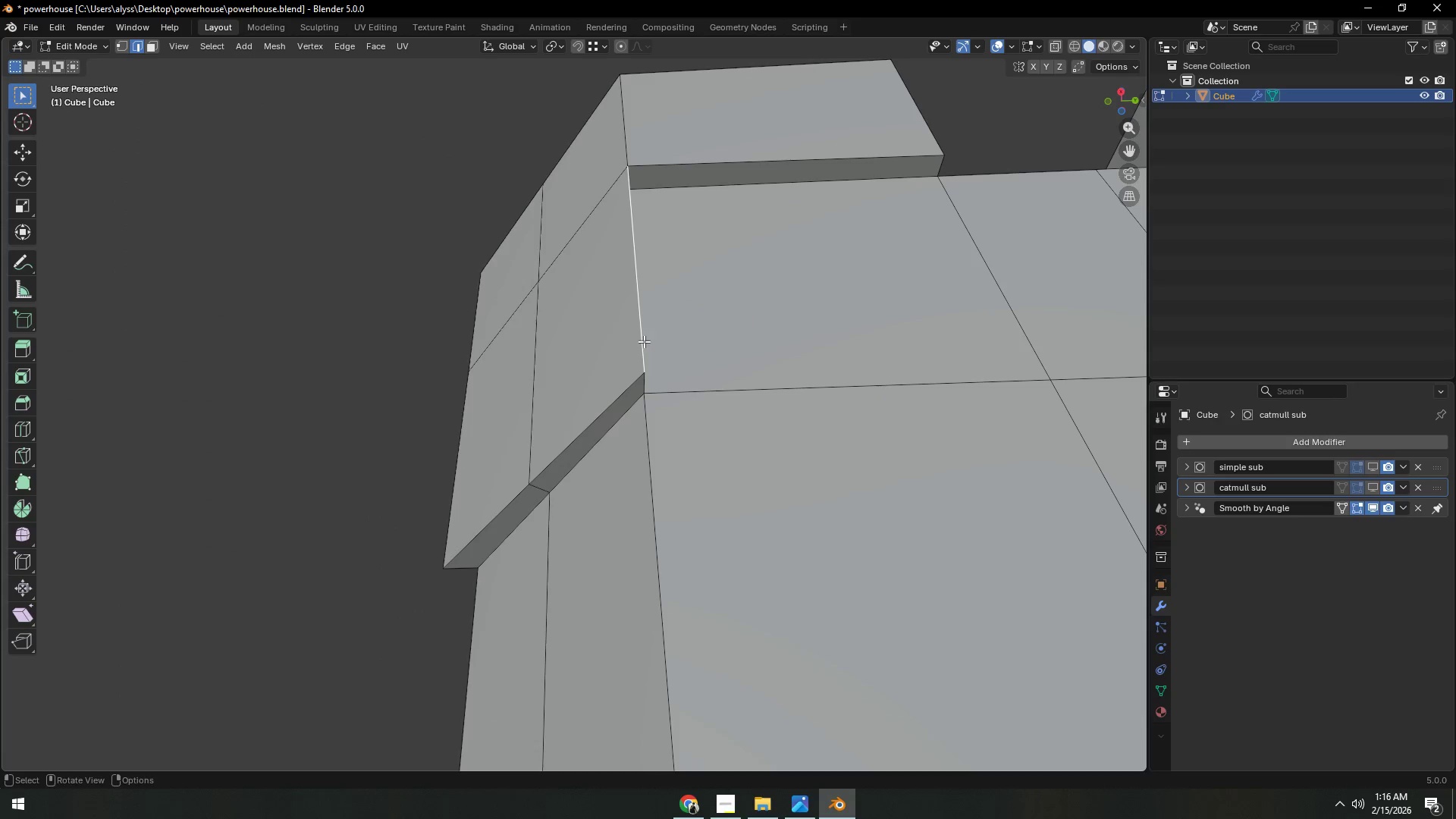 
hold_key(key=AltLeft, duration=0.52)
left_click([644, 341])
 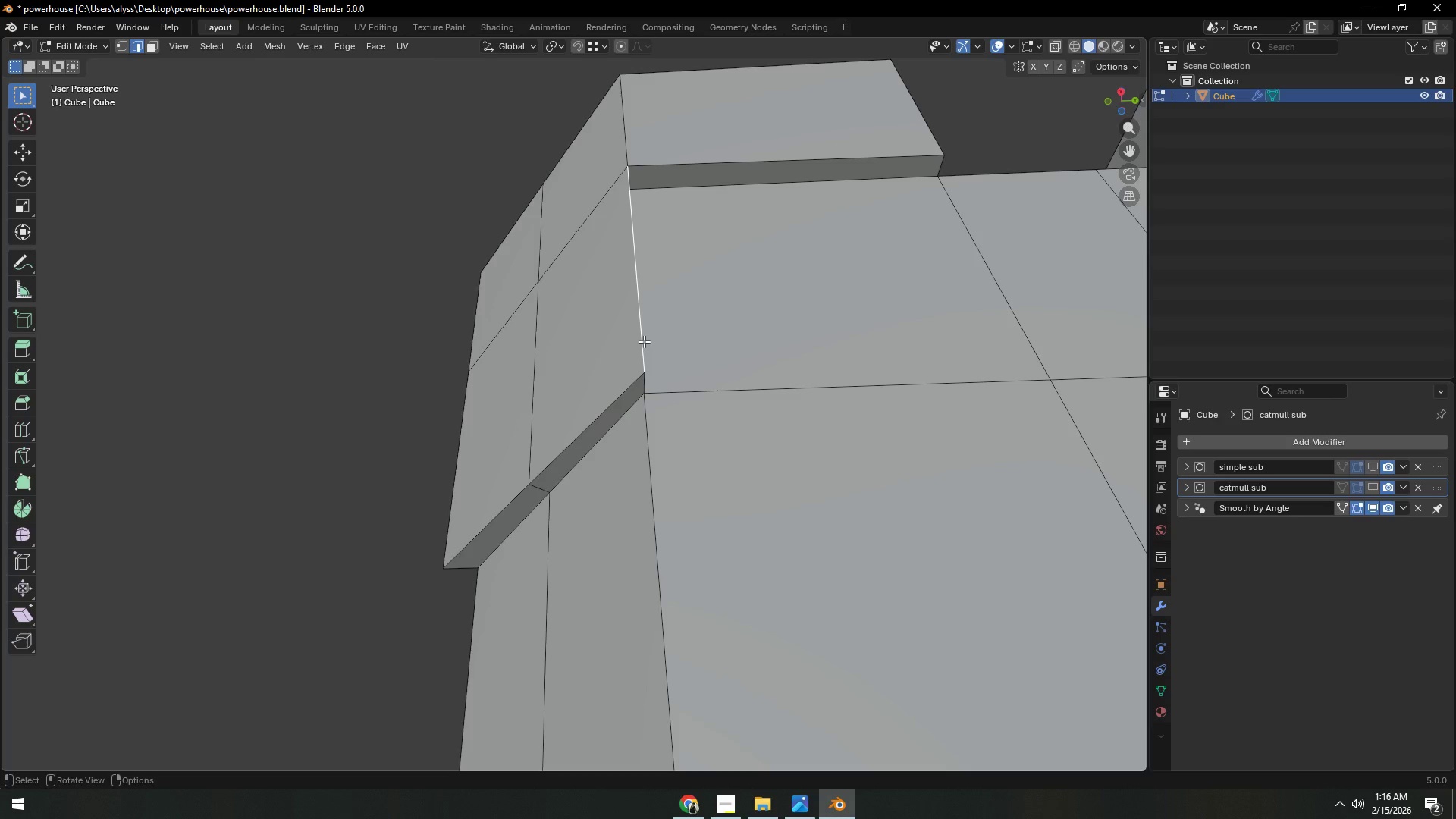 
key(Alt+AltLeft)
 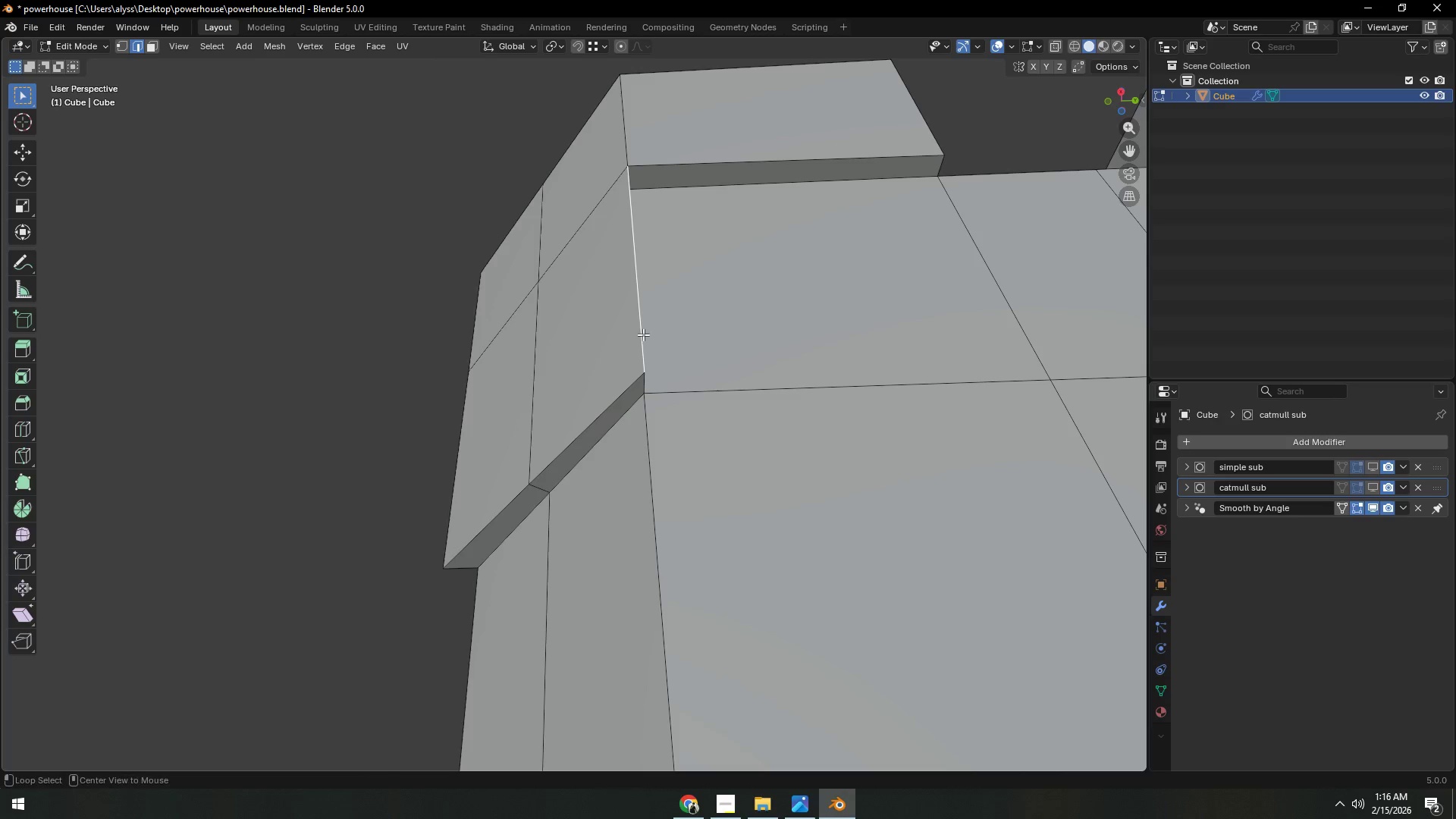 
left_click([643, 334])
 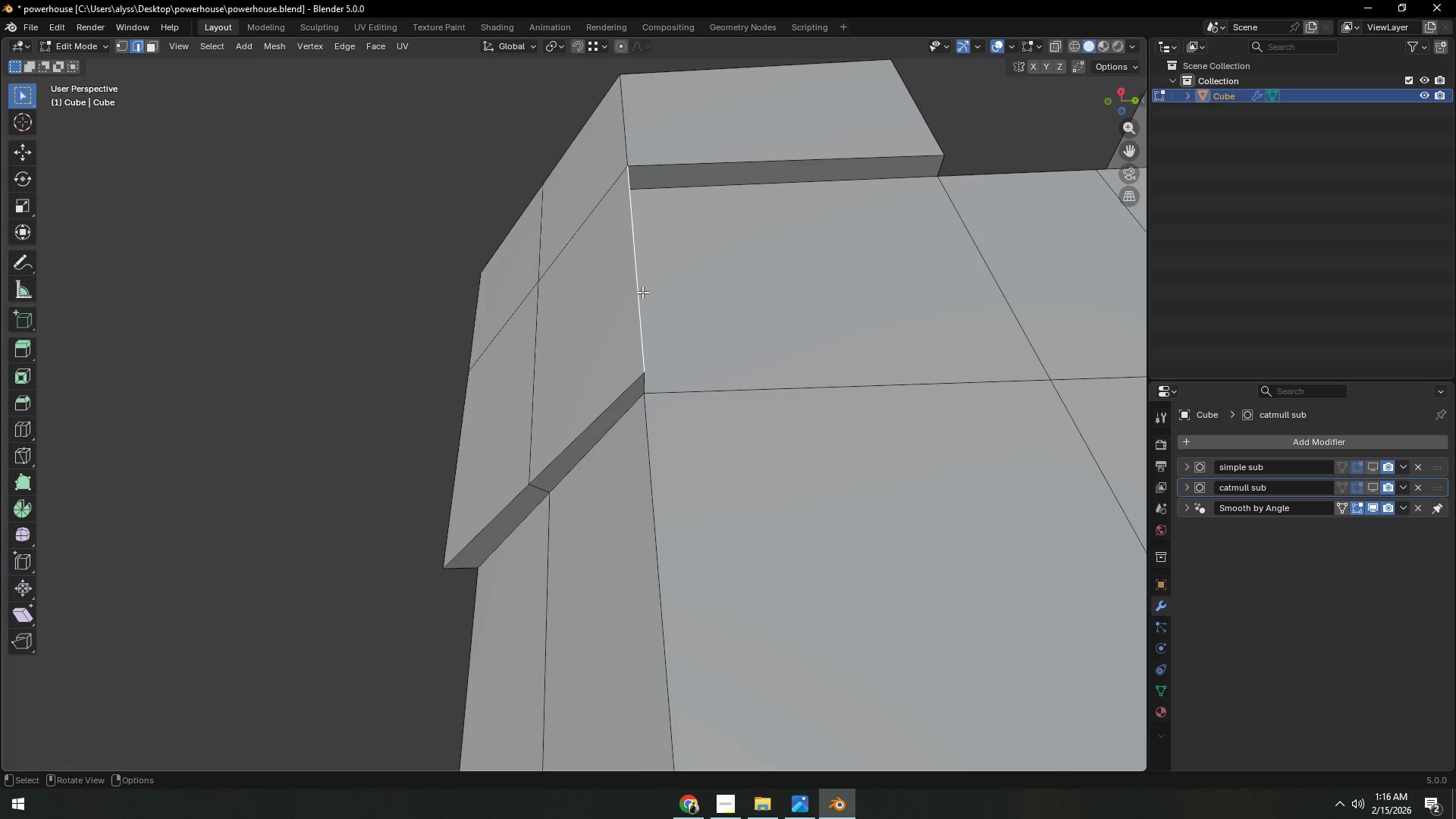 
hold_key(key=ShiftLeft, duration=0.38)
double_click([635, 117])
 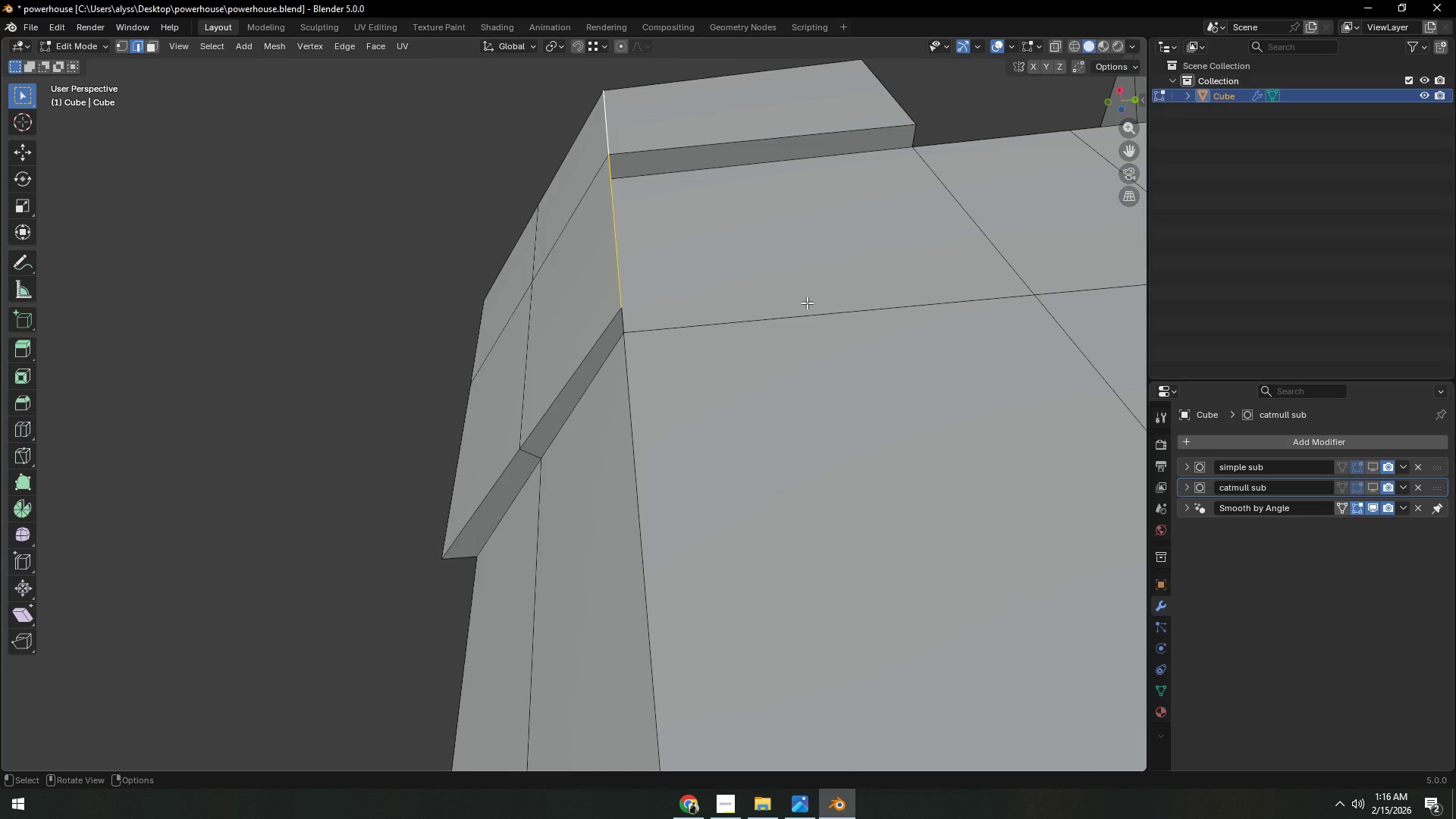 
type(gy)
 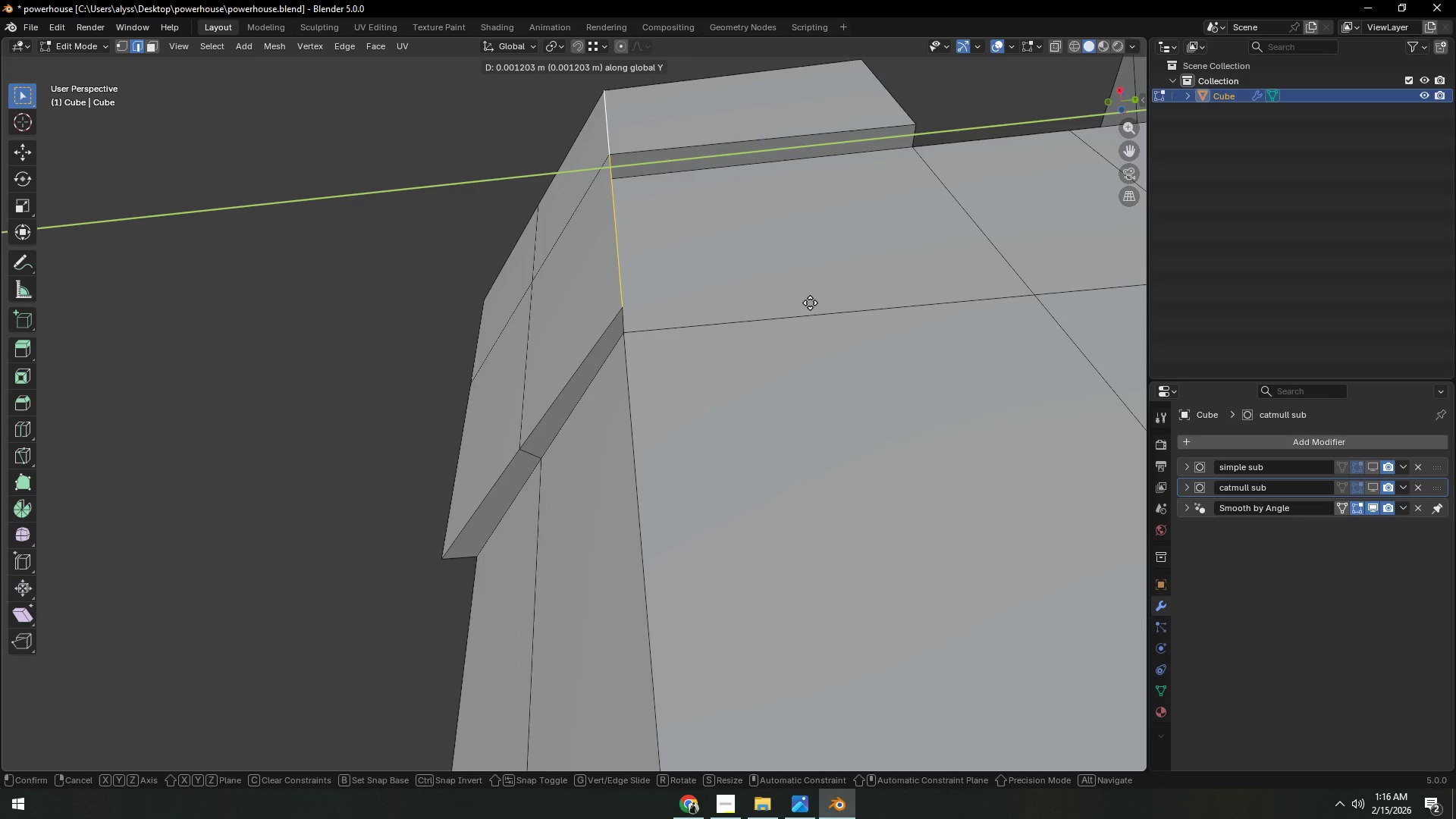 
hold_key(key=ShiftLeft, duration=1.5)
 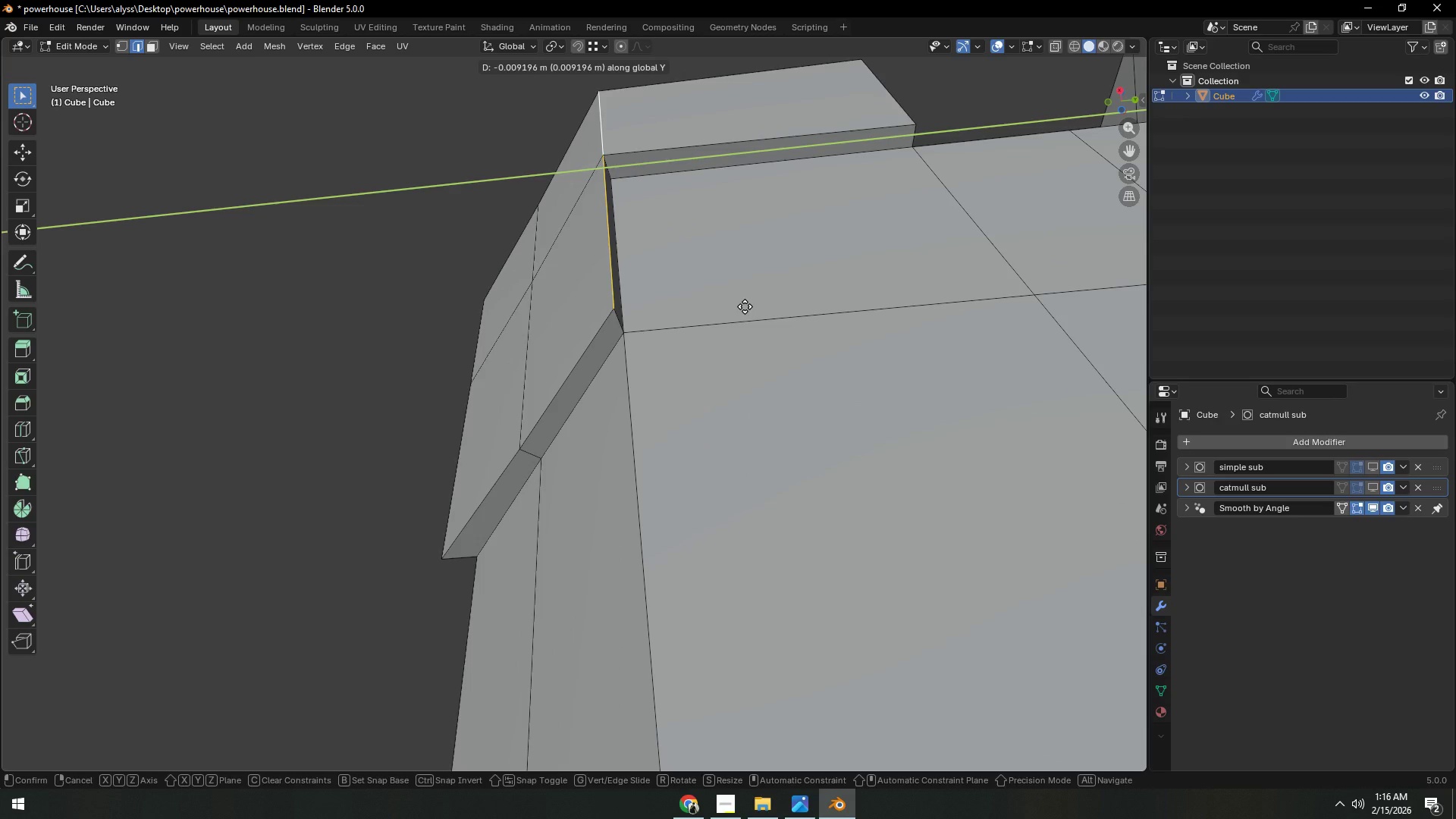 
hold_key(key=ShiftLeft, duration=0.89)
right_click([745, 306])
 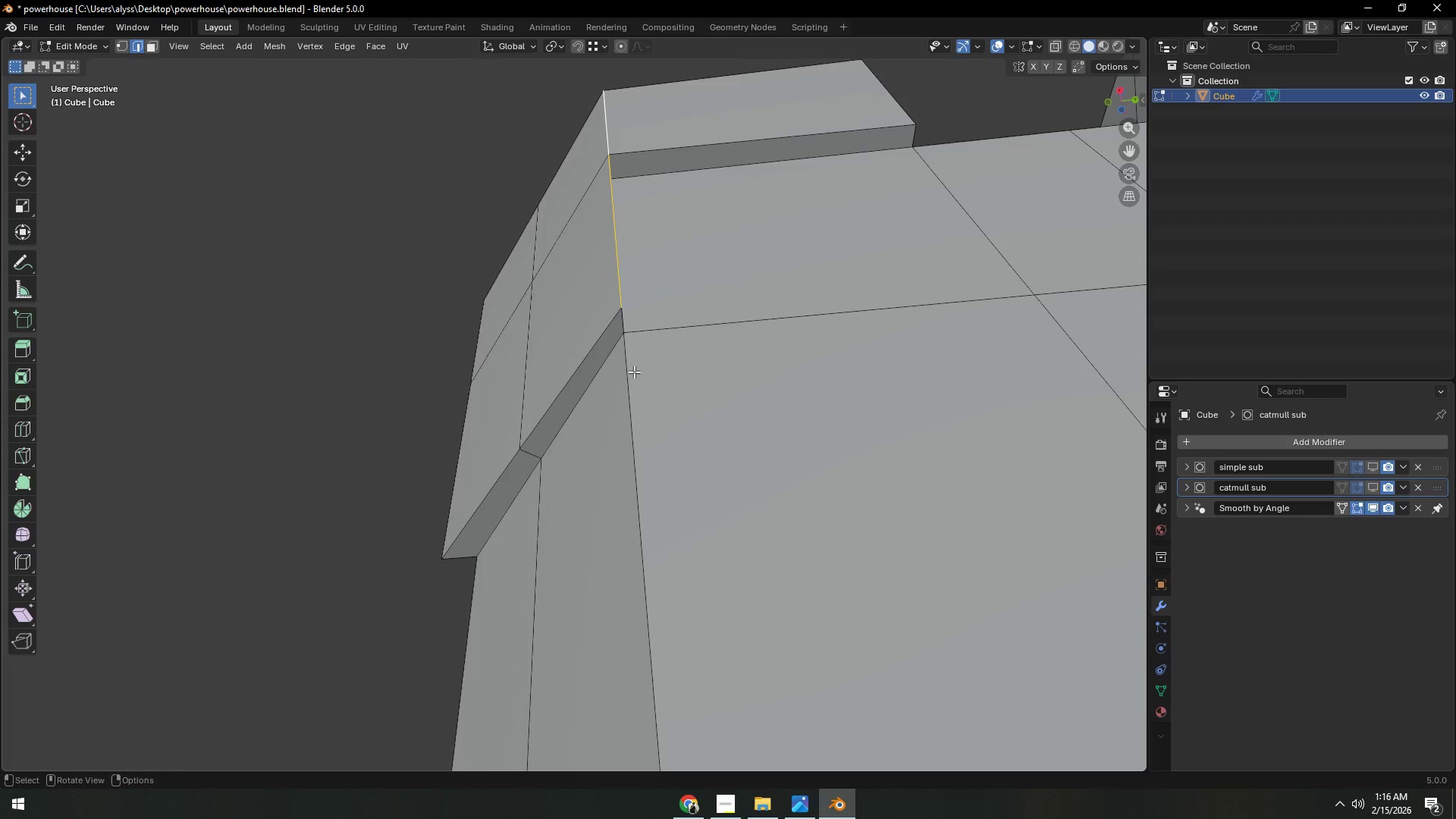 
scroll: coordinate [604, 397], scroll_direction: down, amount: 2.0
 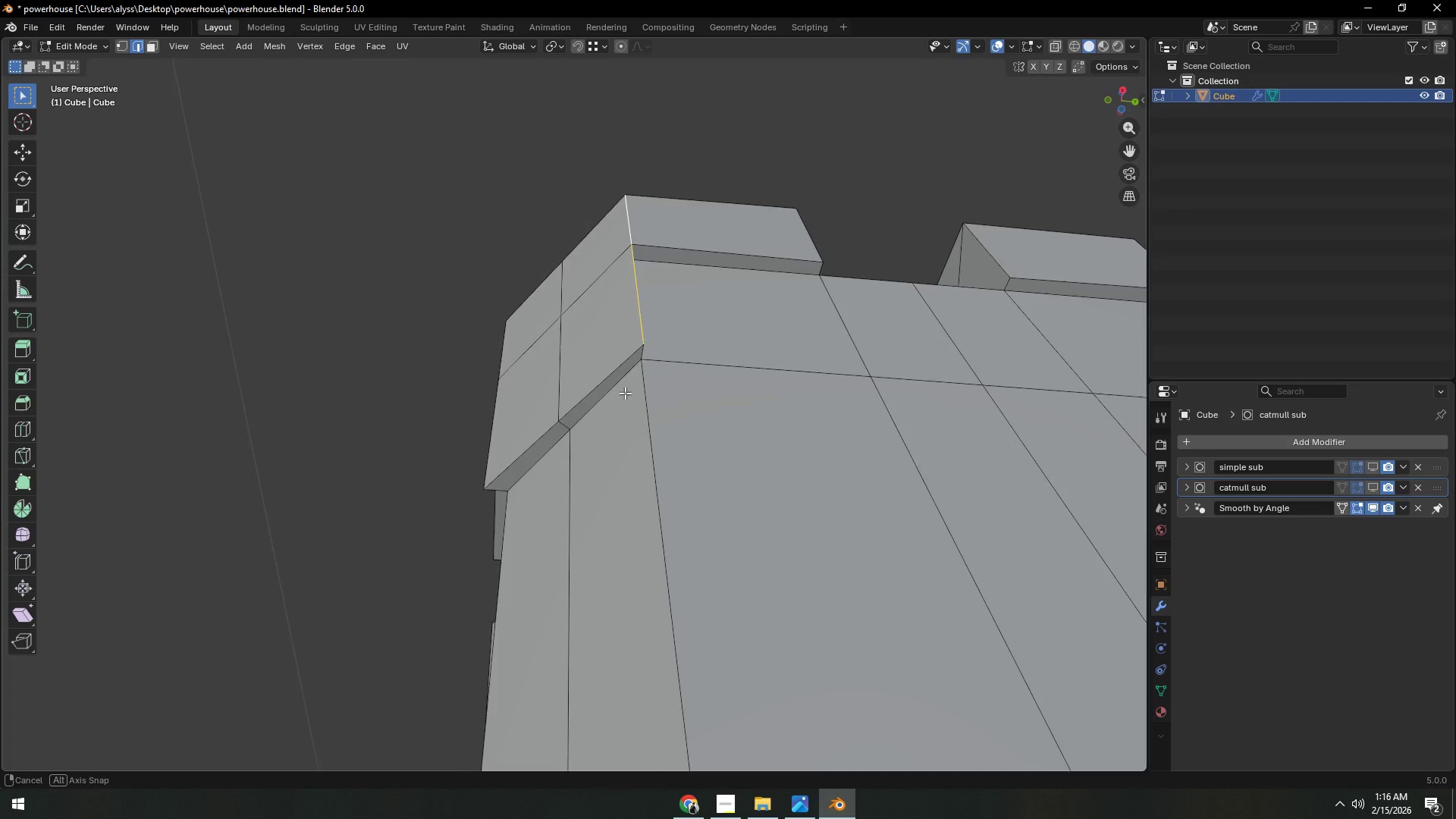 
type(gx)
 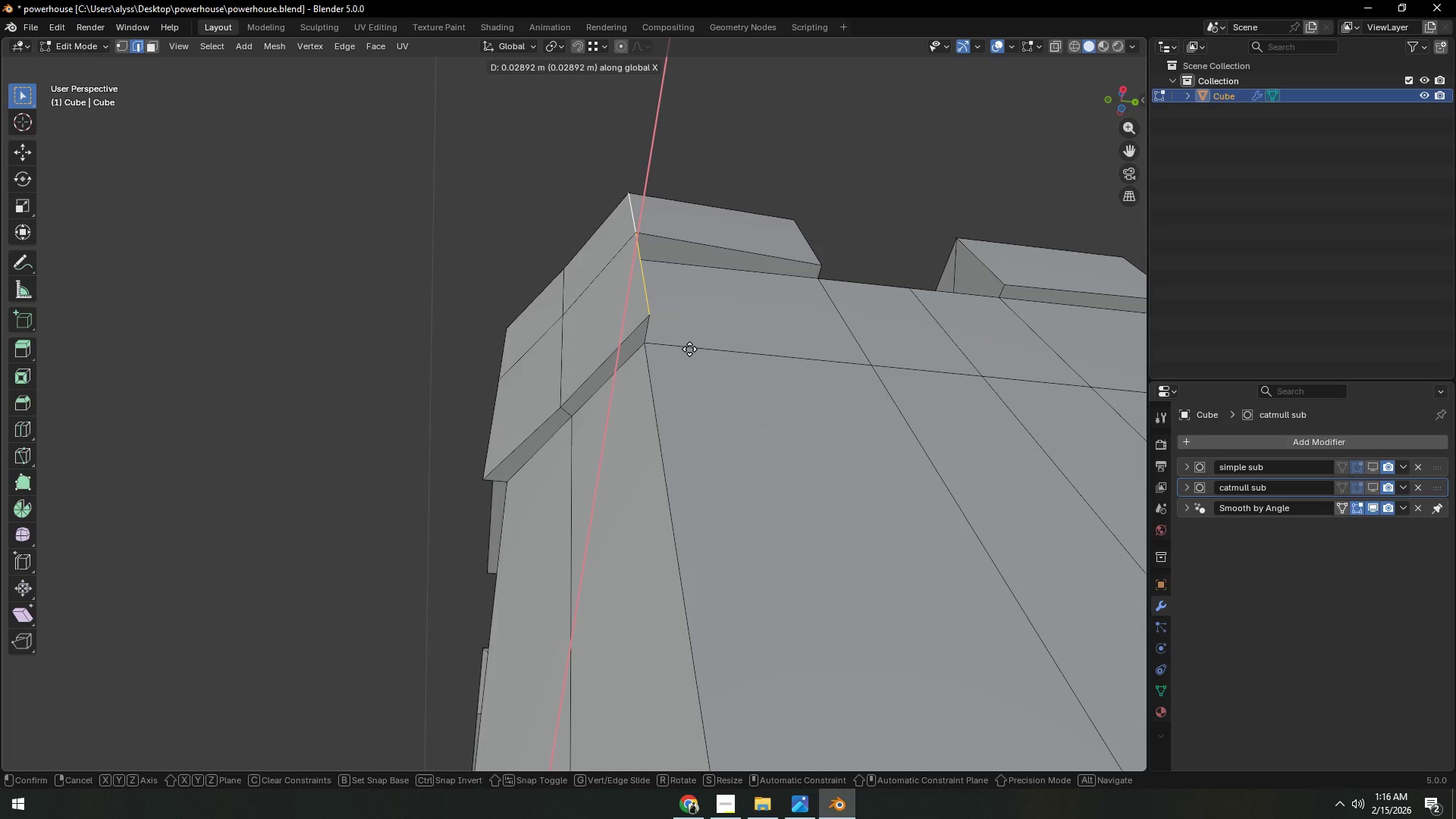 
right_click([689, 349])
 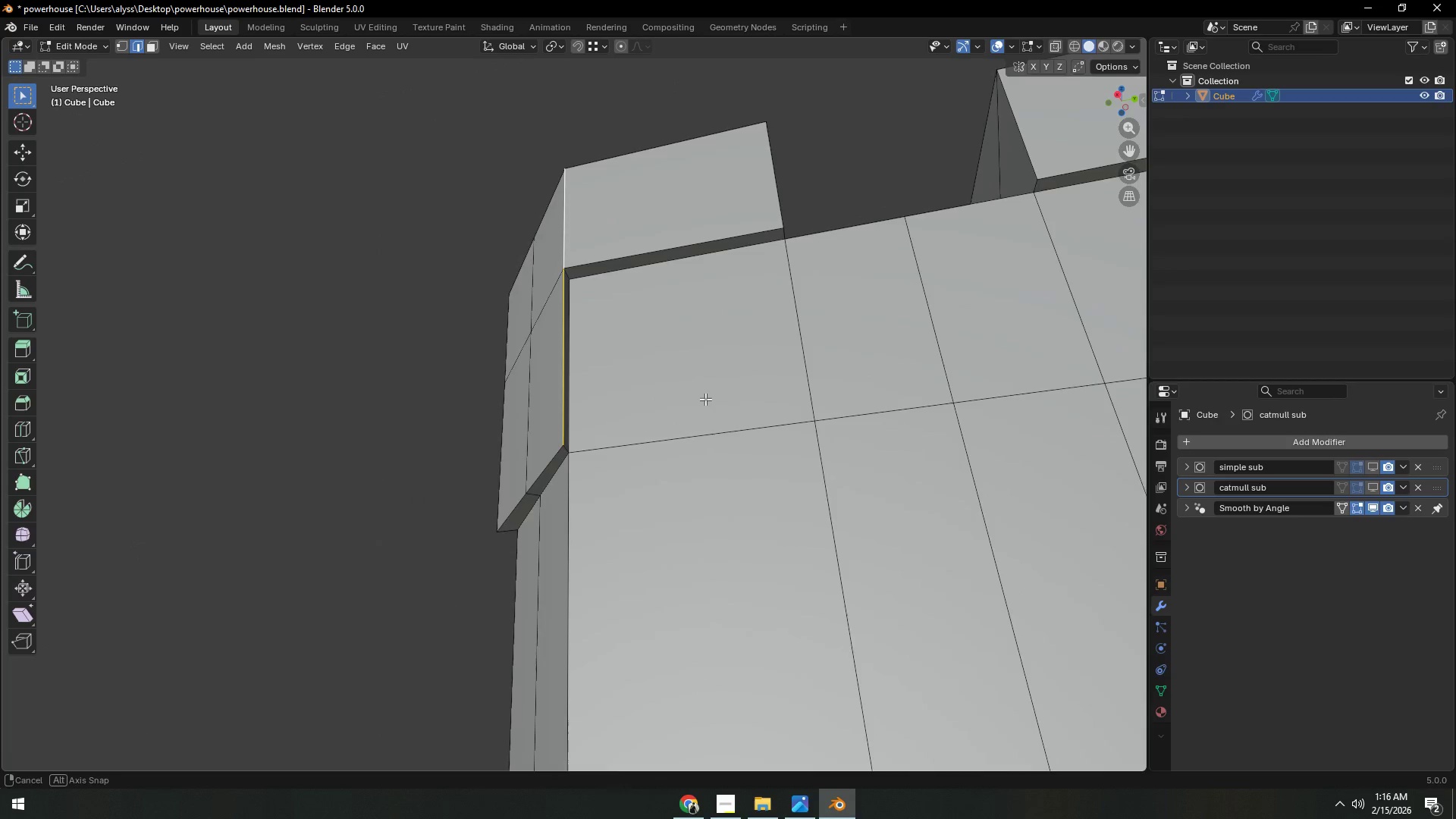 
hold_key(key=ShiftLeft, duration=1.3)
left_click([704, 233])
 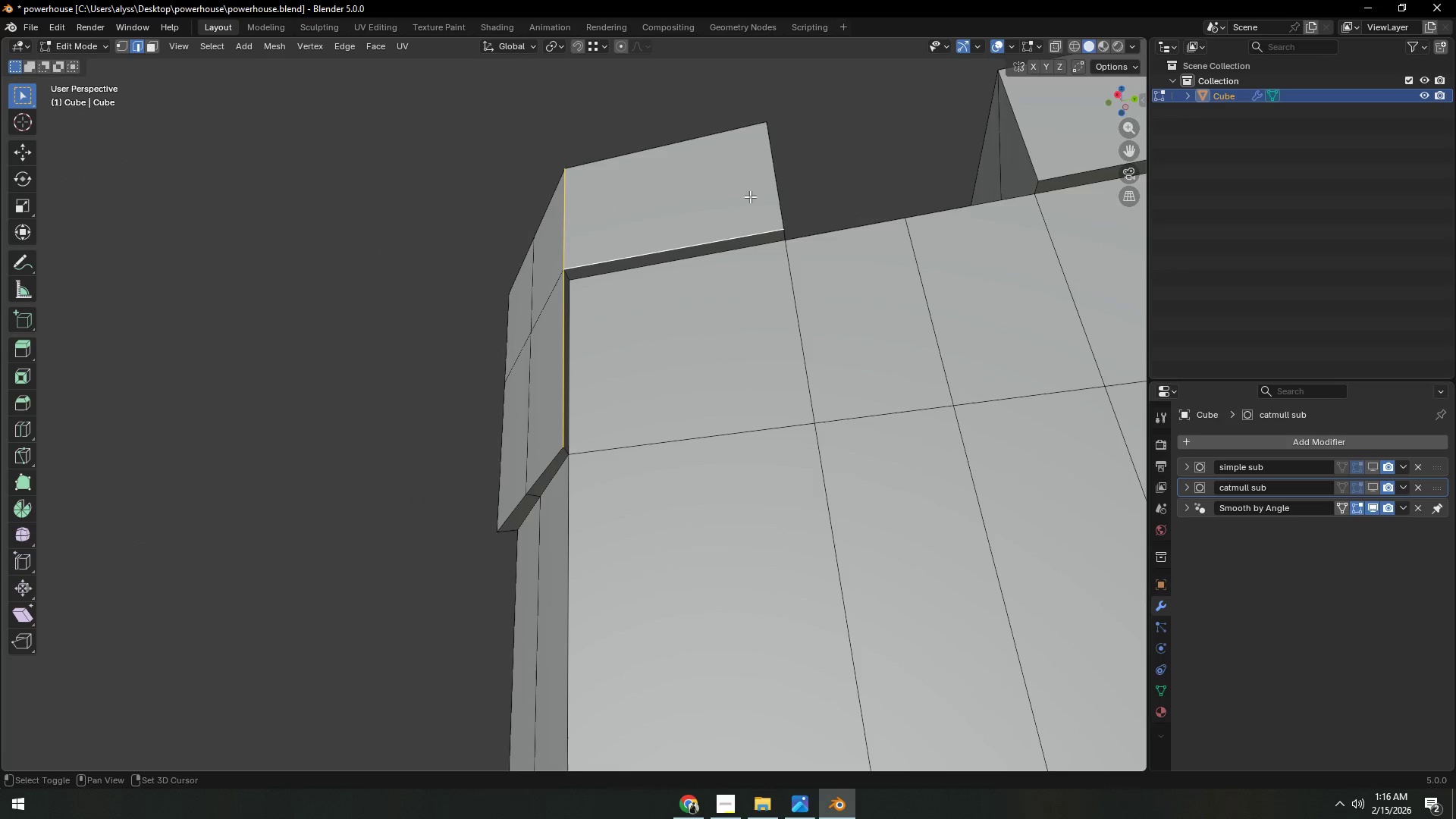 
double_click([755, 193])
 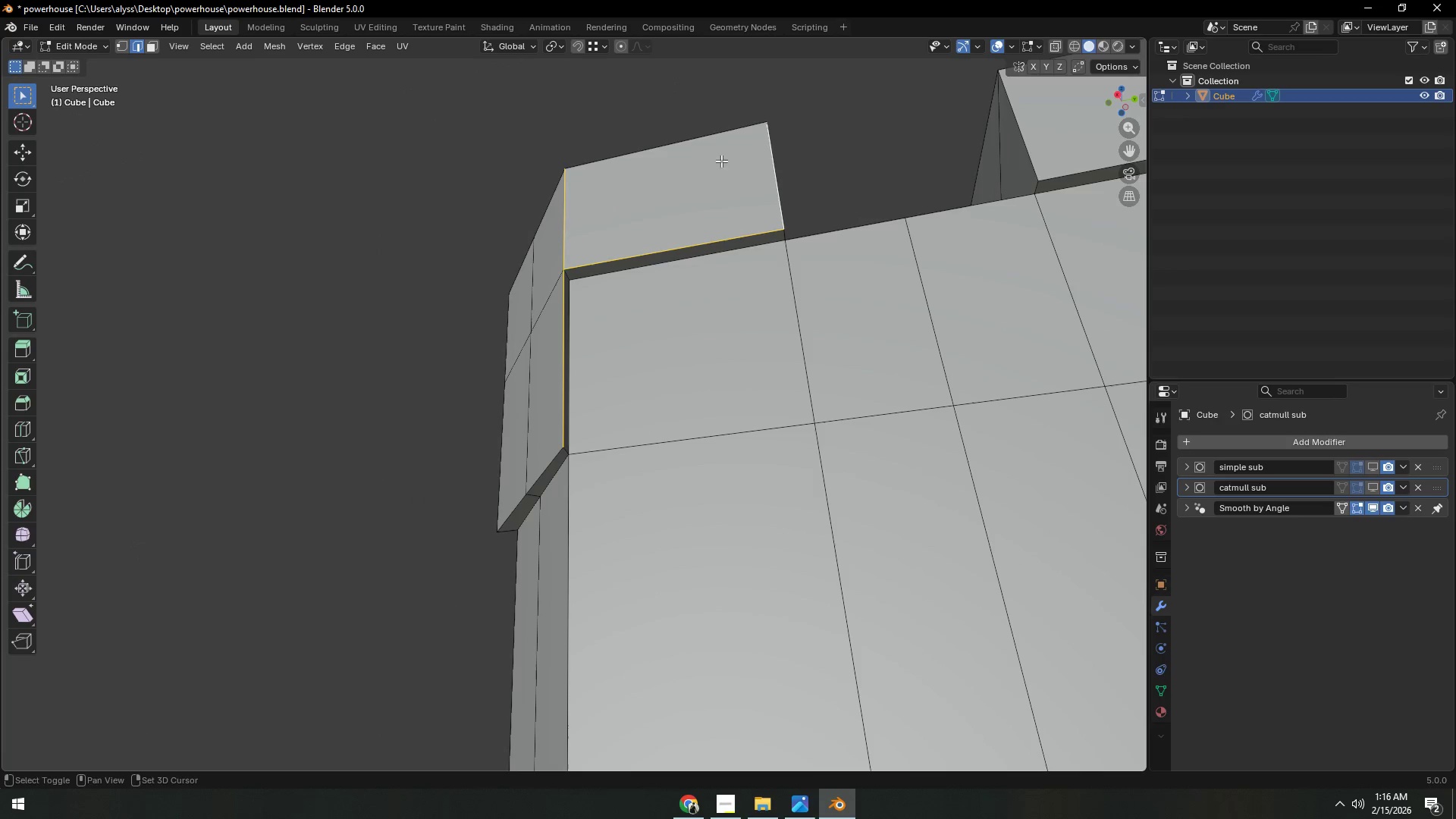 
triple_click([713, 147])
 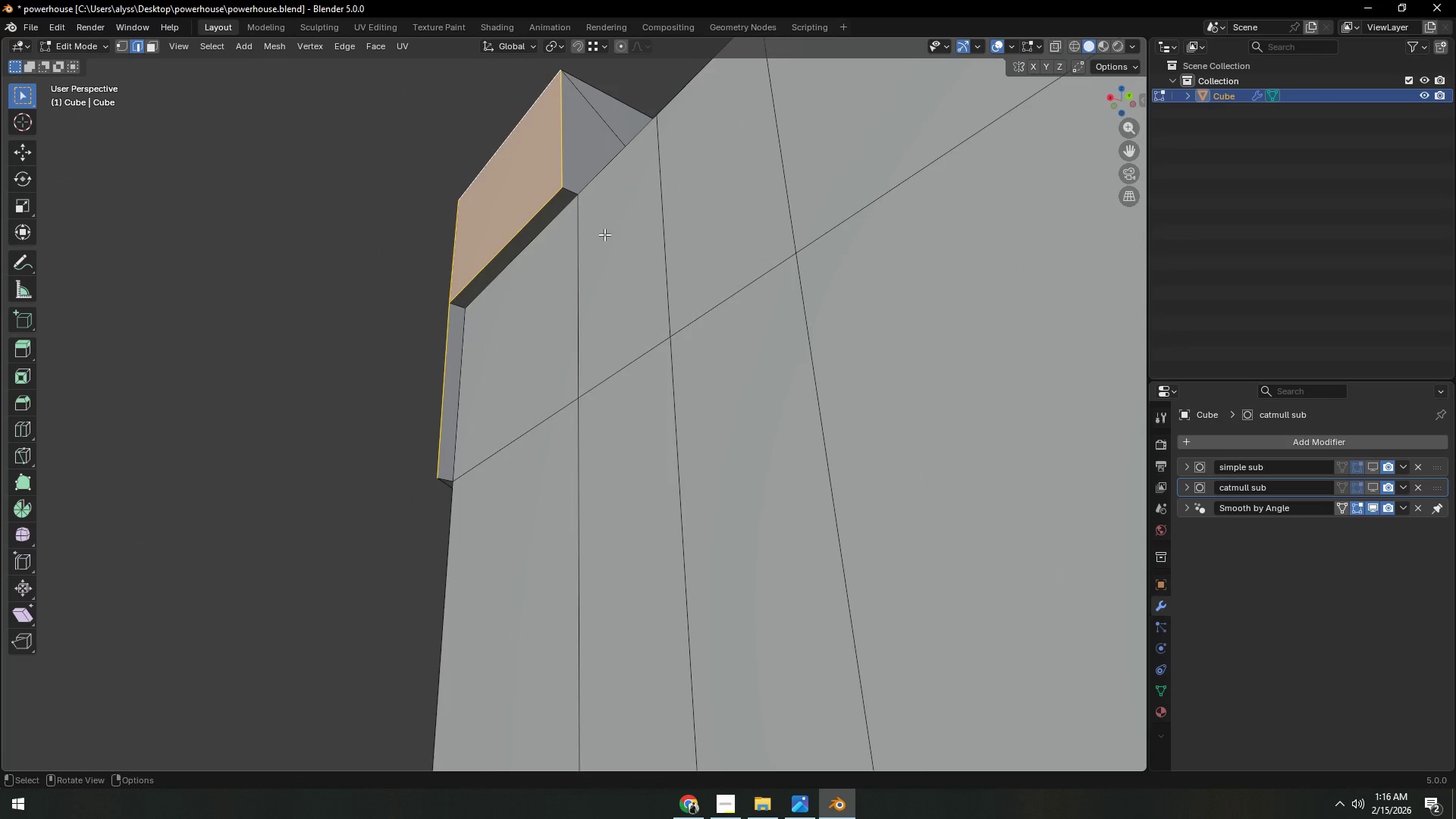 
type(gy)
 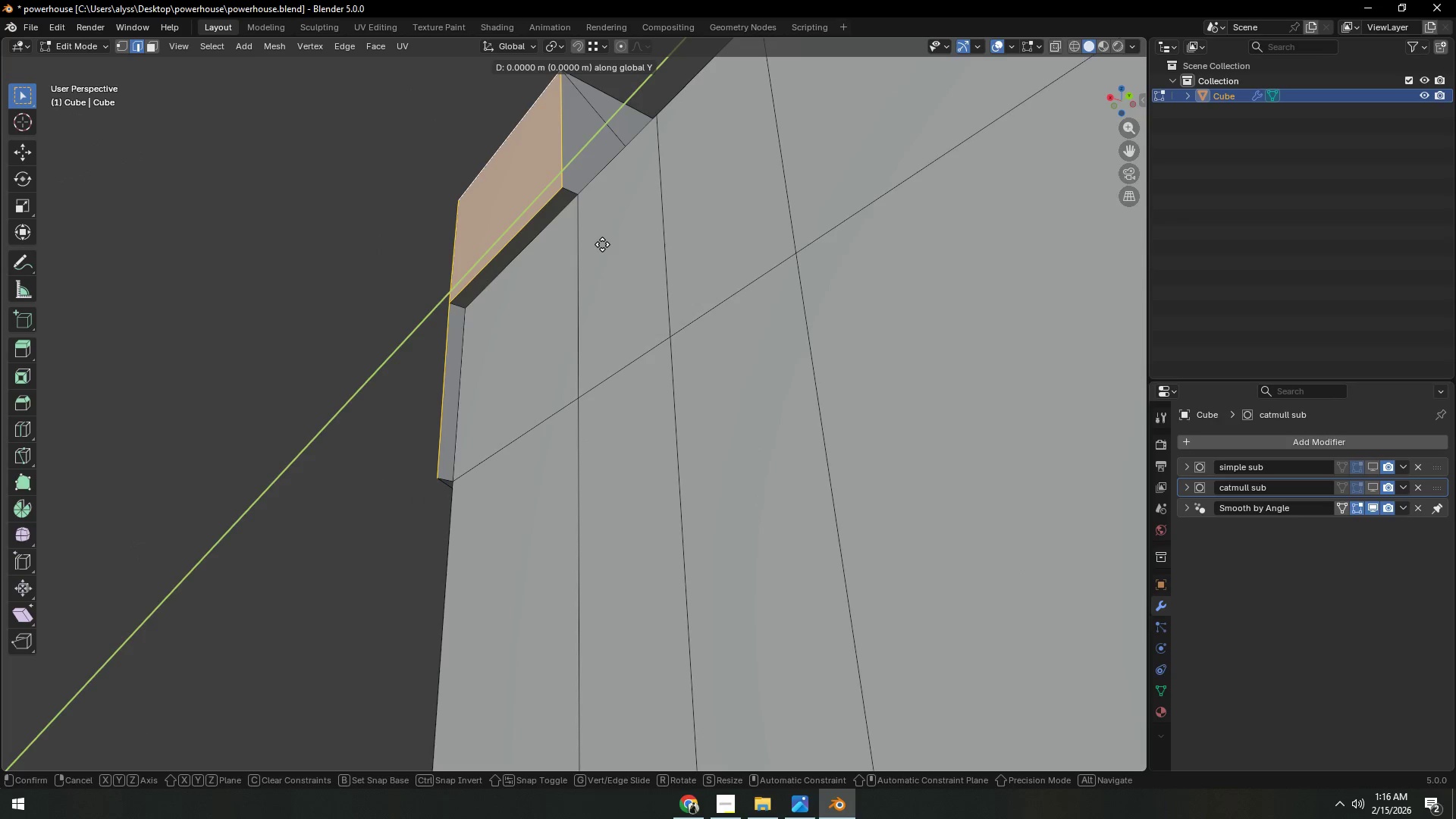 
hold_key(key=ShiftLeft, duration=1.5)
 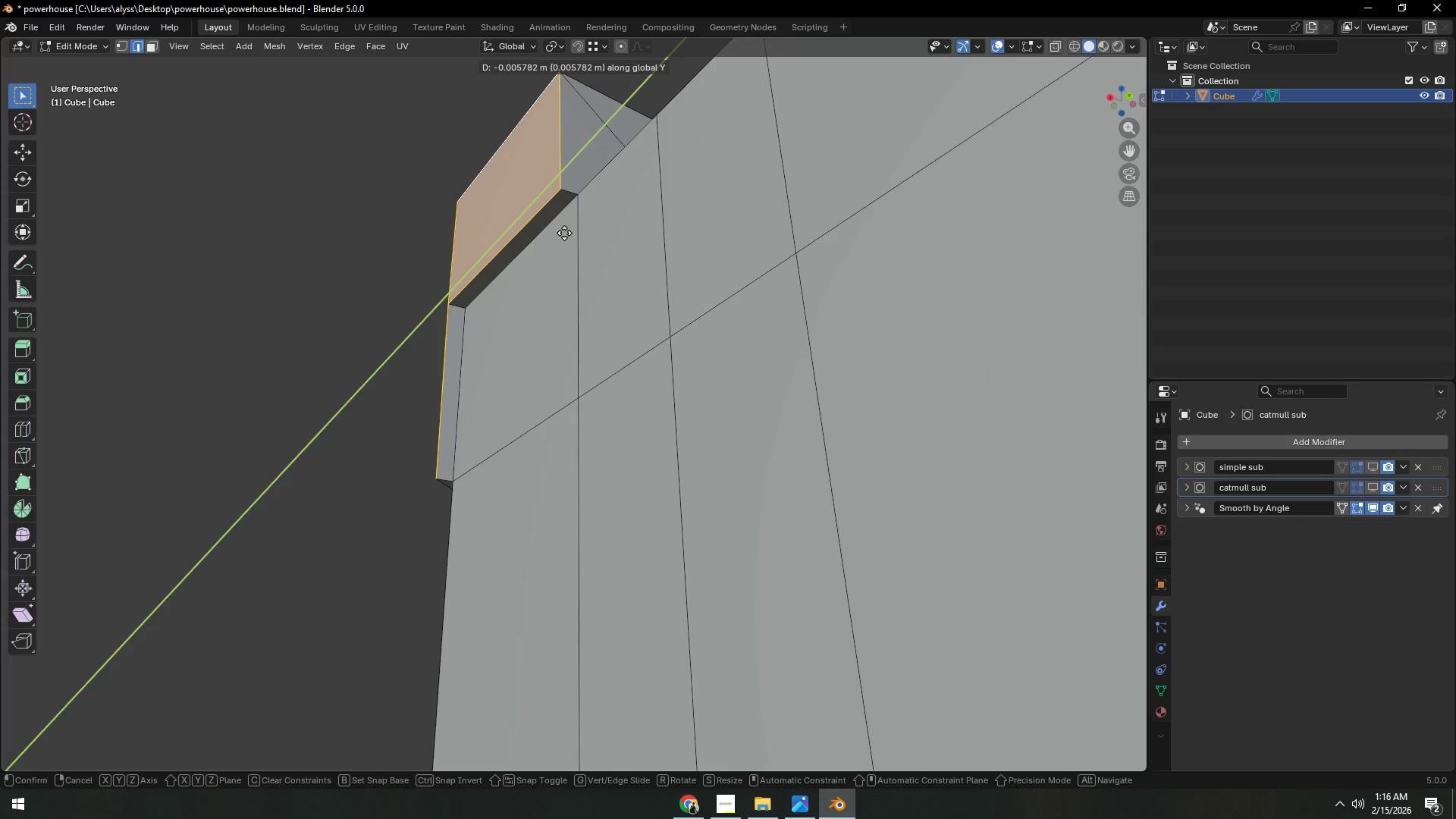 
key(Shift+ShiftLeft)
 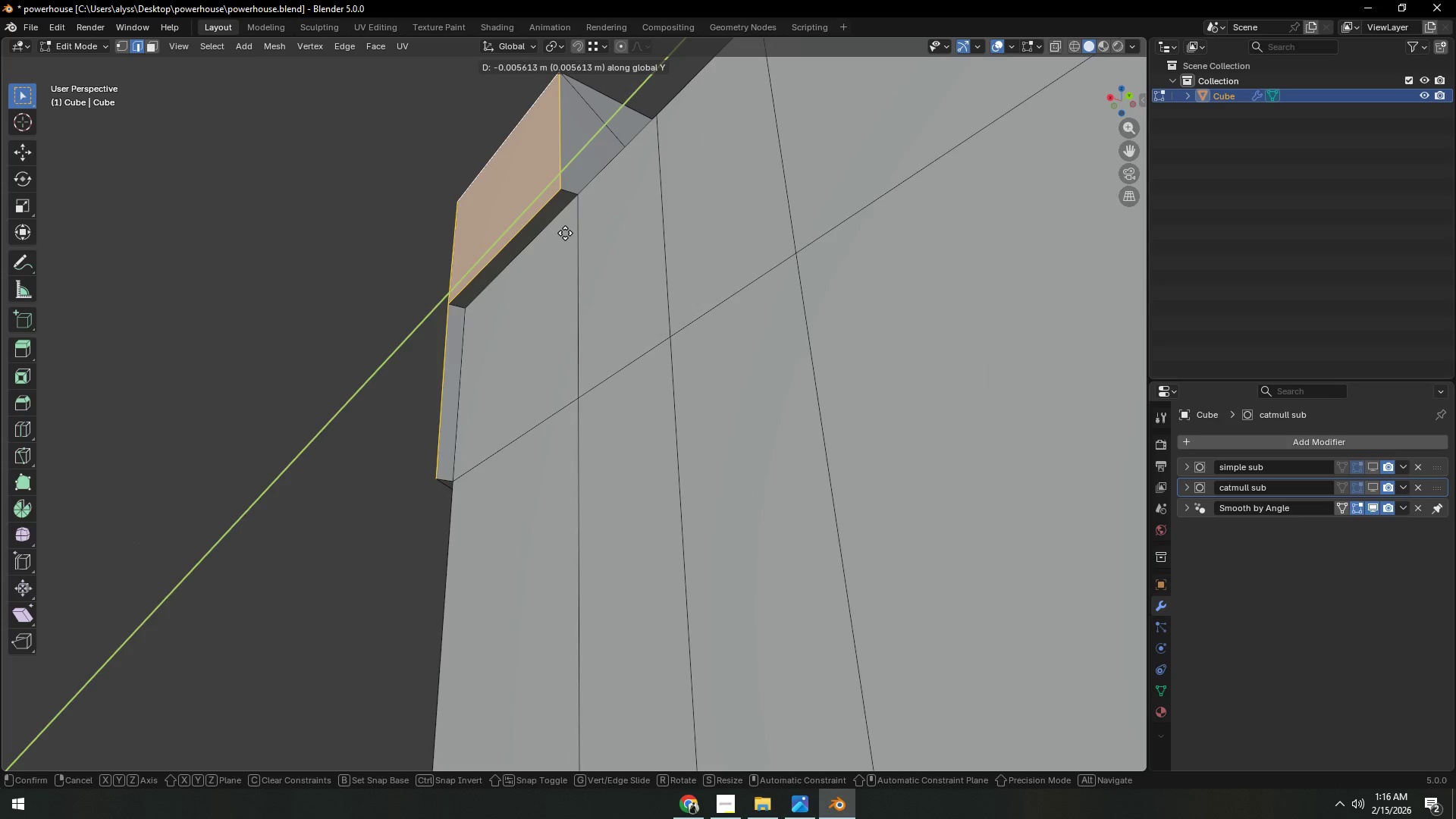 
key(Shift+ShiftLeft)
 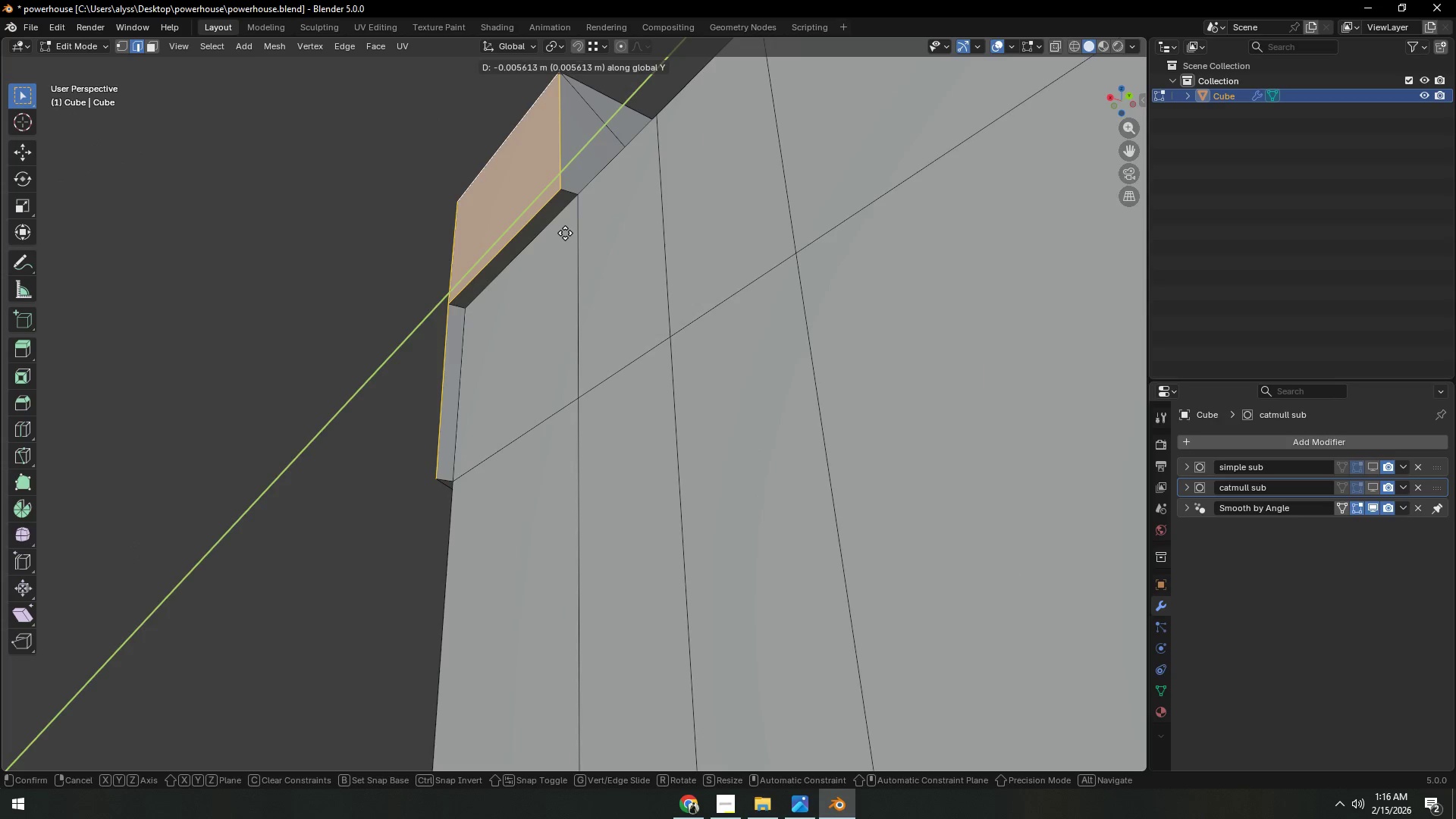 
key(Shift+ShiftLeft)
 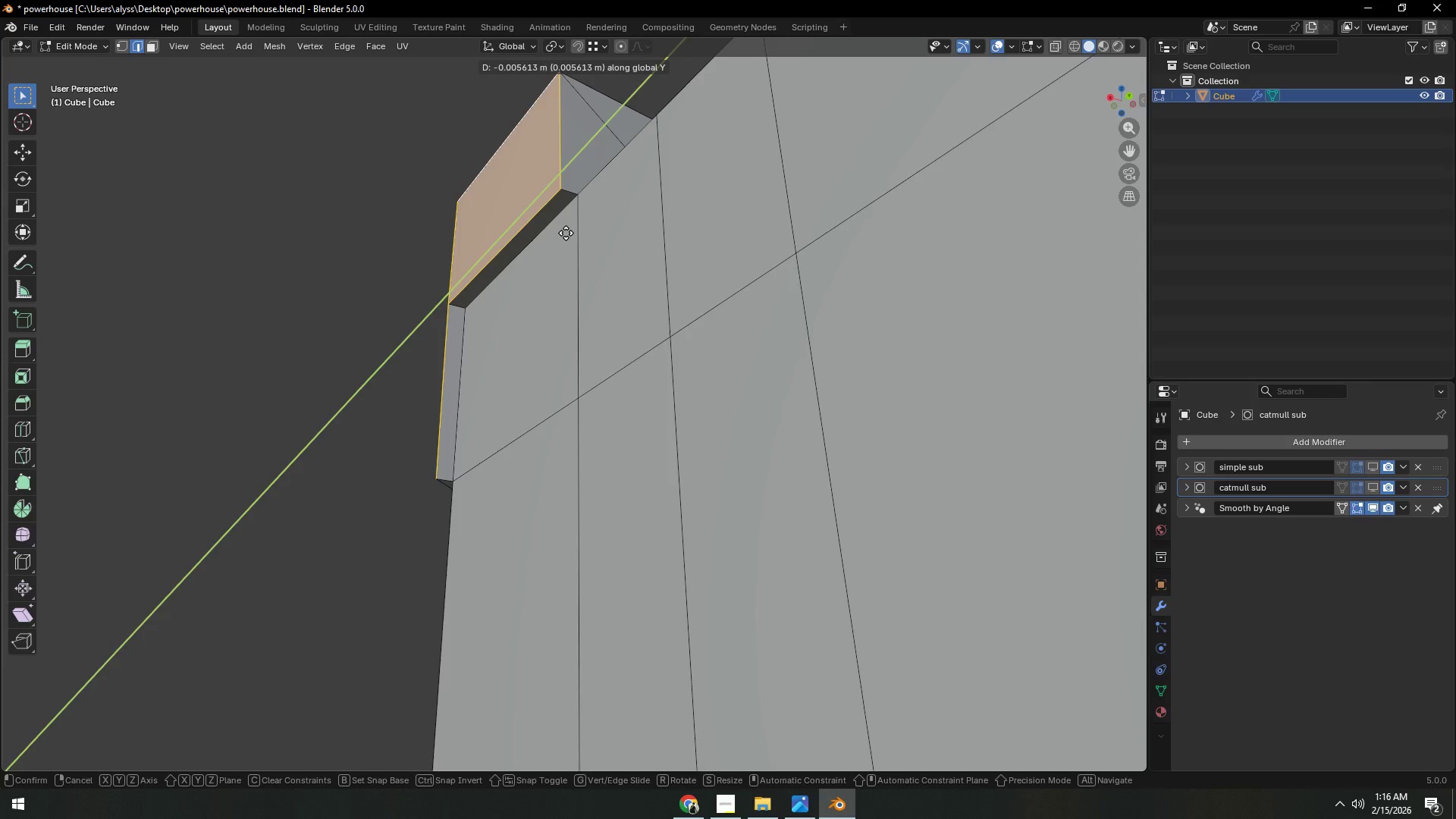 
key(Shift+ShiftLeft)
 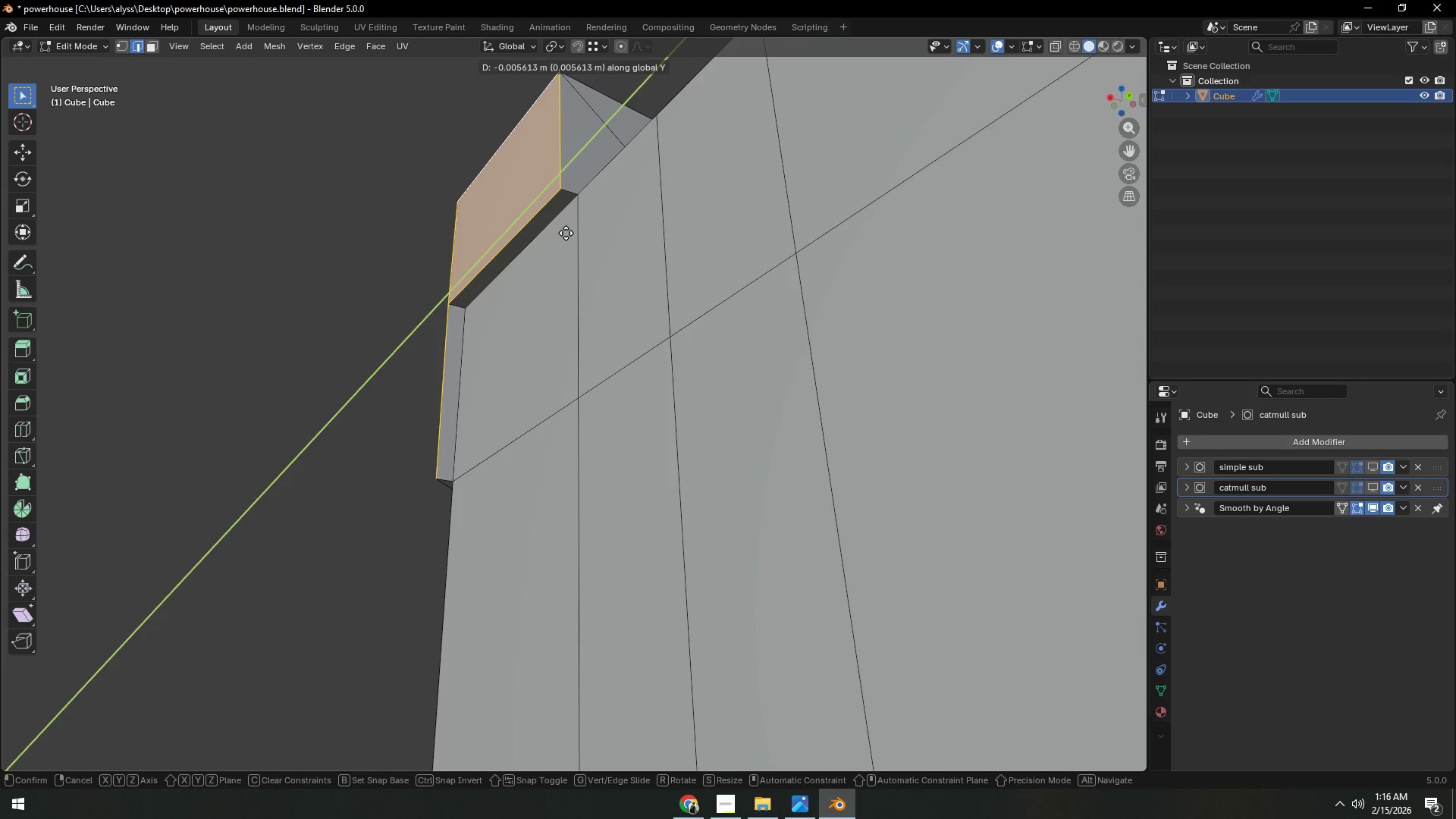 
key(Shift+ShiftLeft)
 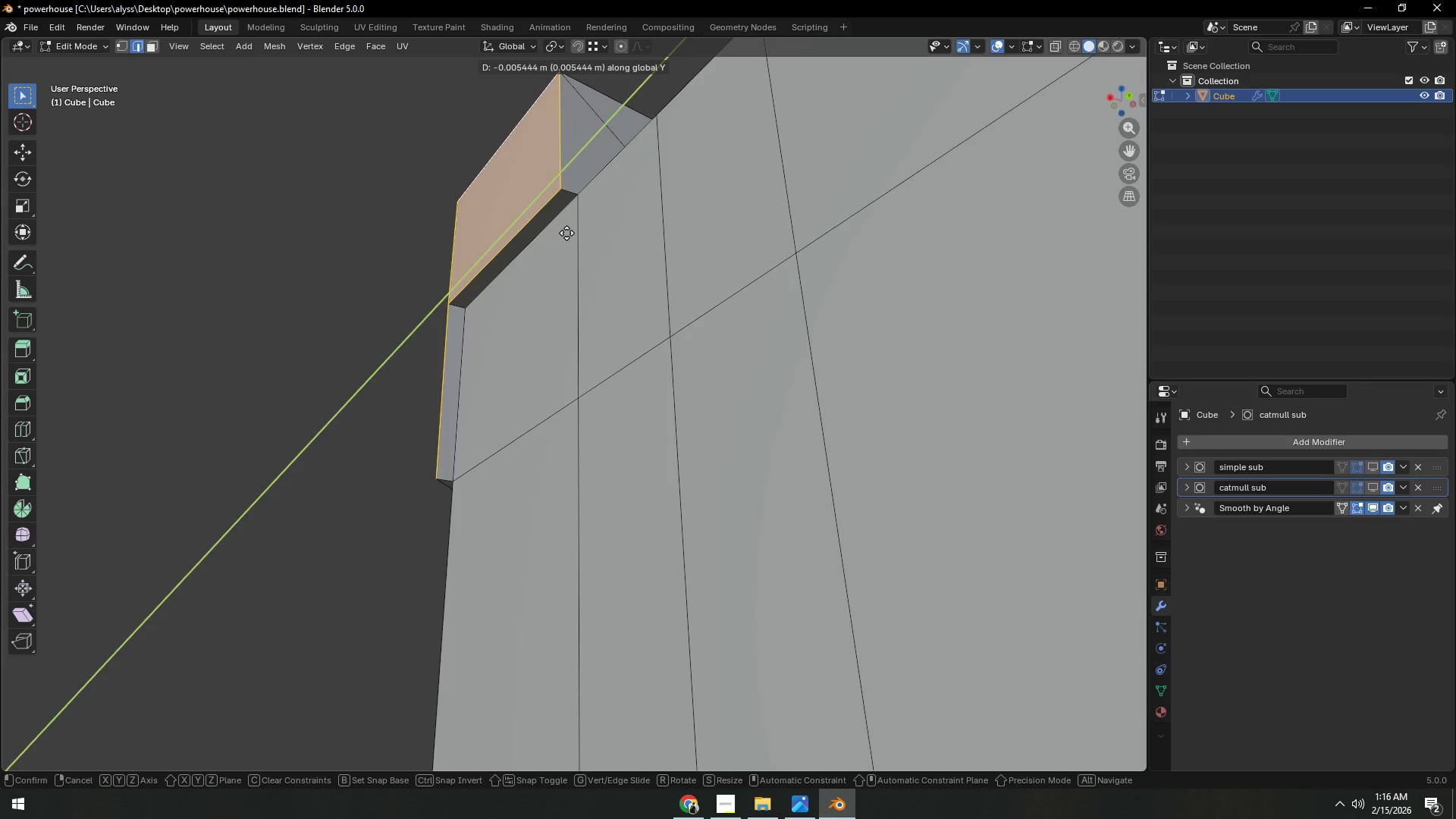 
key(Shift+ShiftLeft)
 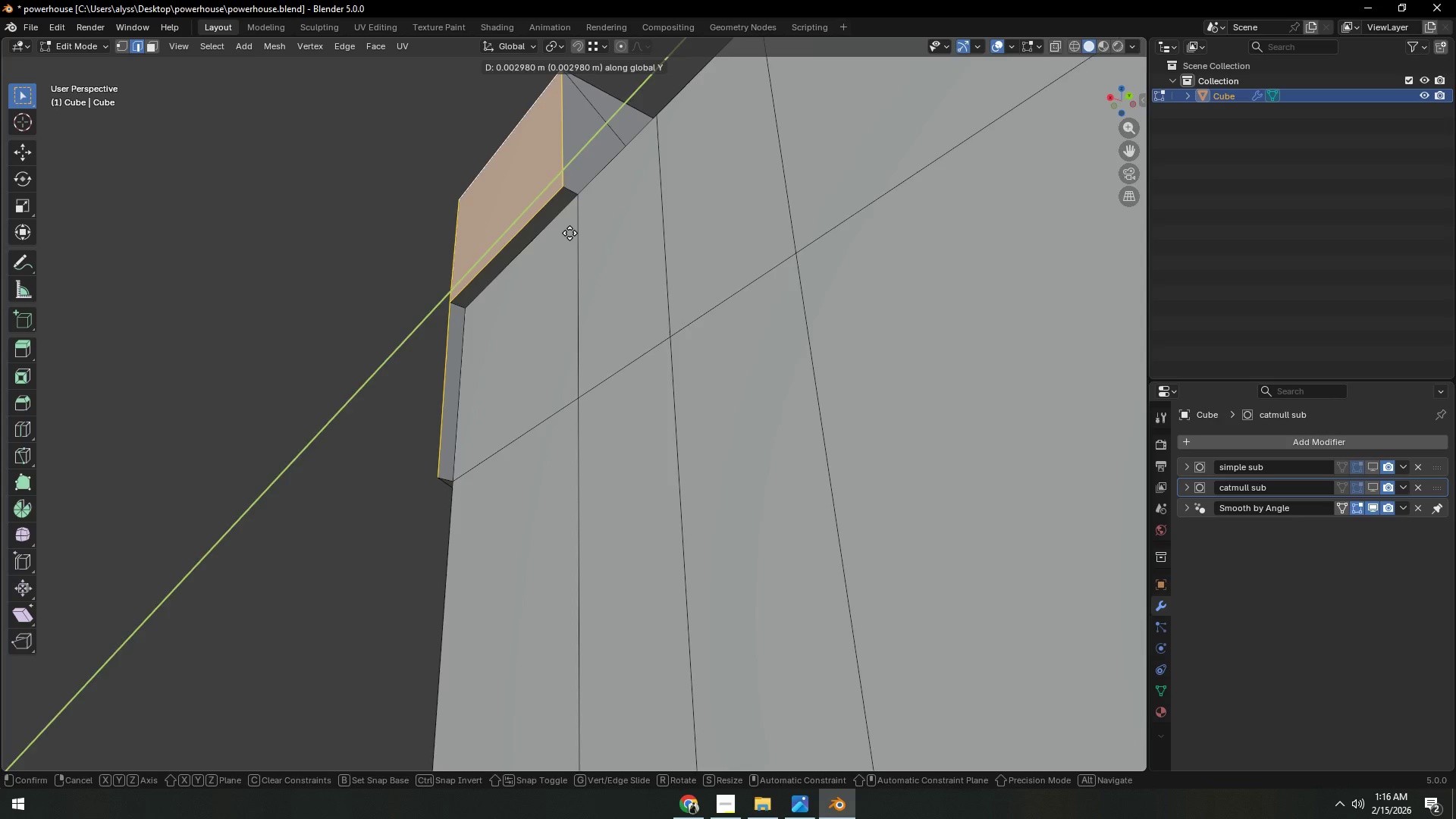 
right_click([570, 233])
 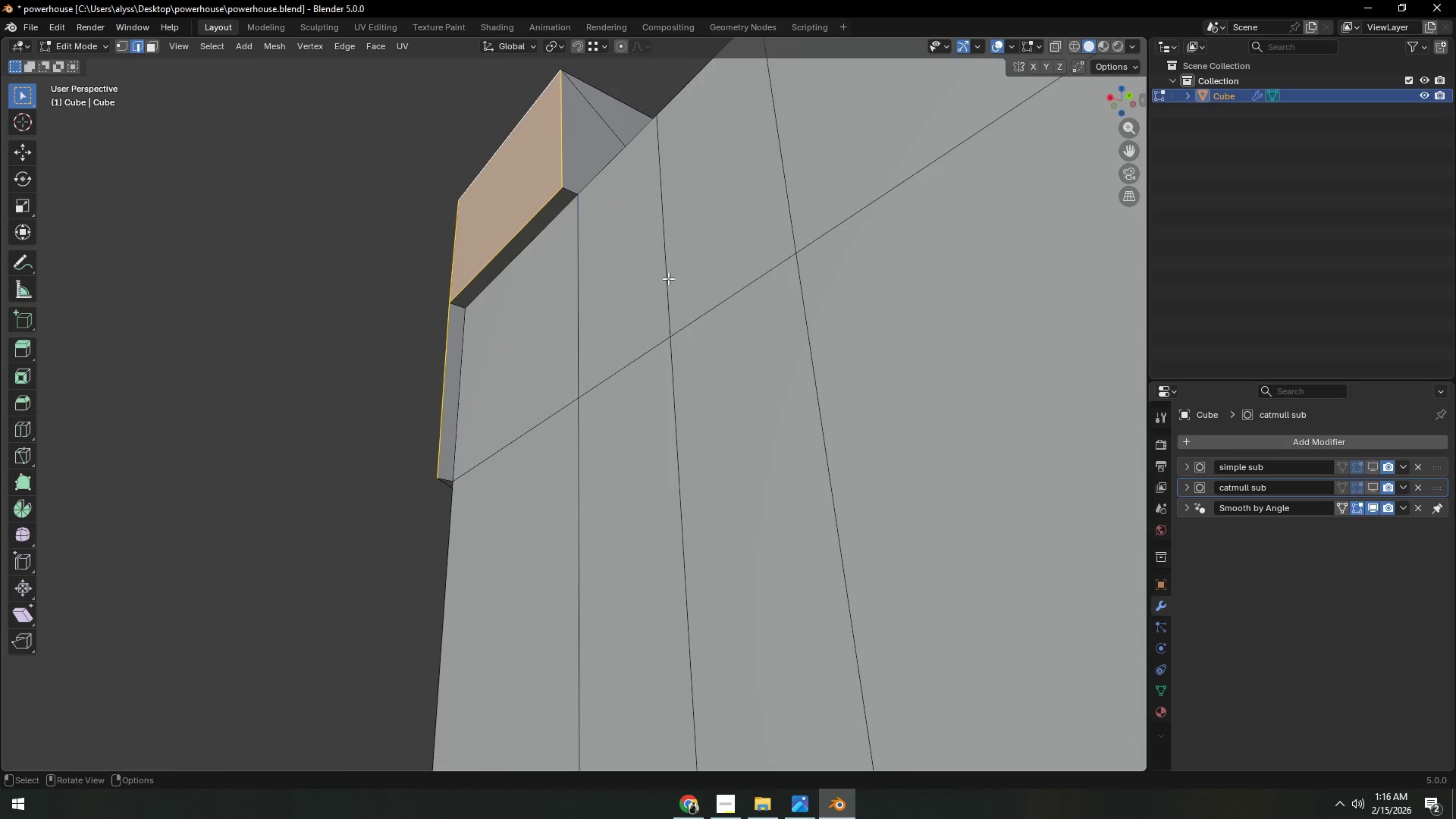 
type(gx)
 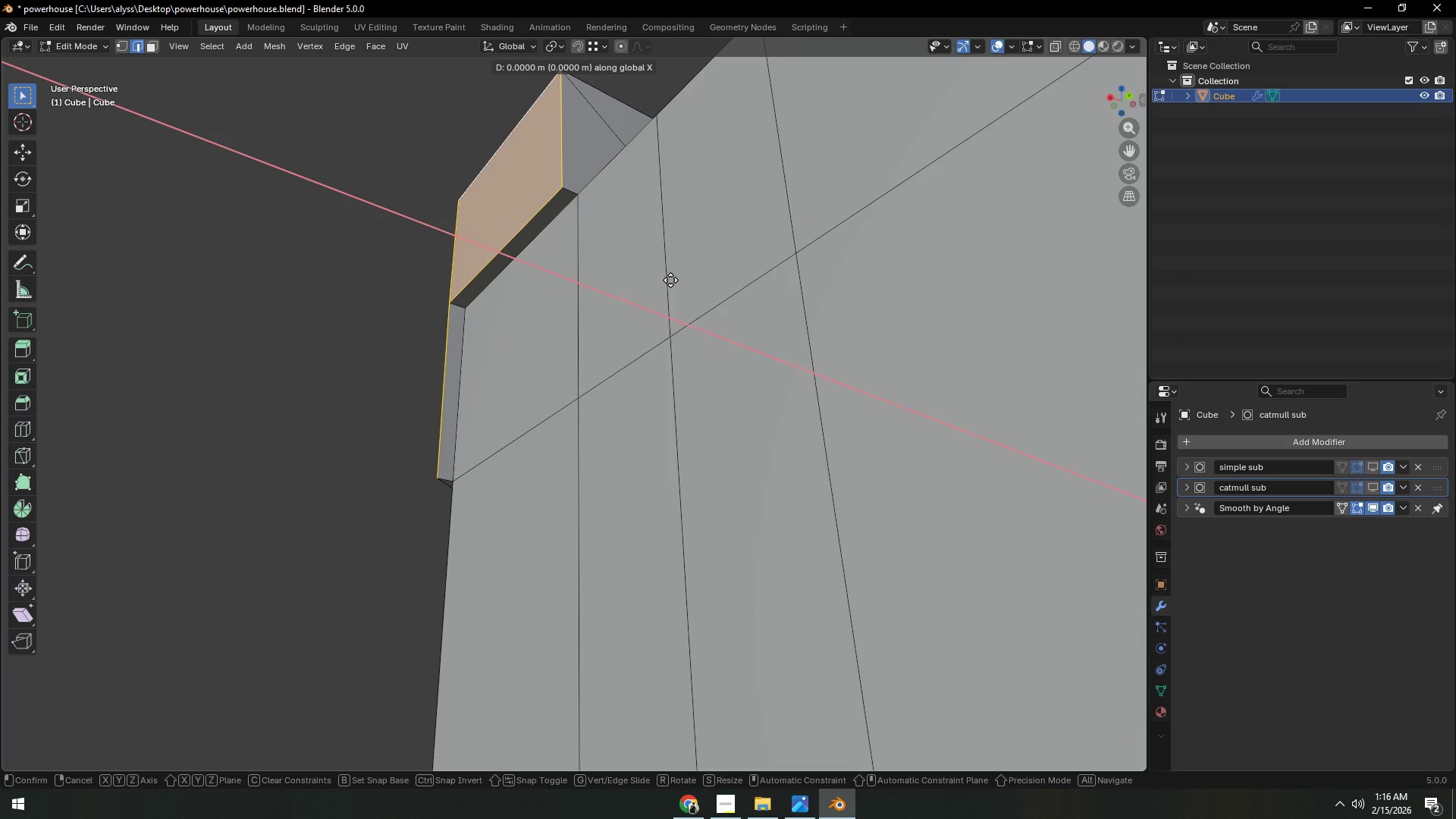 
hold_key(key=ShiftLeft, duration=1.5)
 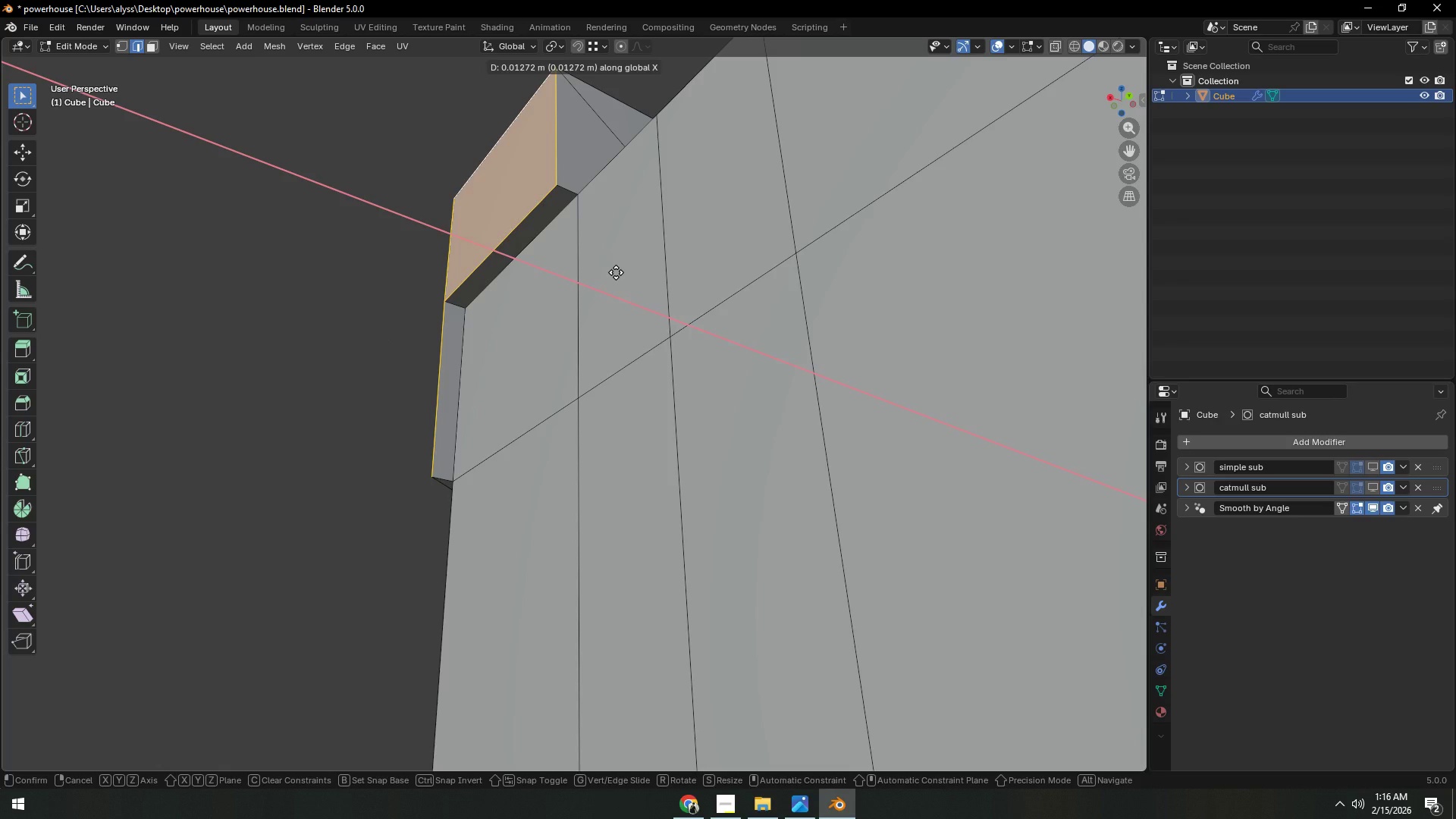 
hold_key(key=ShiftLeft, duration=1.17)
left_click([616, 272])
 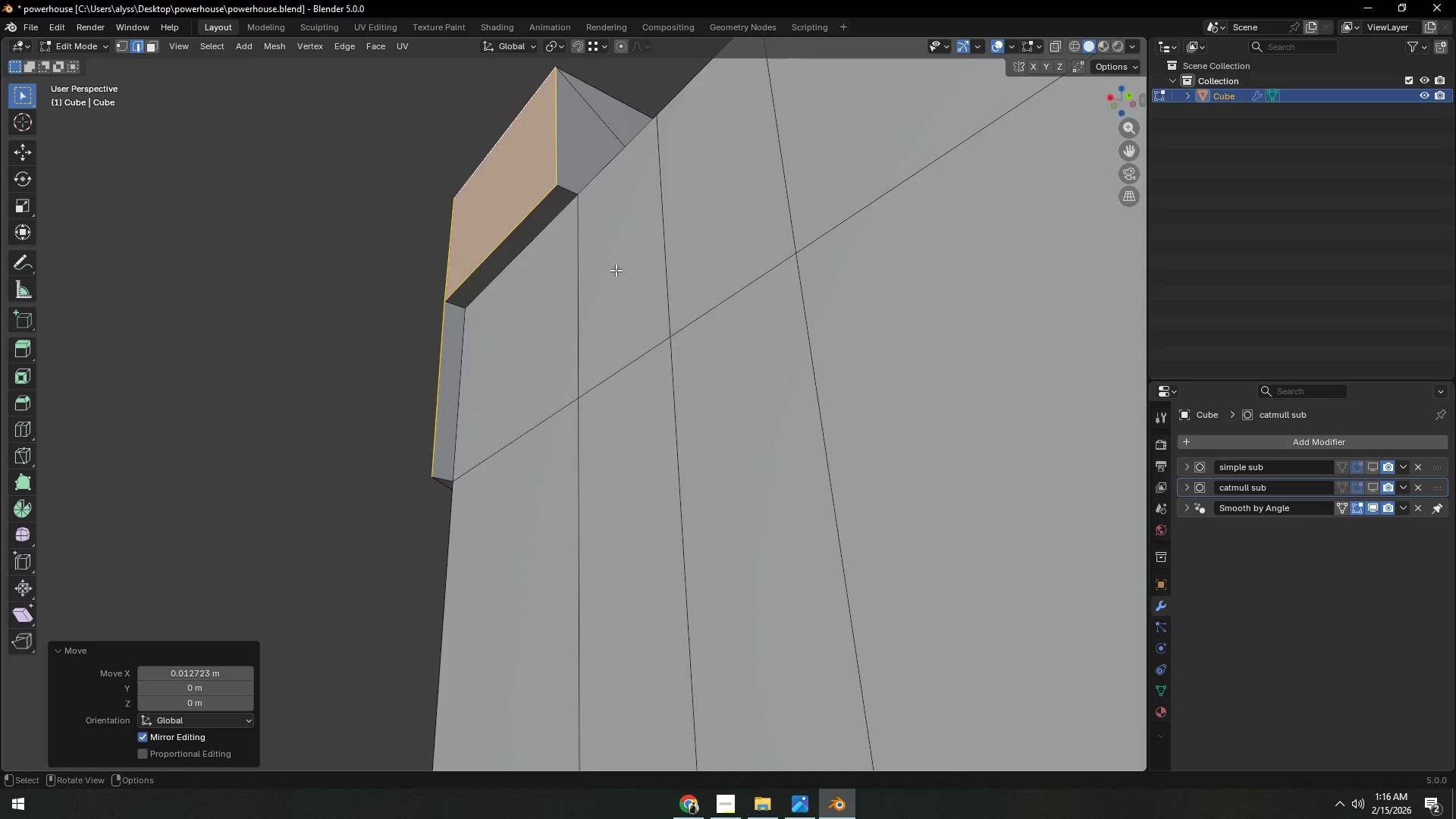 
scroll: coordinate [616, 270], scroll_direction: down, amount: 2.0
 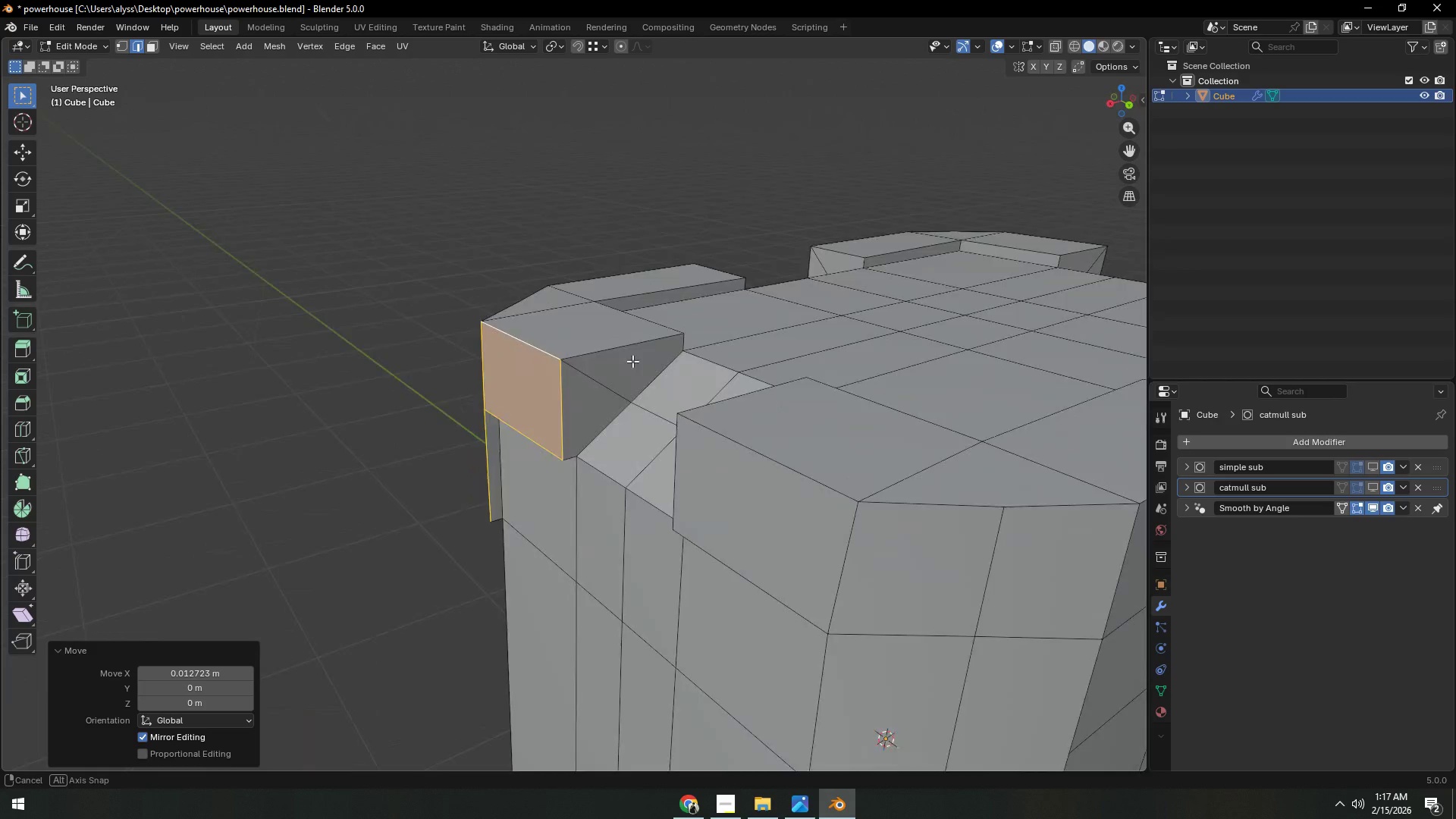 
scroll: coordinate [688, 377], scroll_direction: up, amount: 2.0
 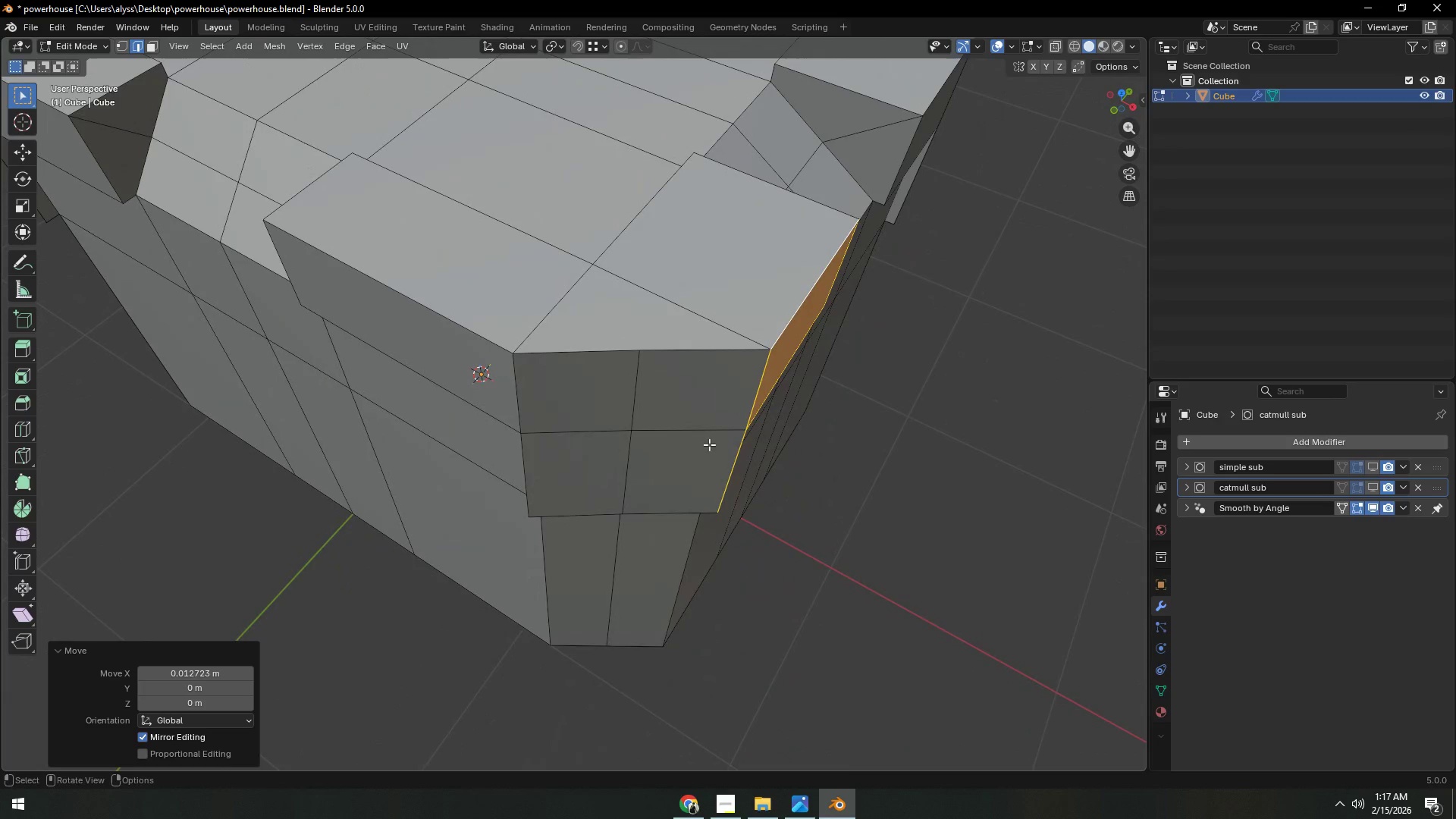 
type(23)
 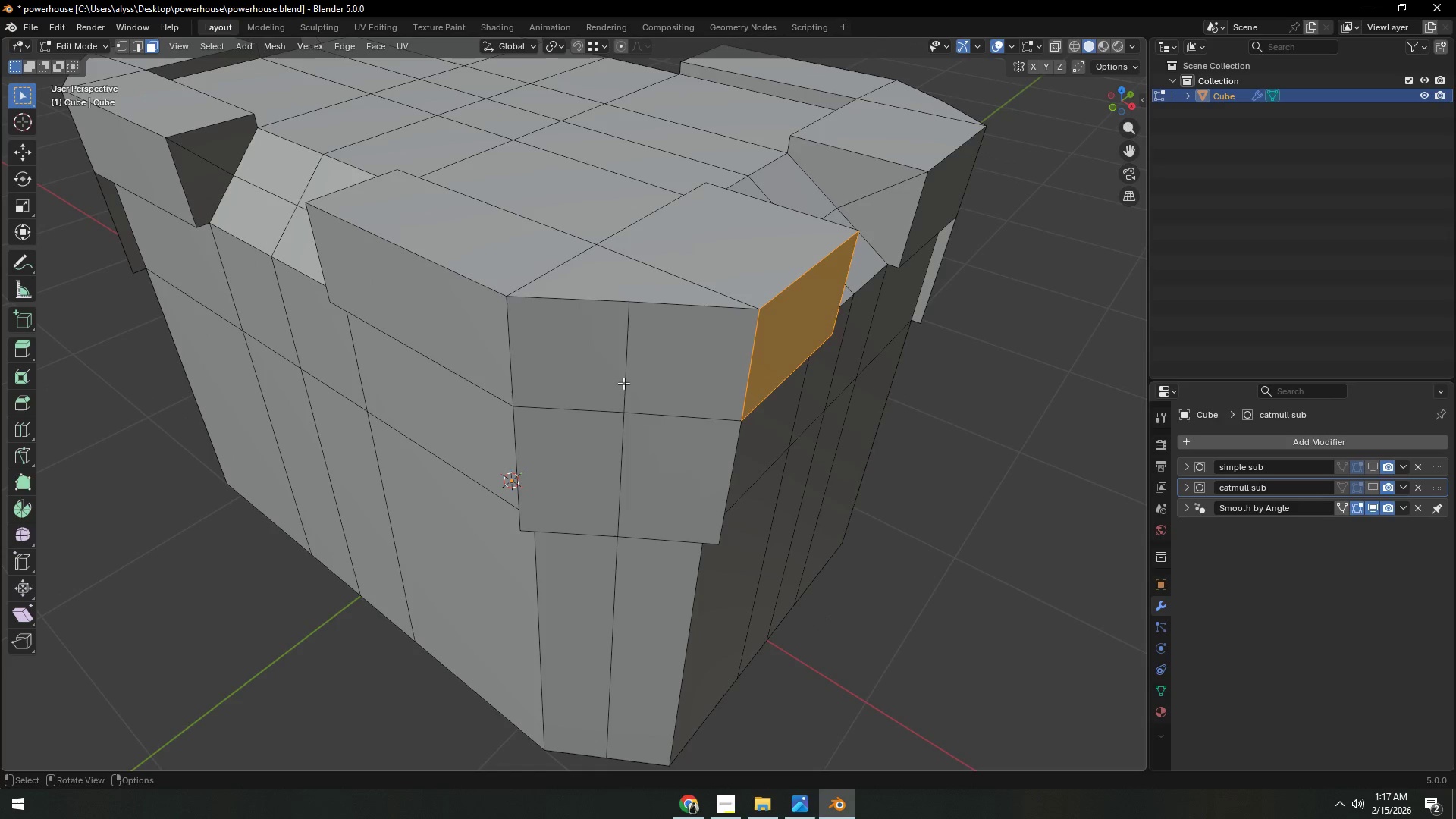 
left_click([623, 382])
 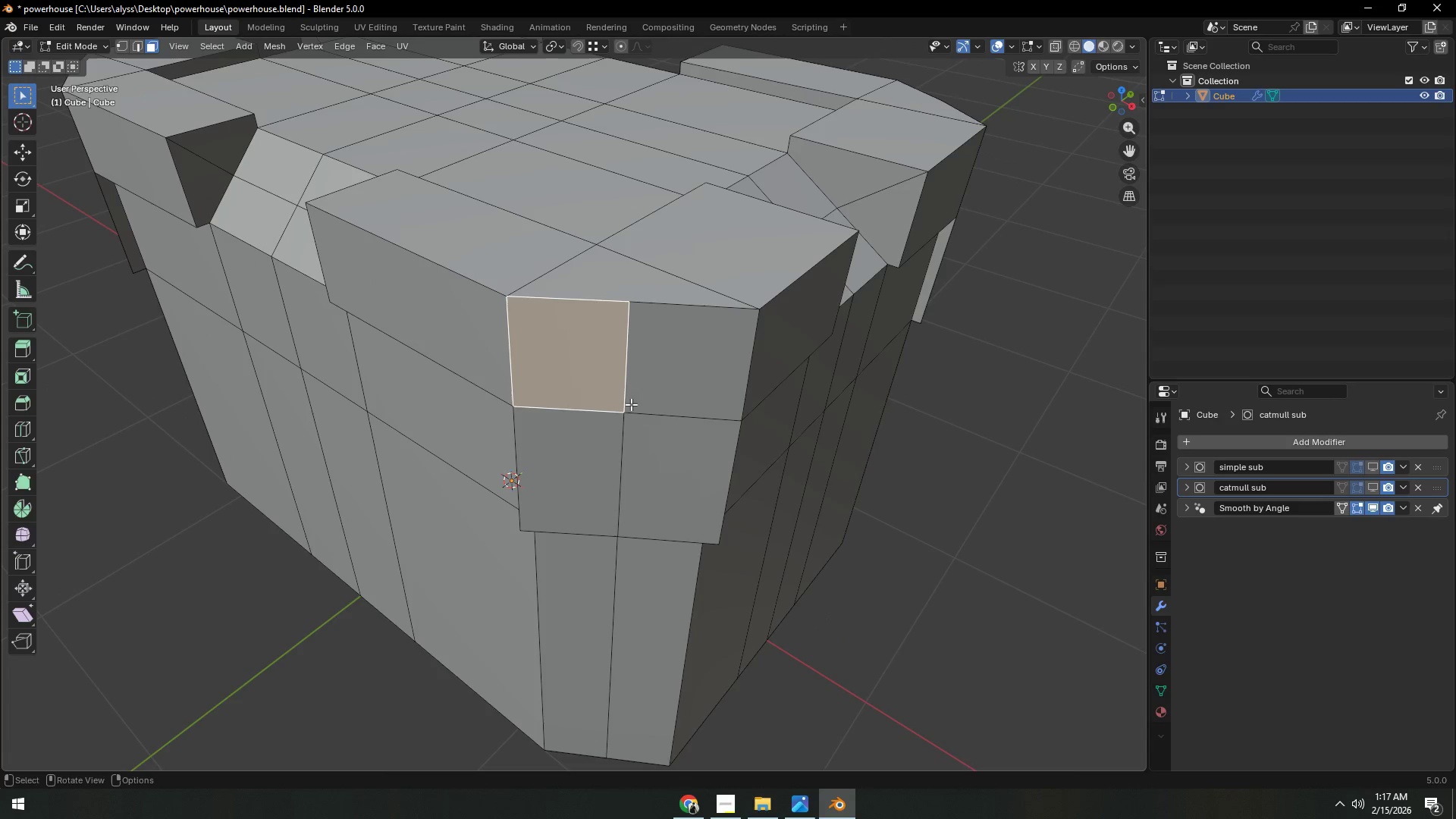 
key(2)
 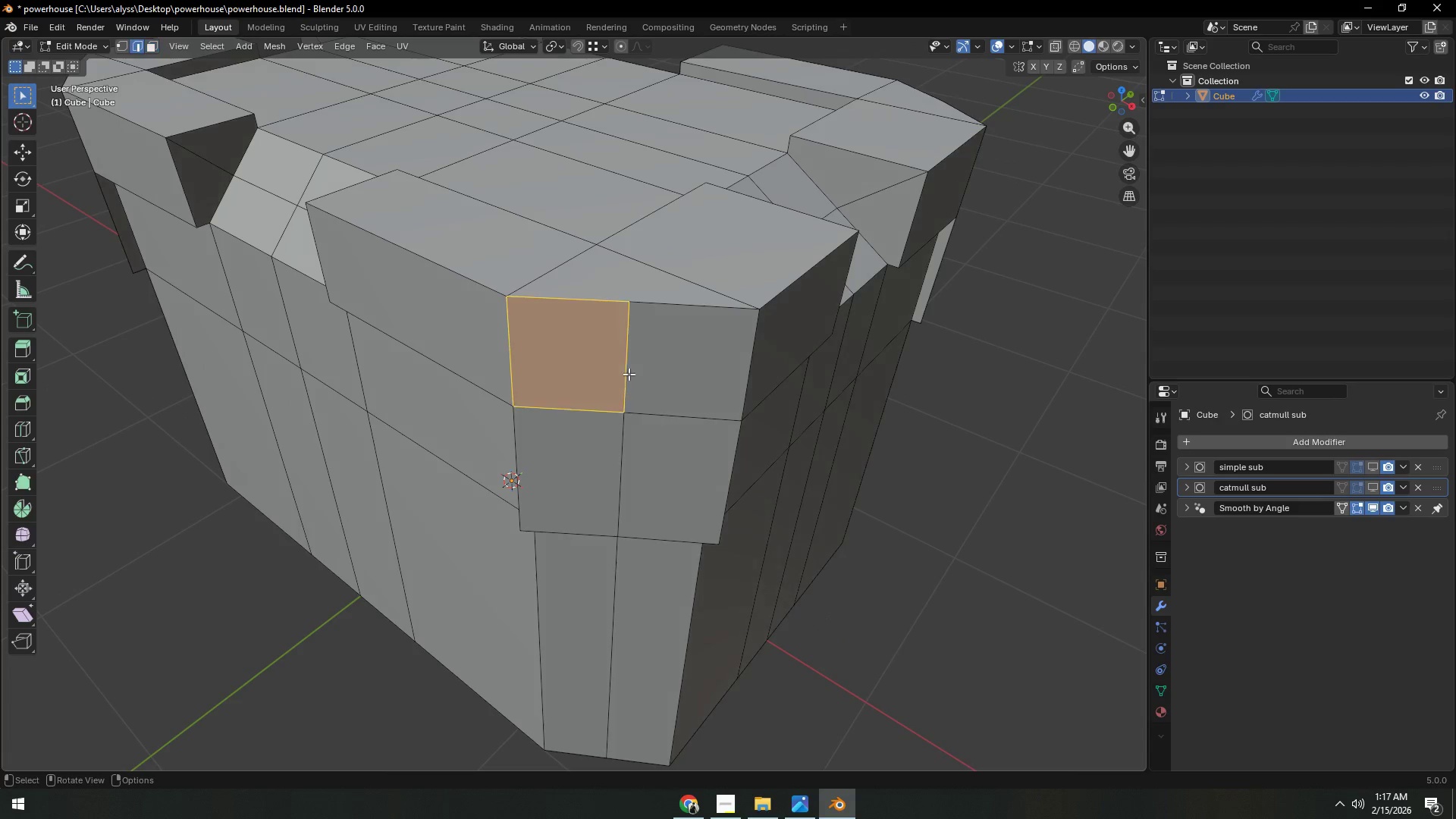 
left_click([629, 374])
 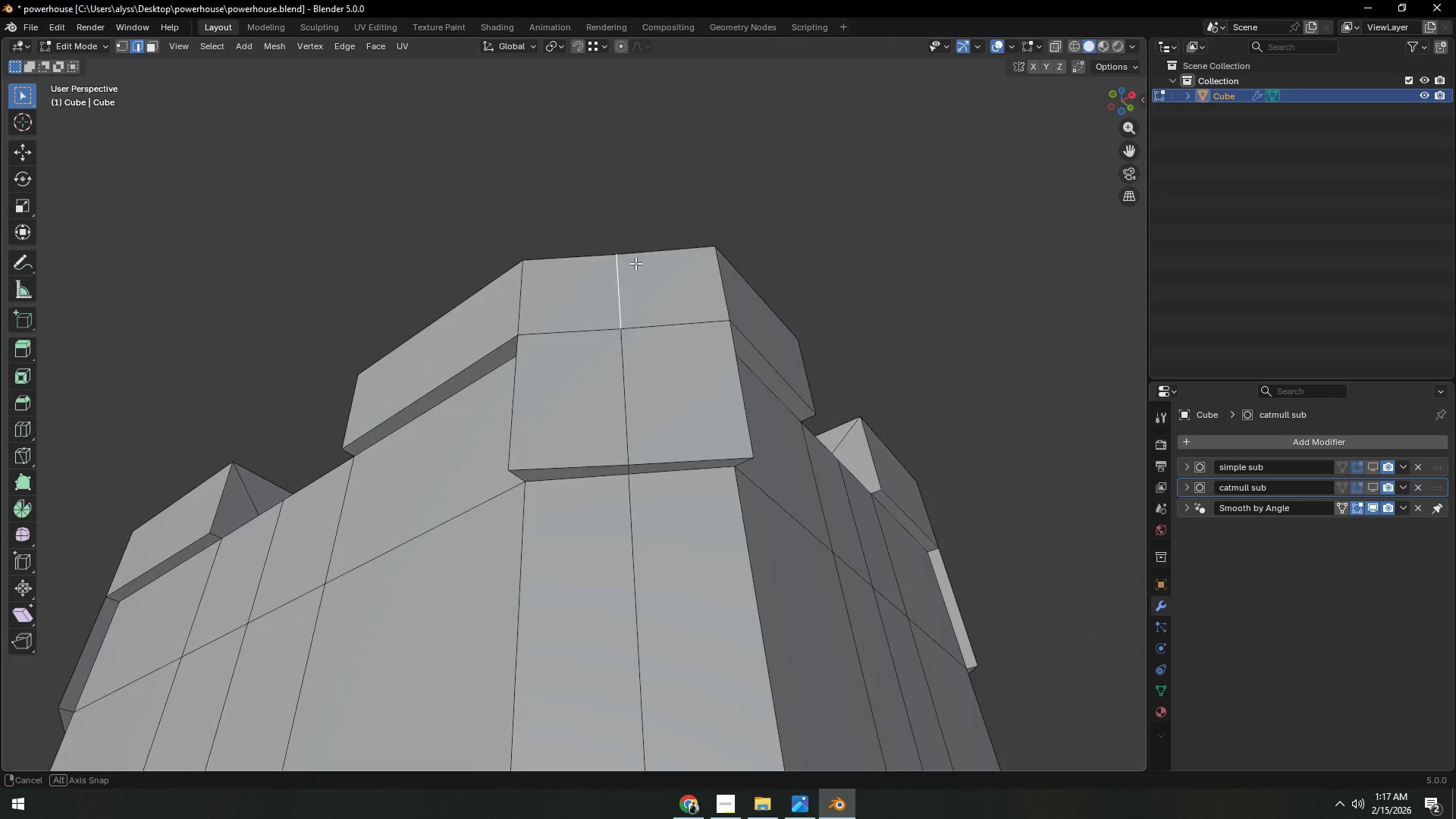 
hold_key(key=ShiftLeft, duration=1.52)
left_click([622, 378])
 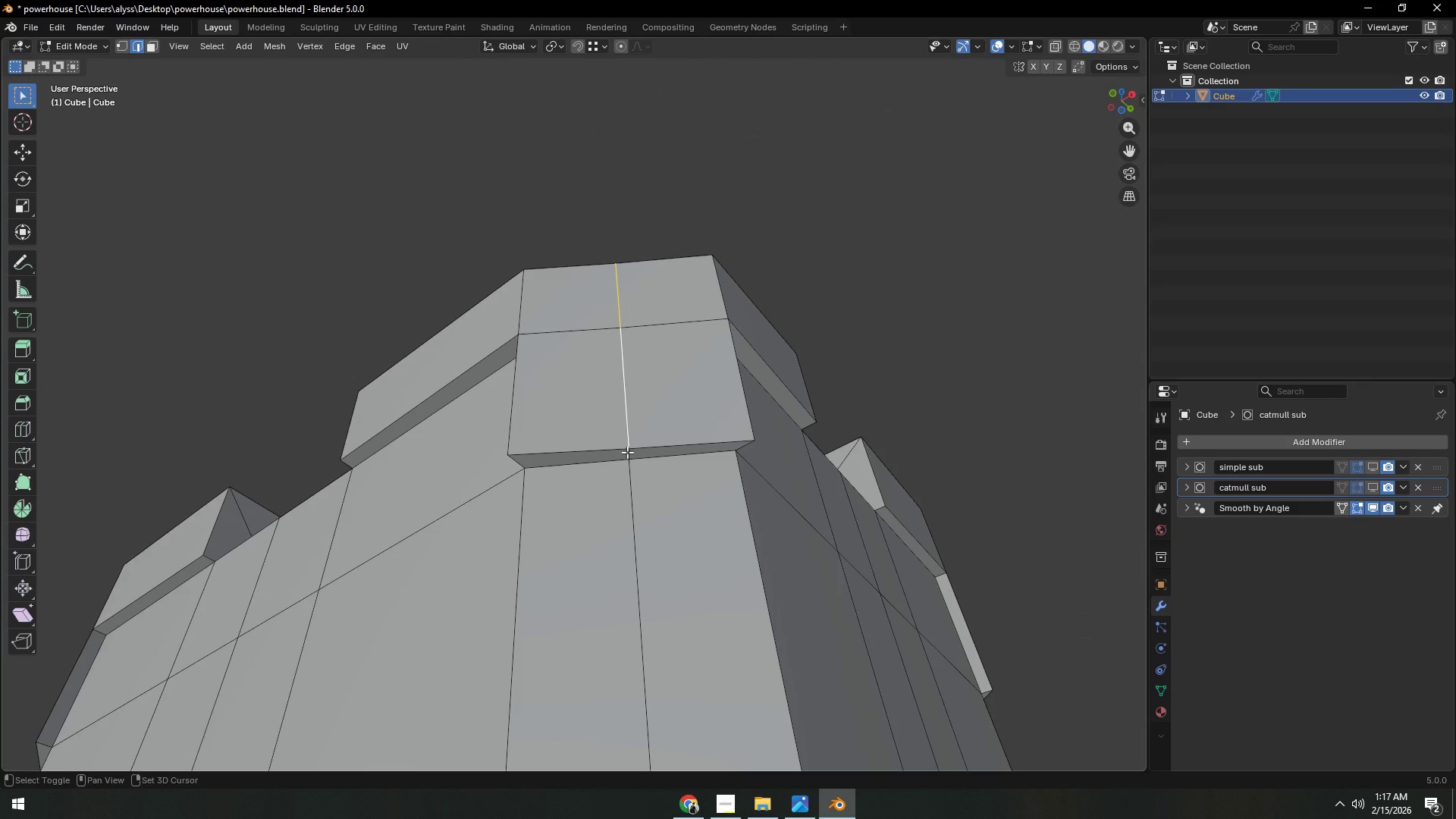 
hold_key(key=ShiftLeft, duration=0.44)
left_click([628, 452])
 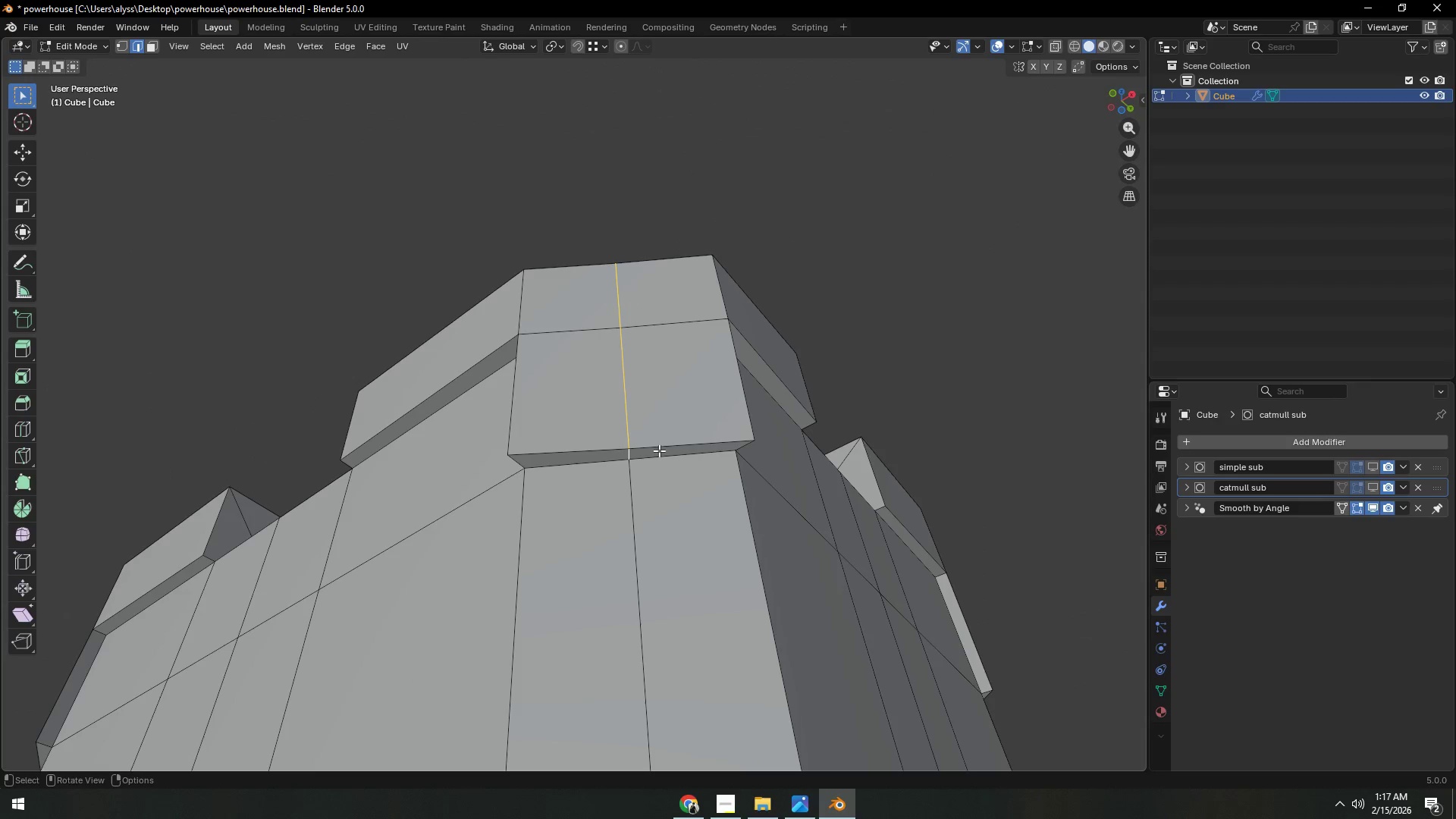 
key(Control+X)
 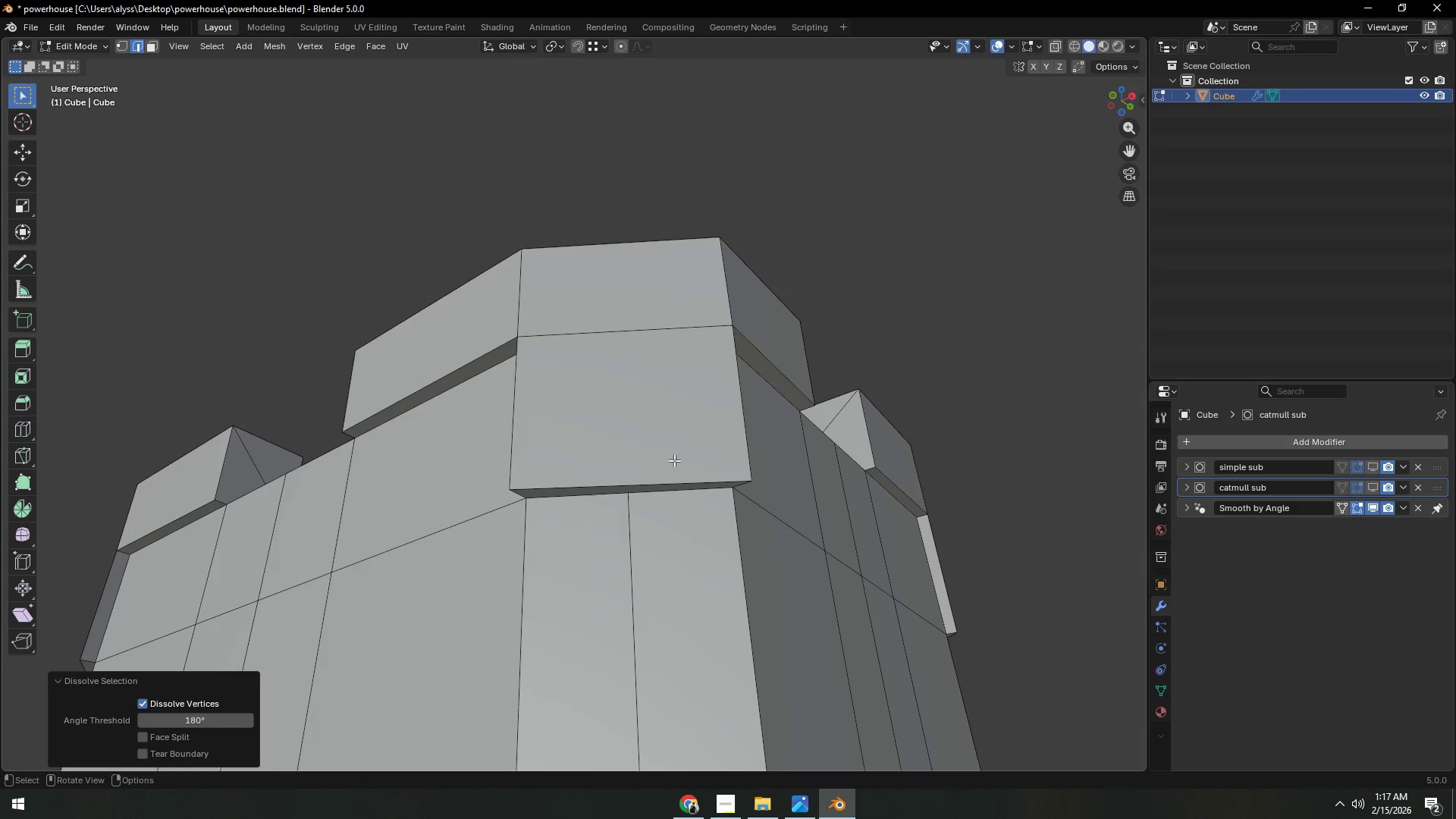 
key(Control+ControlLeft)
 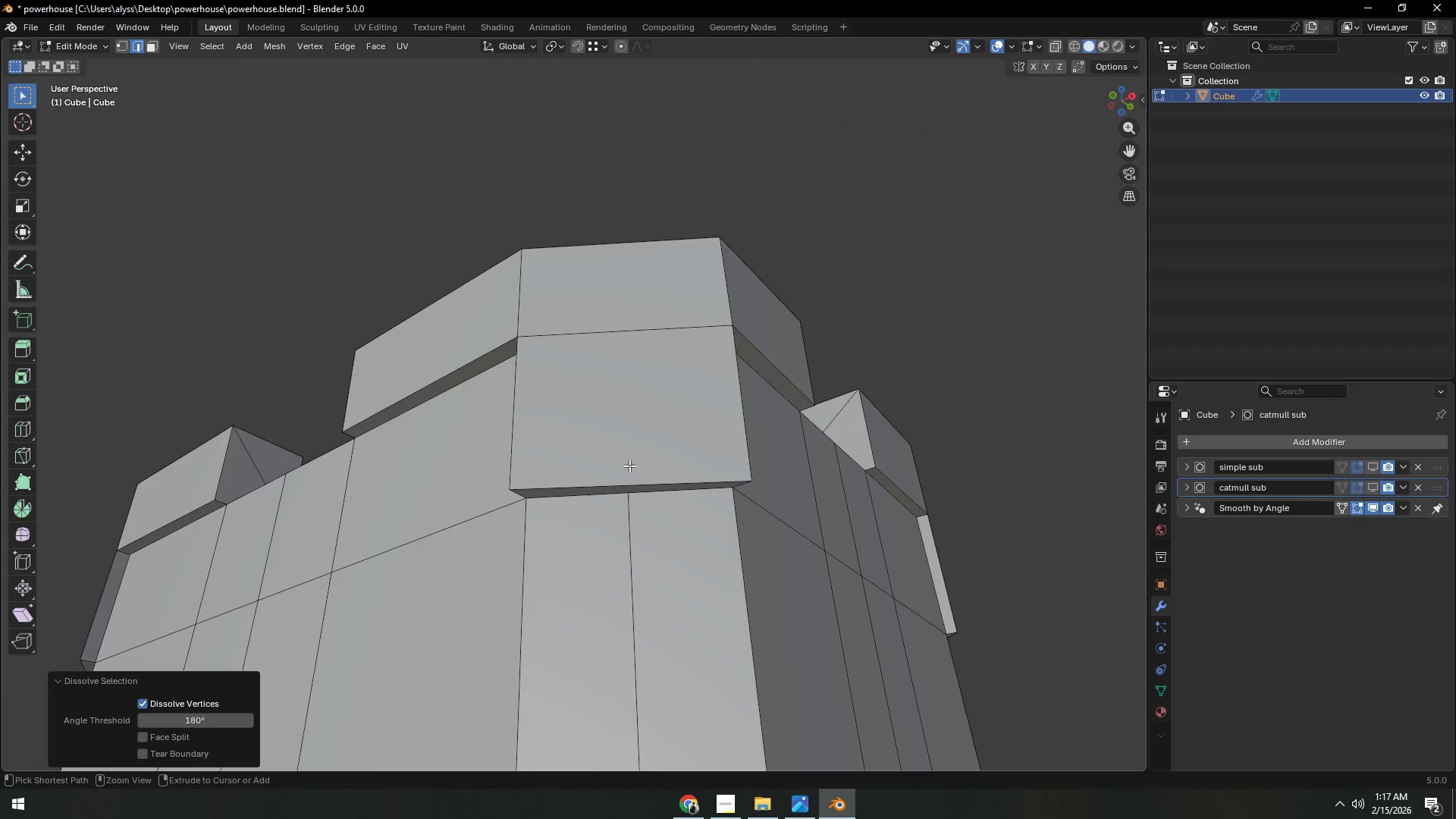 
key(Control+R)
 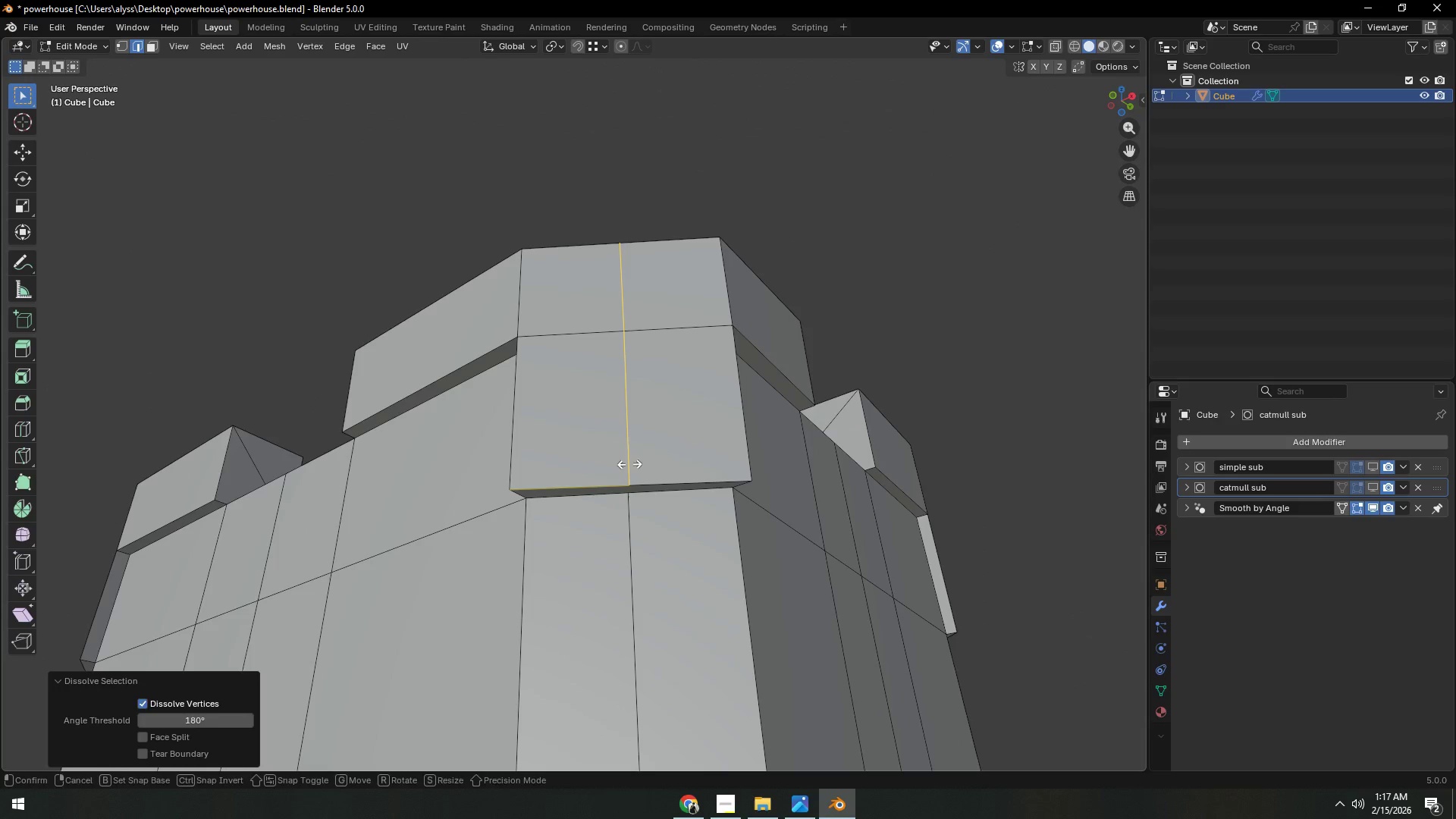 
left_click([629, 464])
 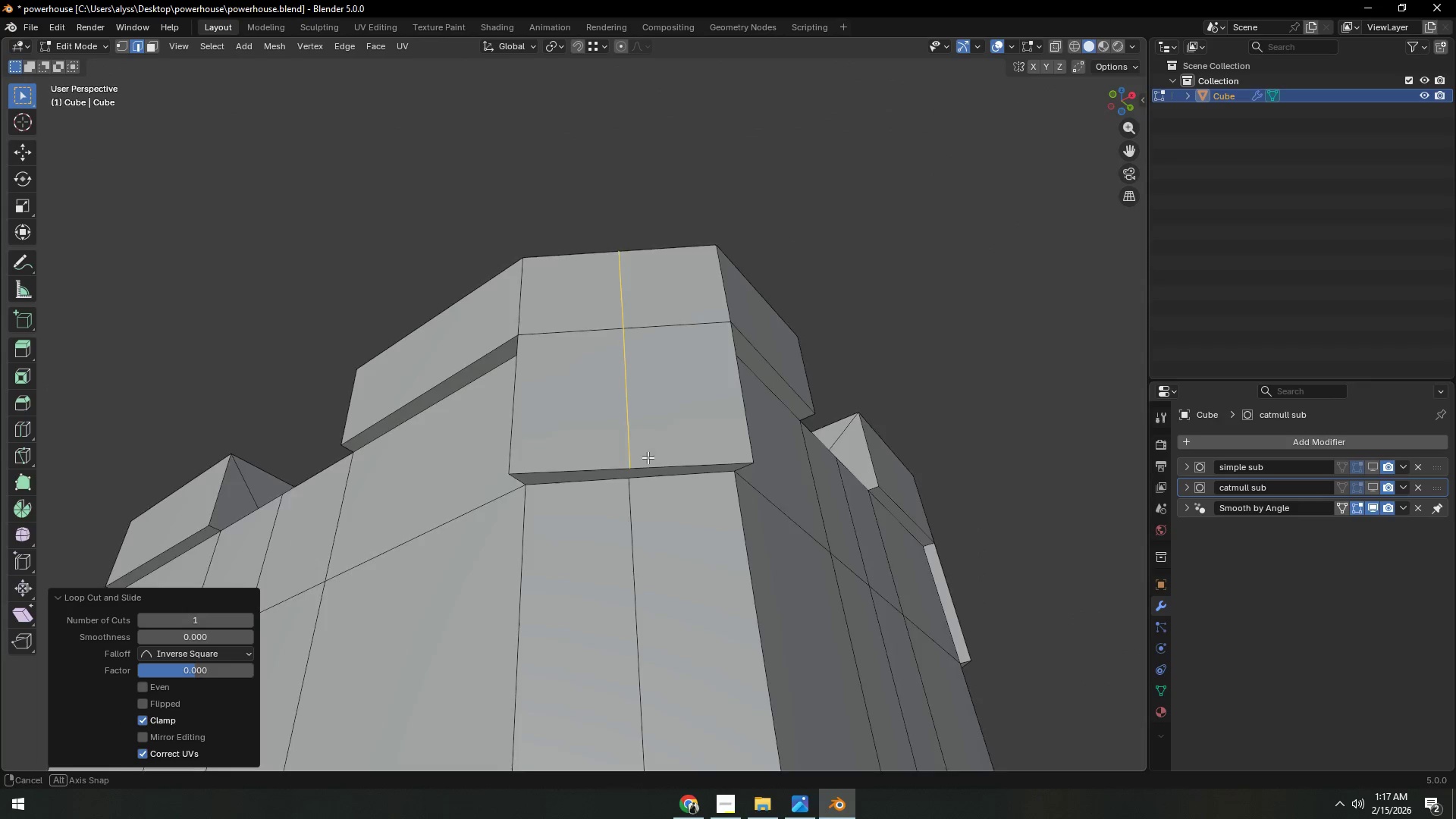 
right_click([629, 464])
 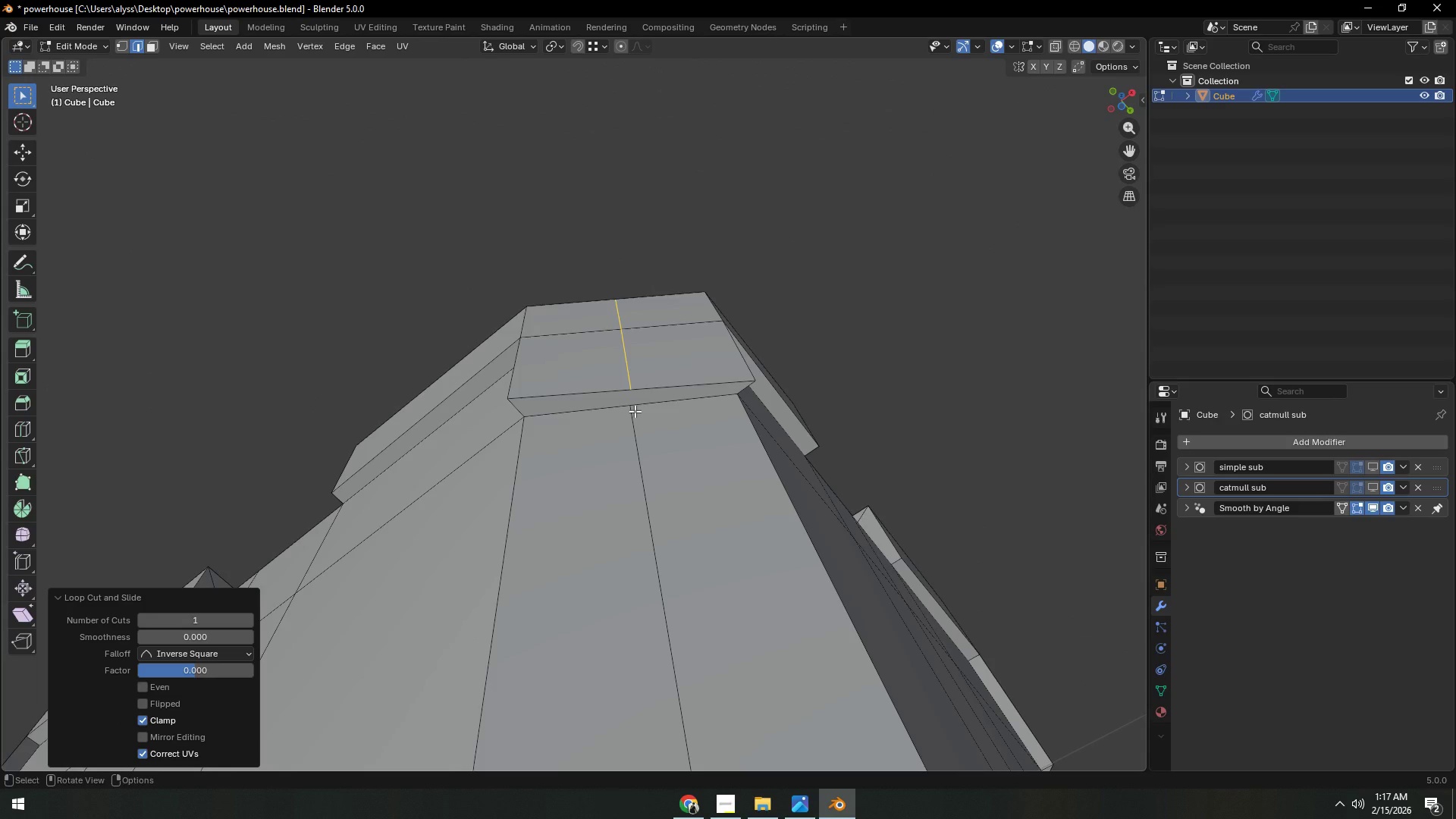 
type(21)
 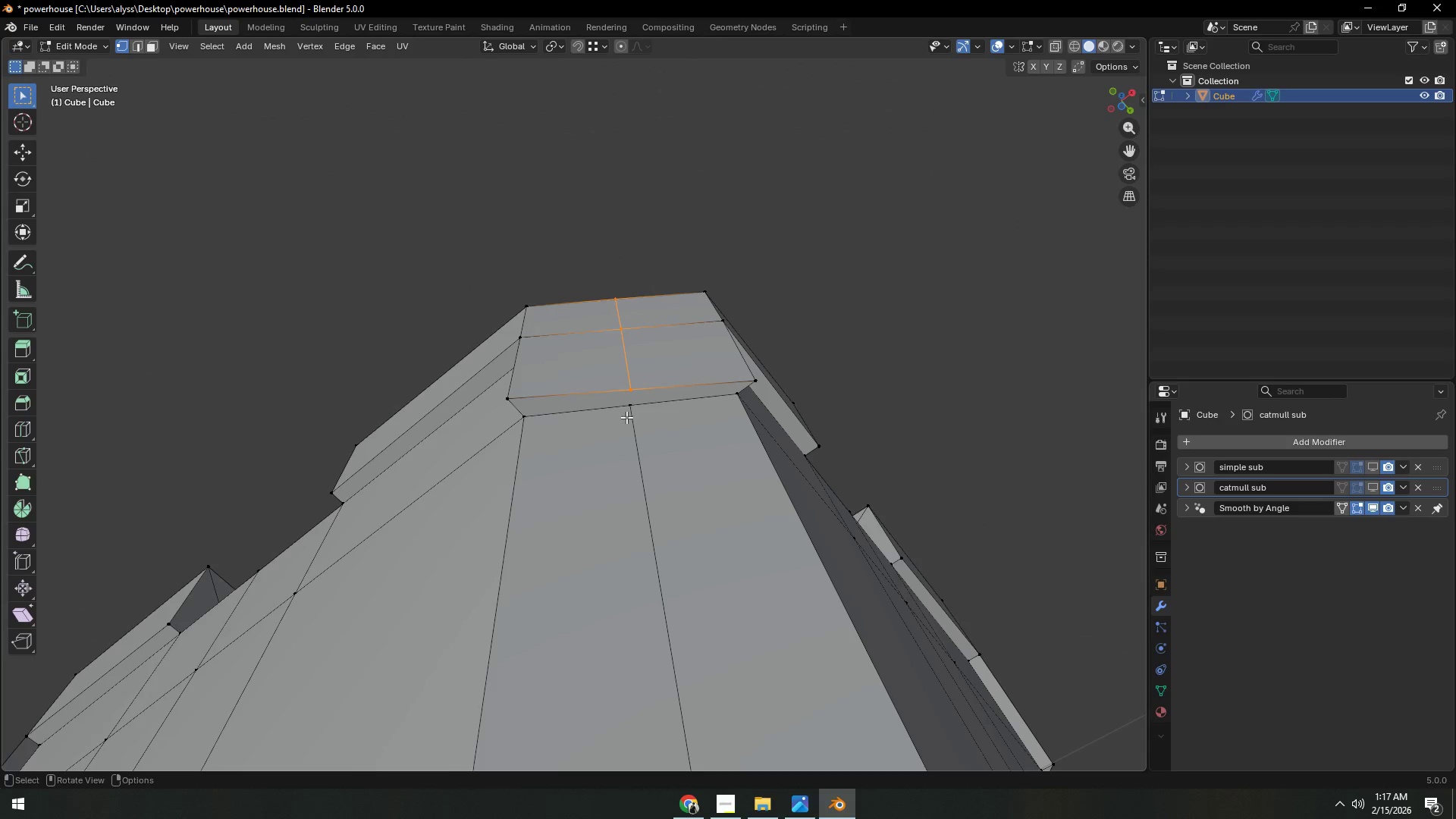 
left_click([626, 407])
 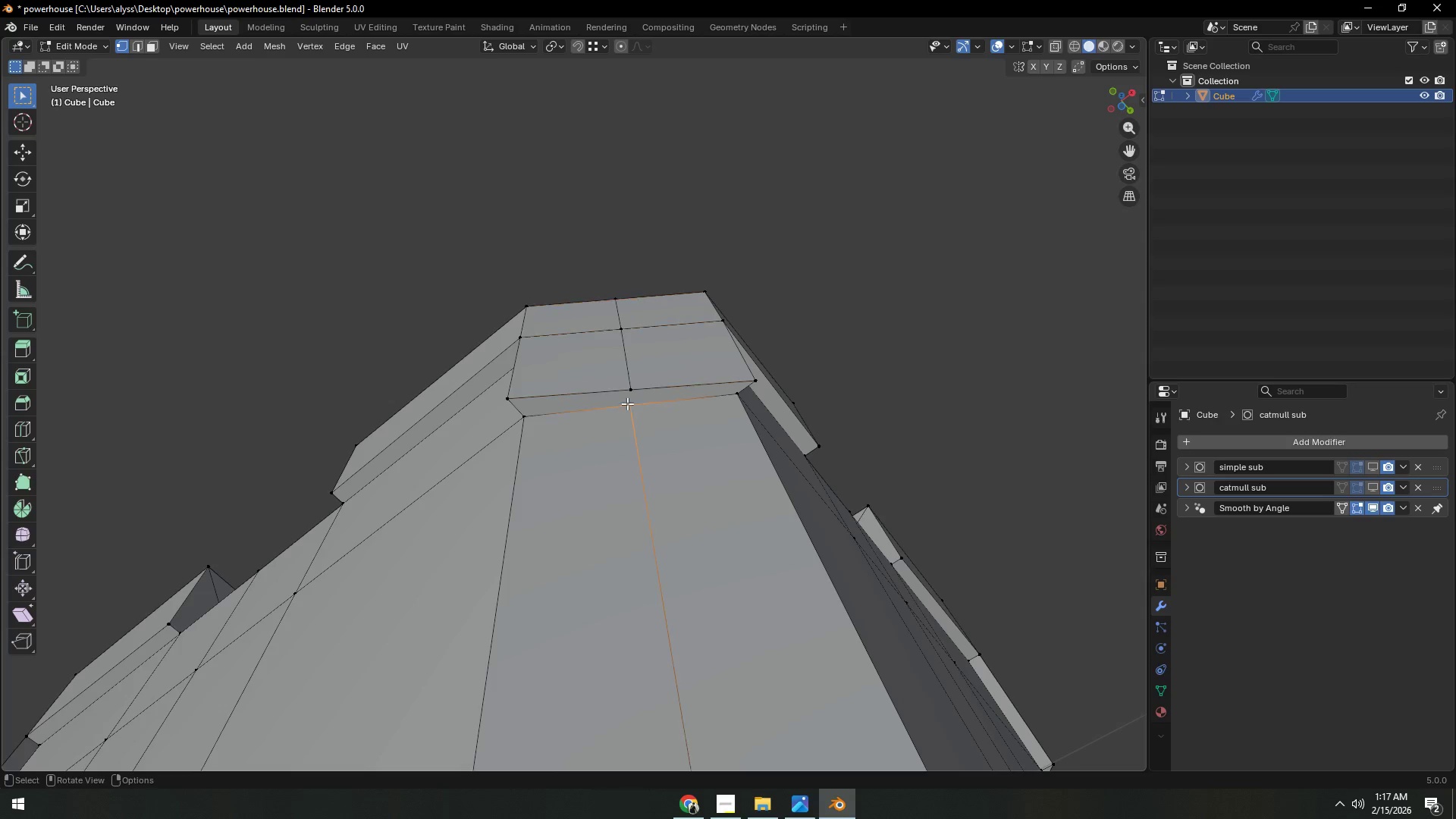 
key(Shift+ShiftLeft)
 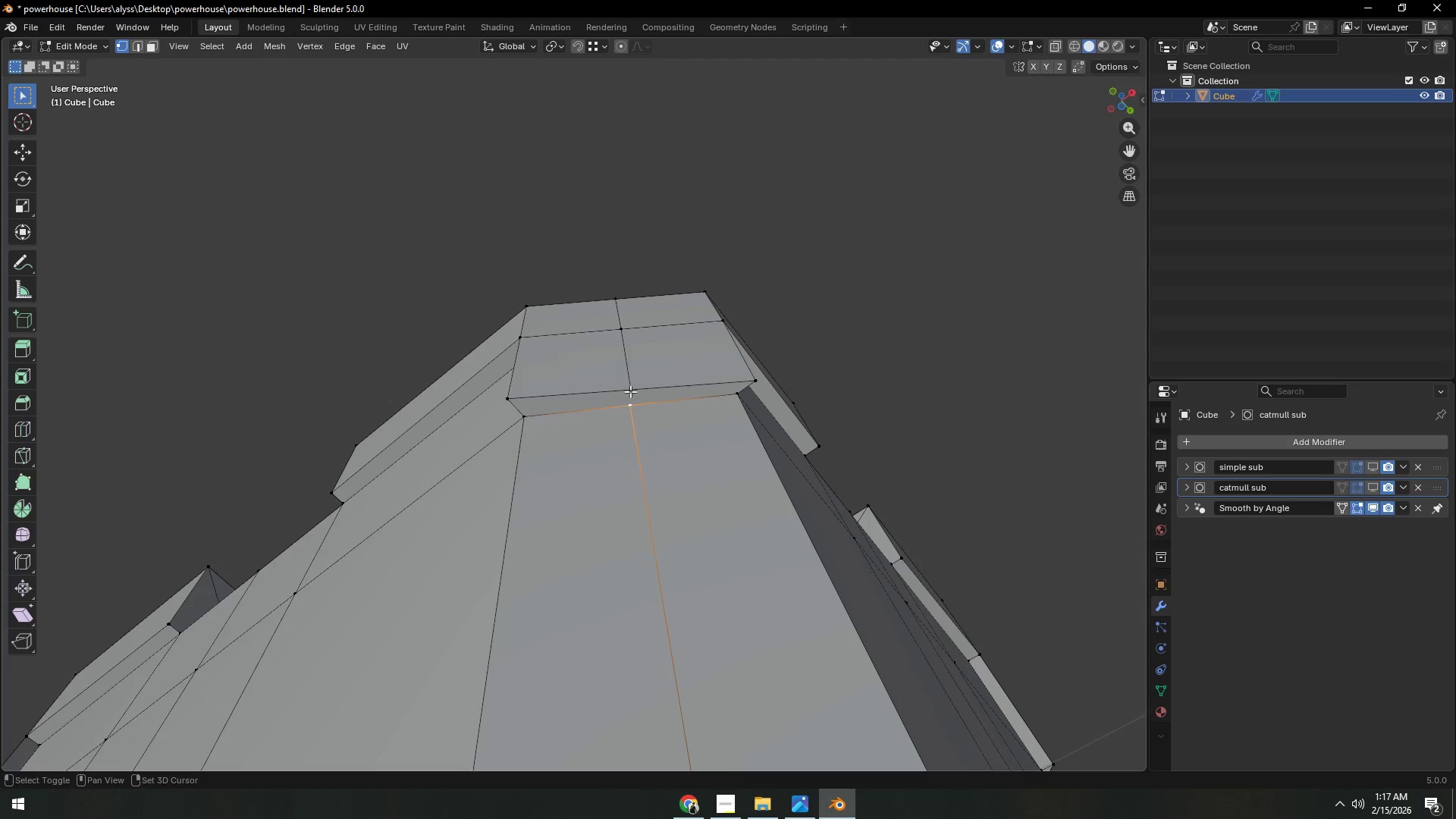 
double_click([630, 390])
 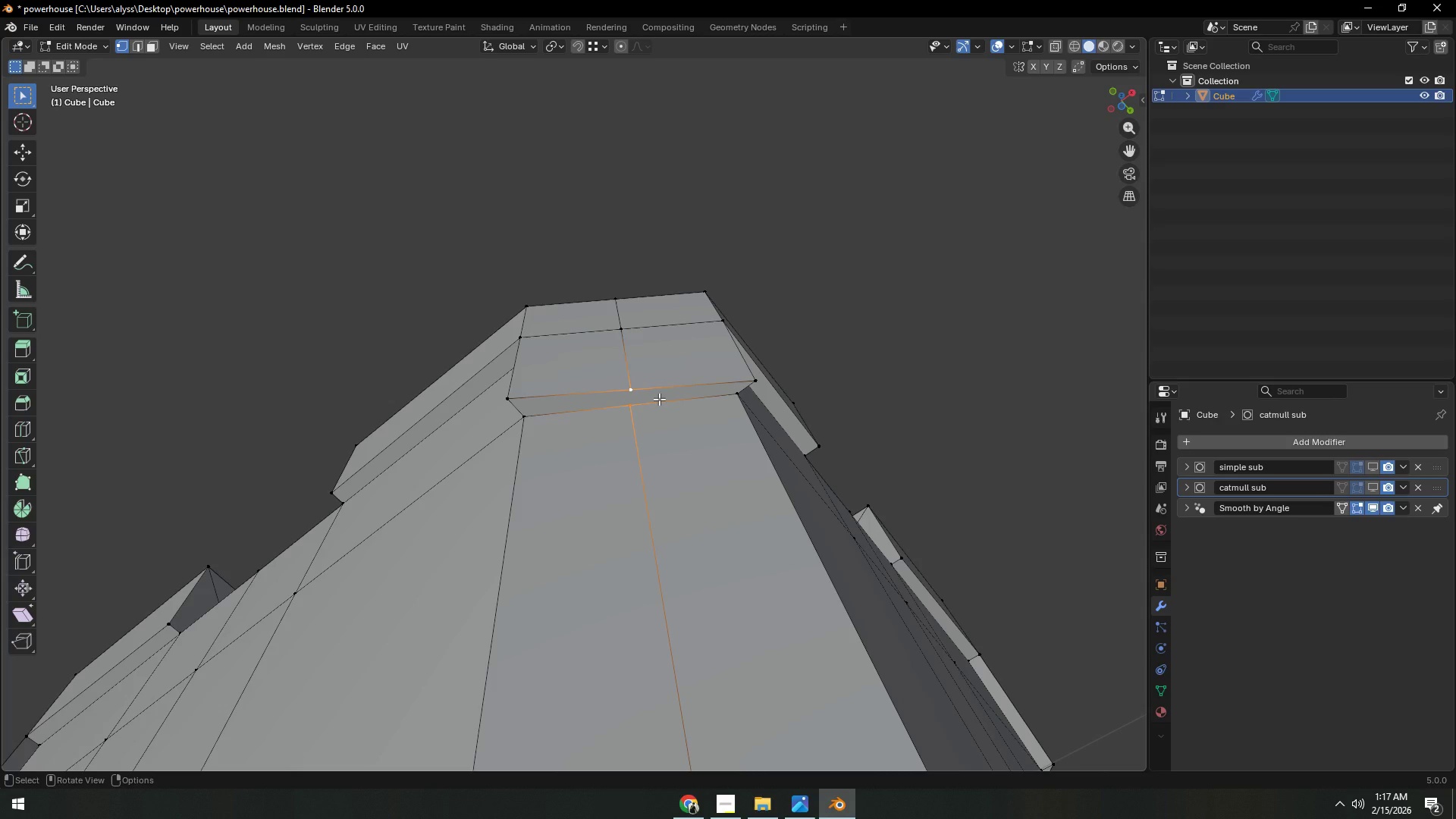 
key(J)
 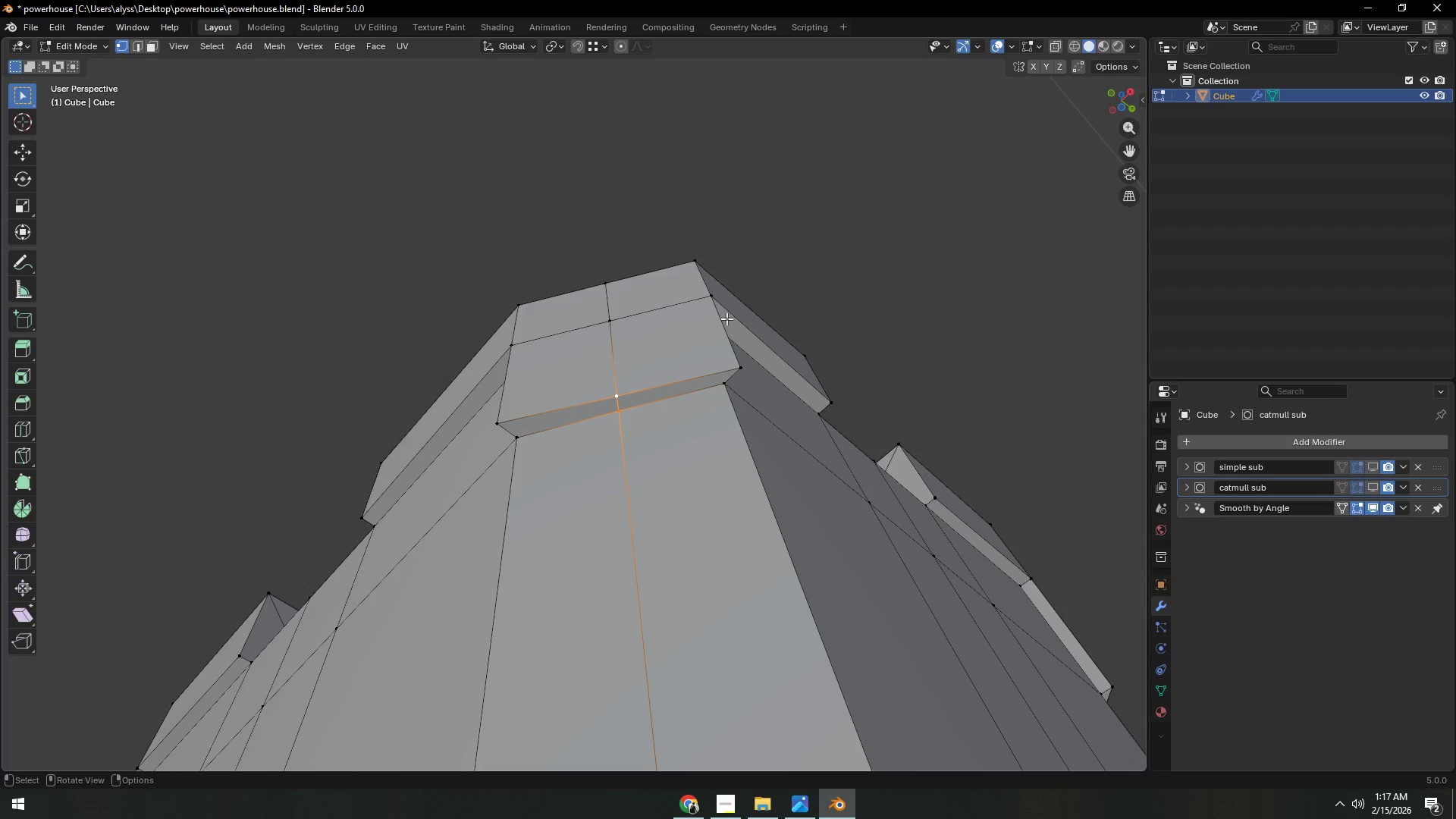 
left_click([772, 204])
 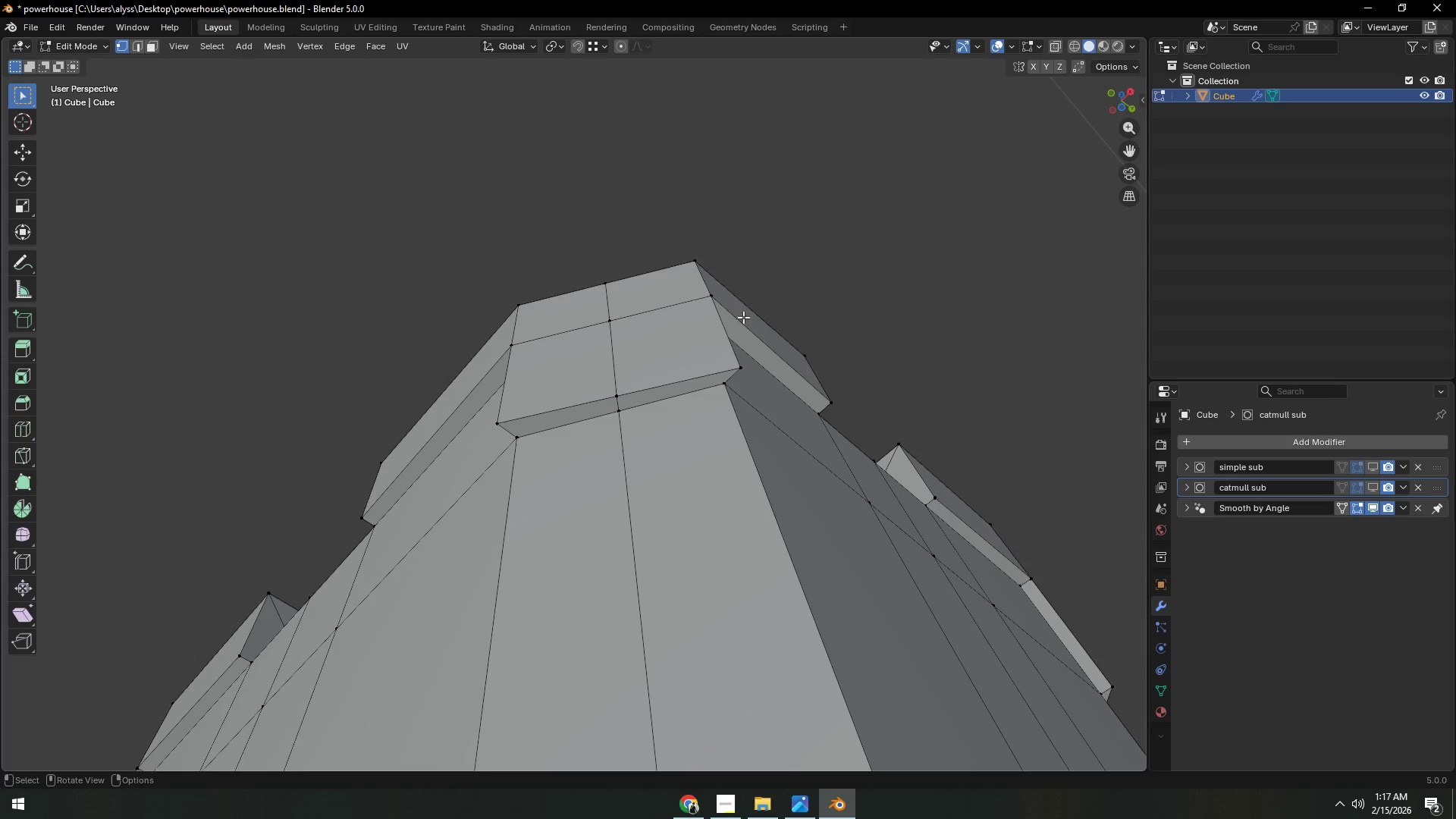 
key(Tab)
 